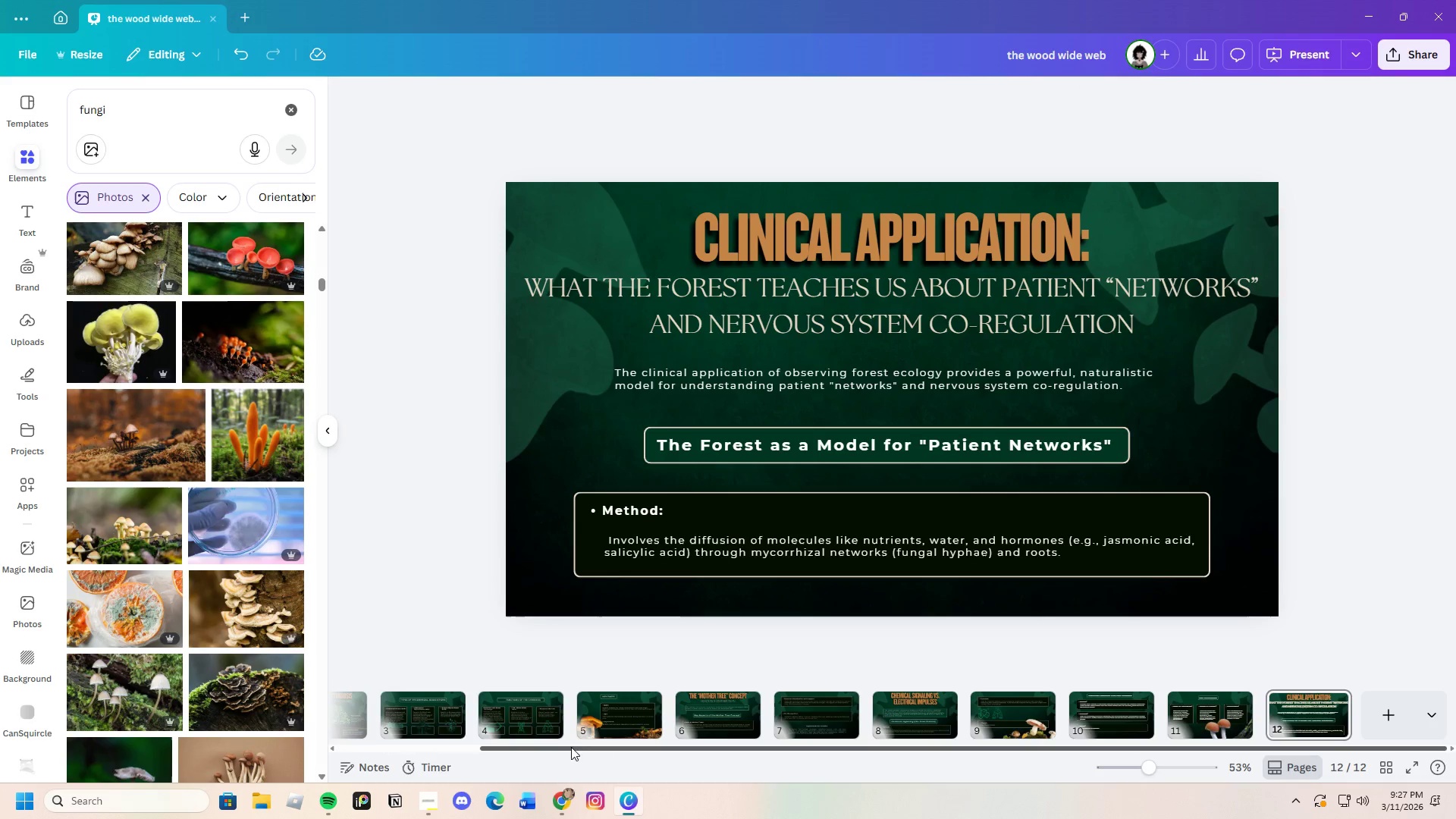 
left_click_drag(start_coordinate=[610, 750], to_coordinate=[471, 748])
 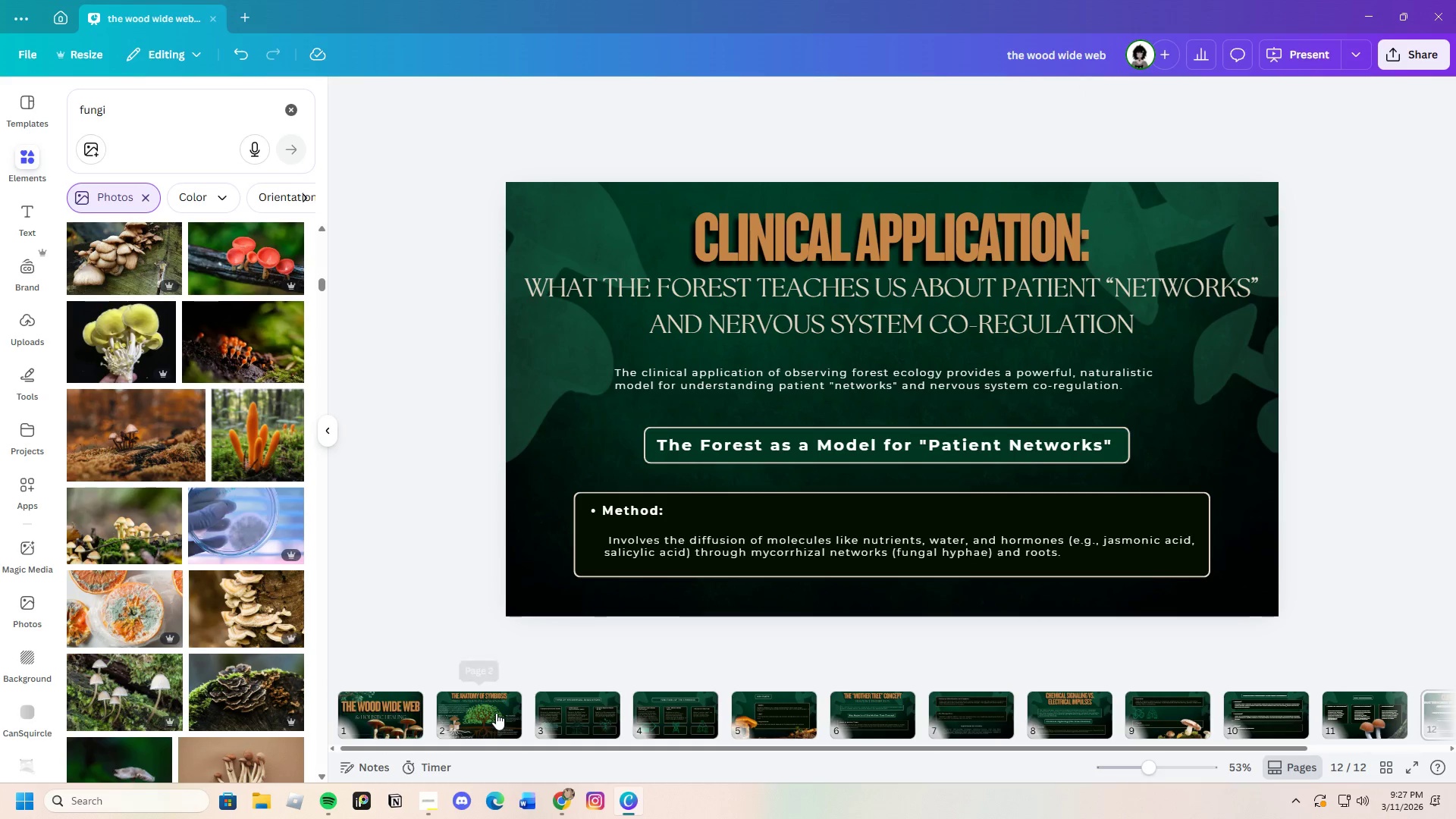 
left_click([496, 713])
 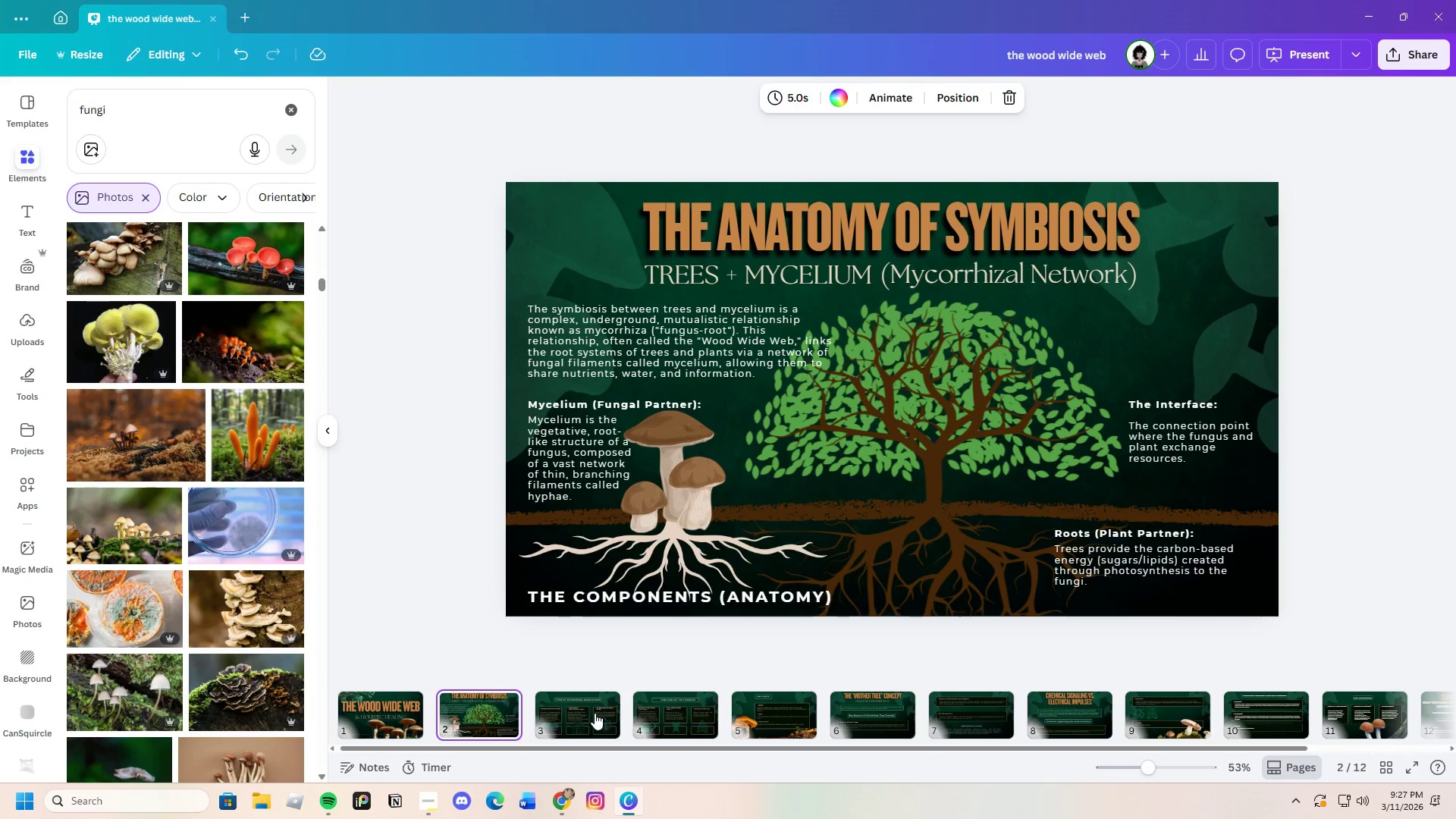 
left_click([625, 711])
 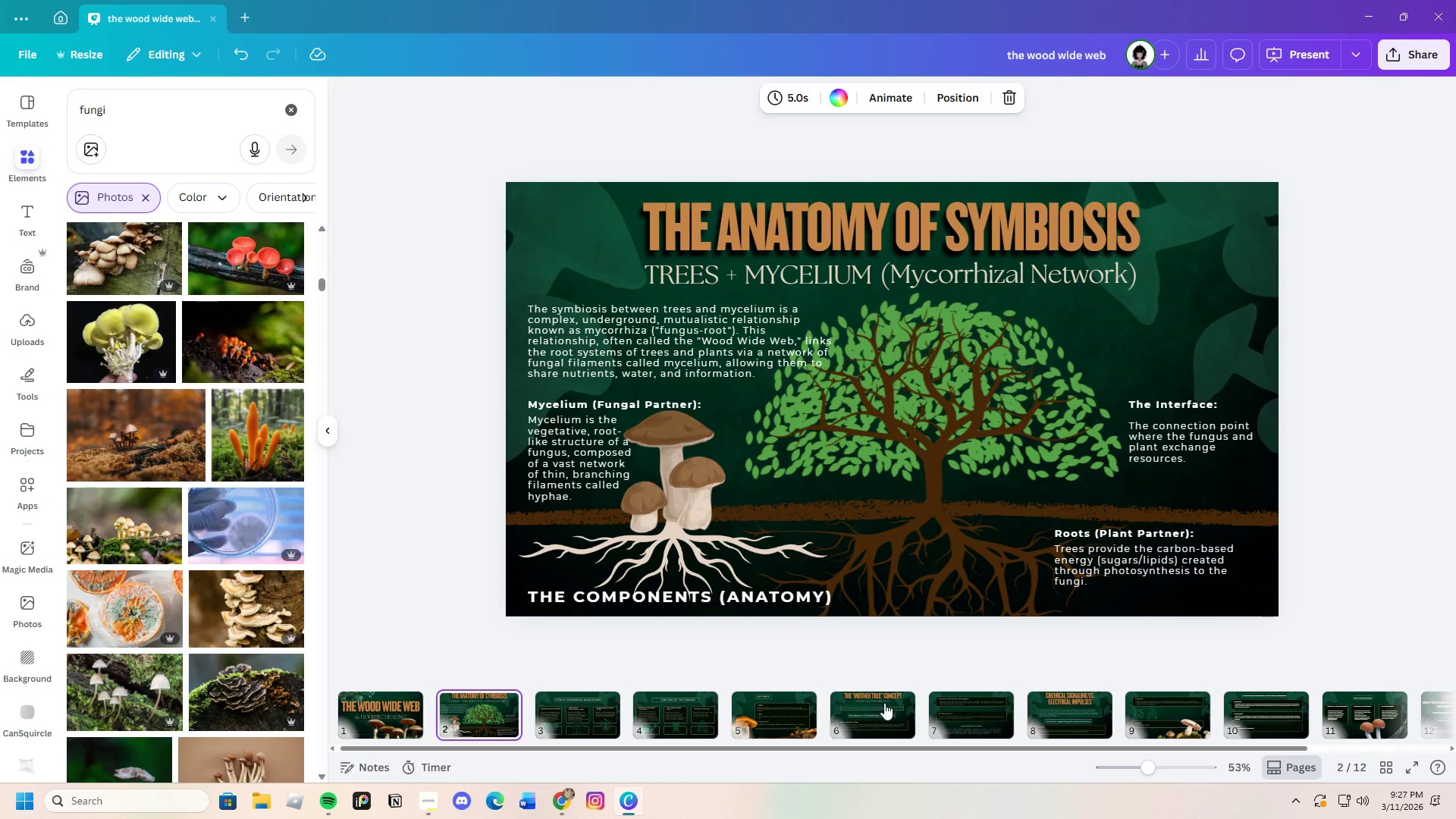 
left_click([886, 702])
 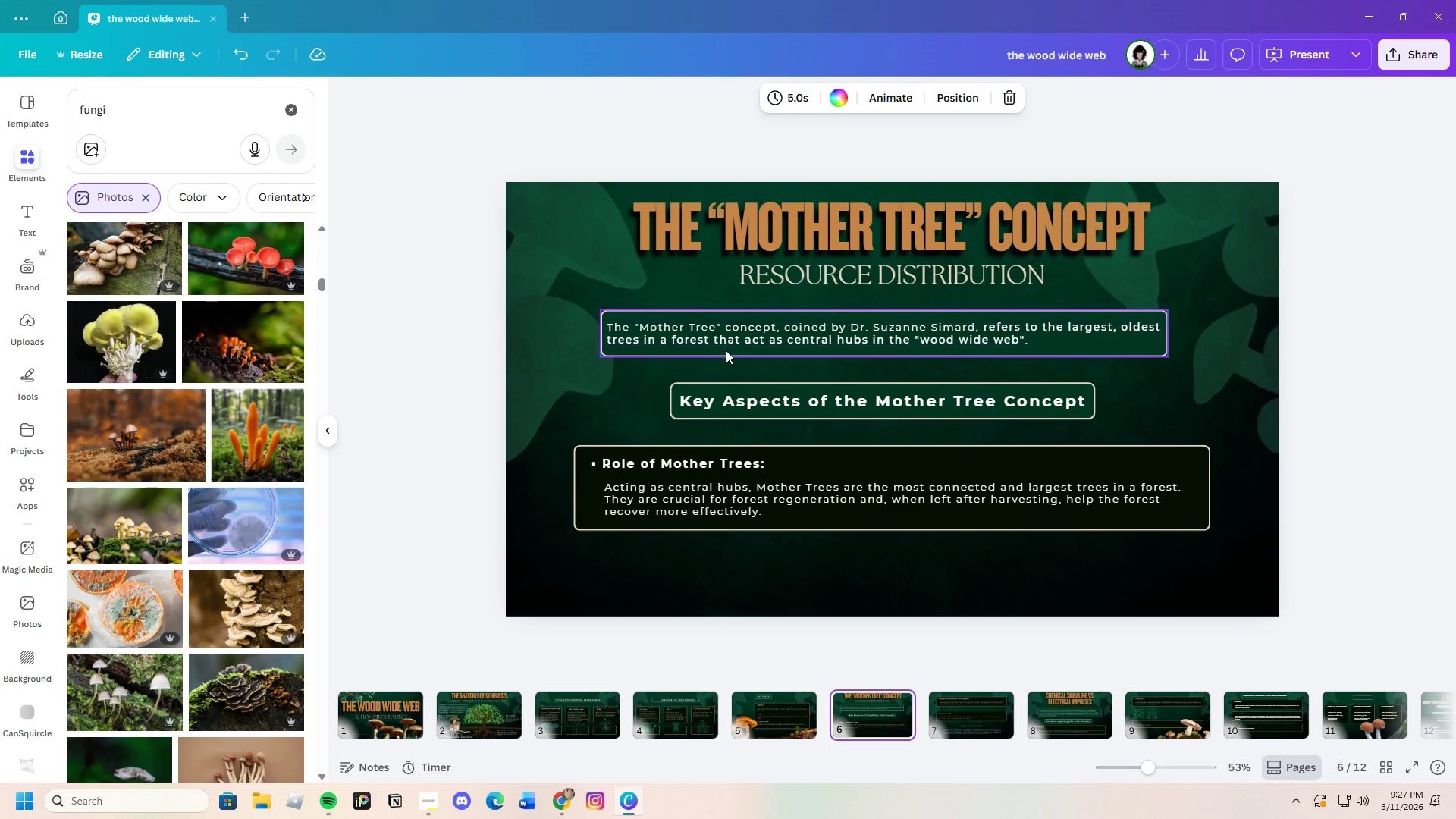 
left_click([726, 350])
 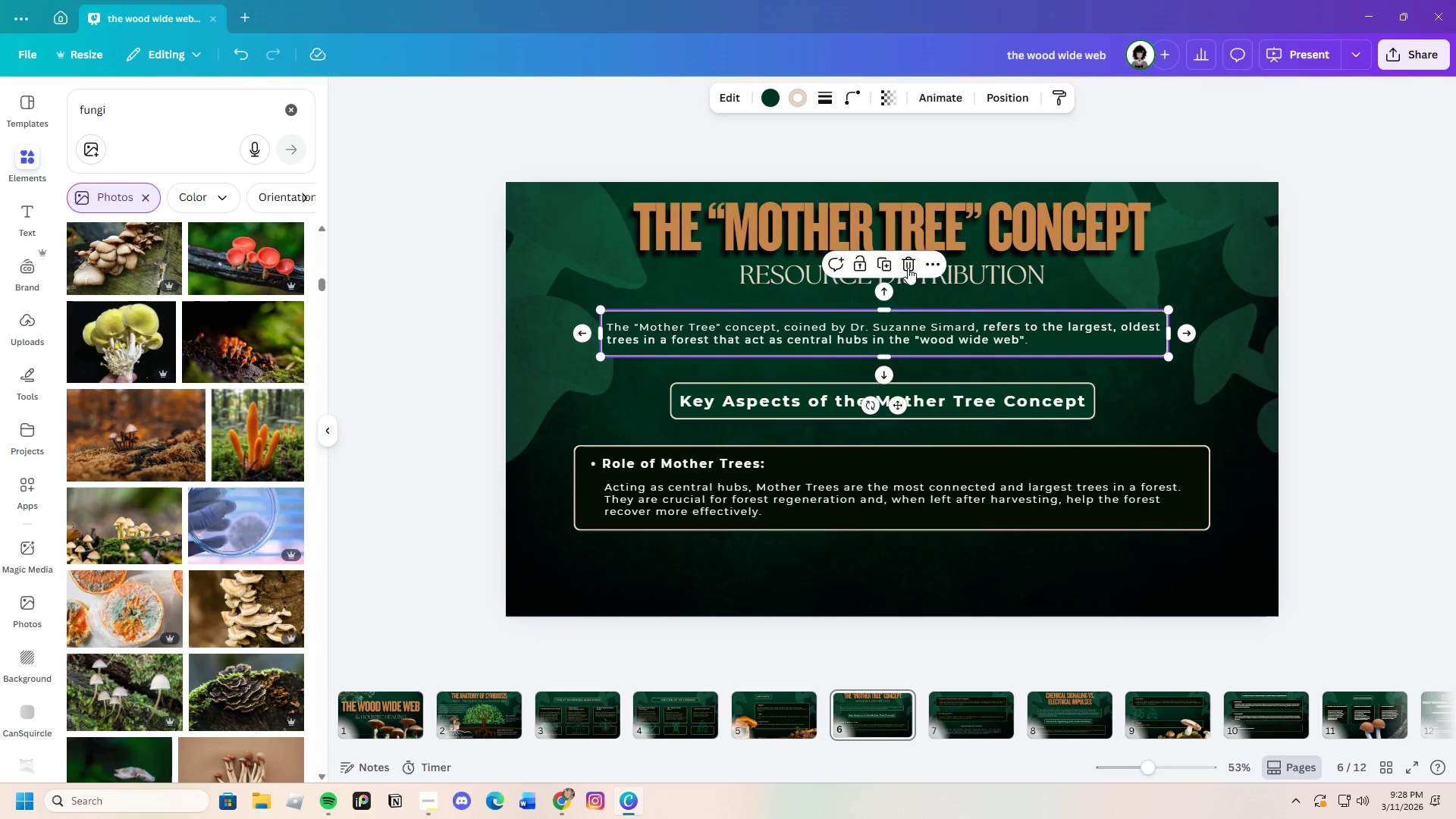 
left_click([906, 263])
 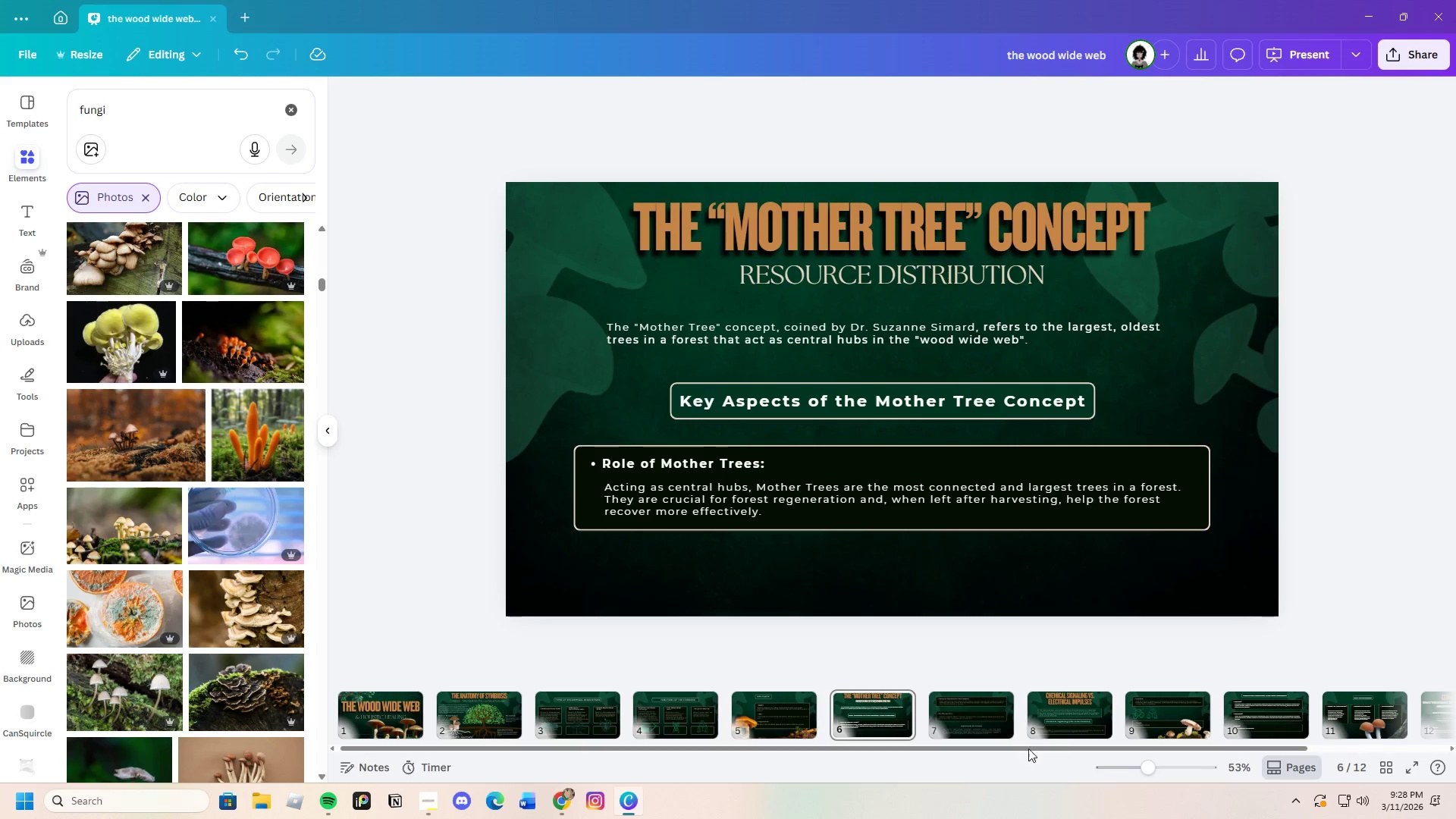 
left_click([856, 717])
 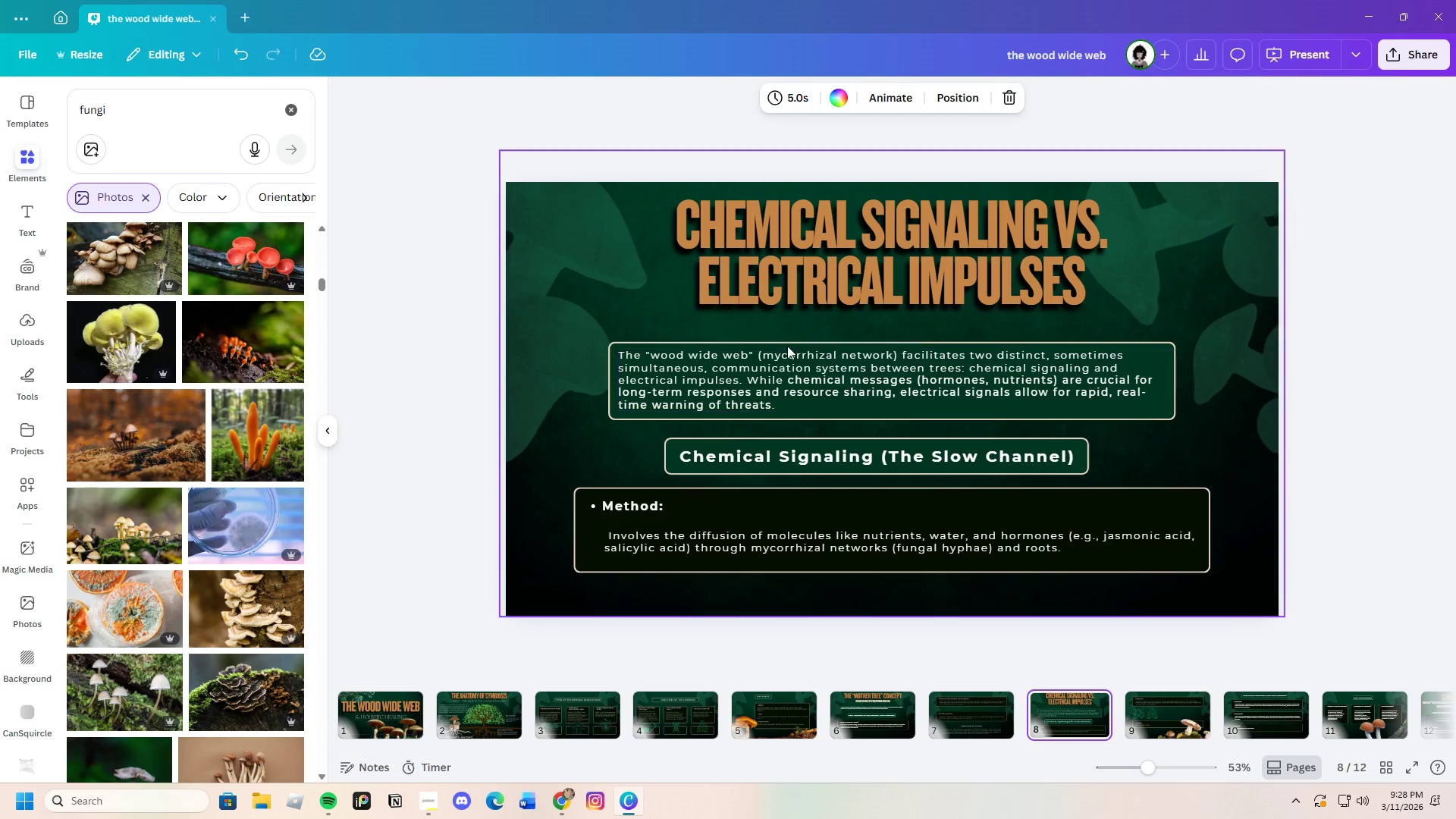 
left_click([790, 422])
 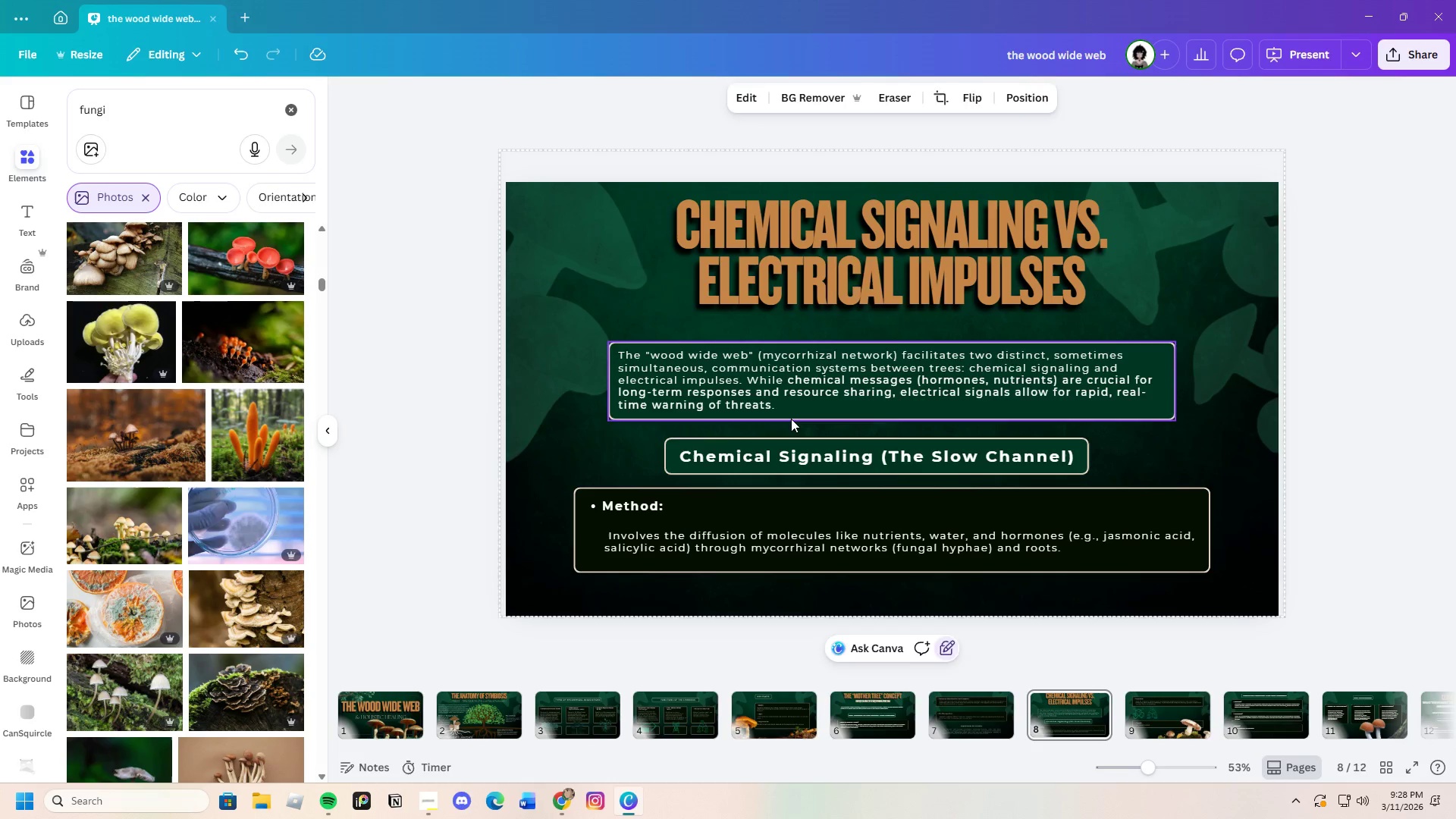 
left_click([791, 419])
 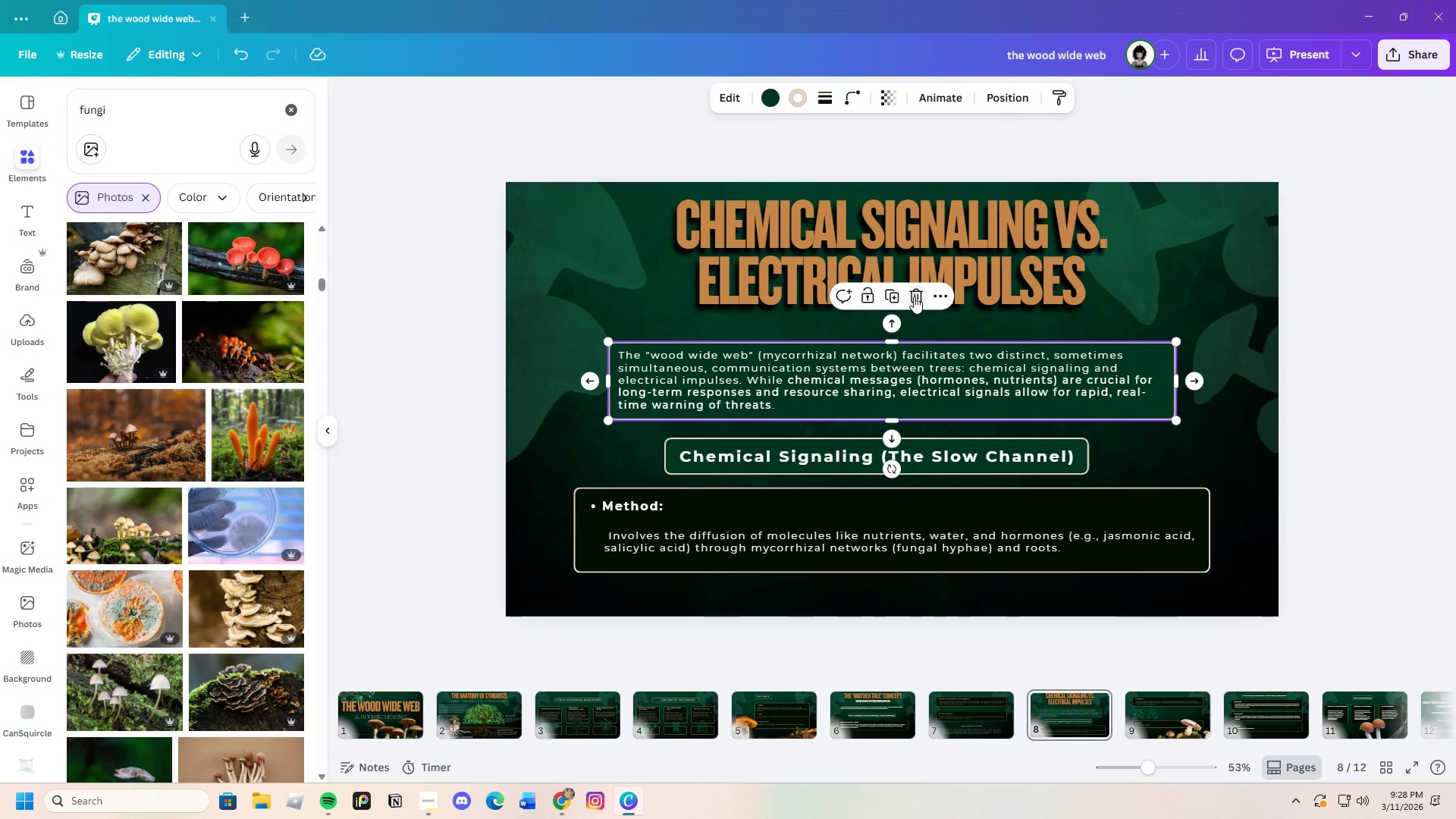 
left_click([916, 293])
 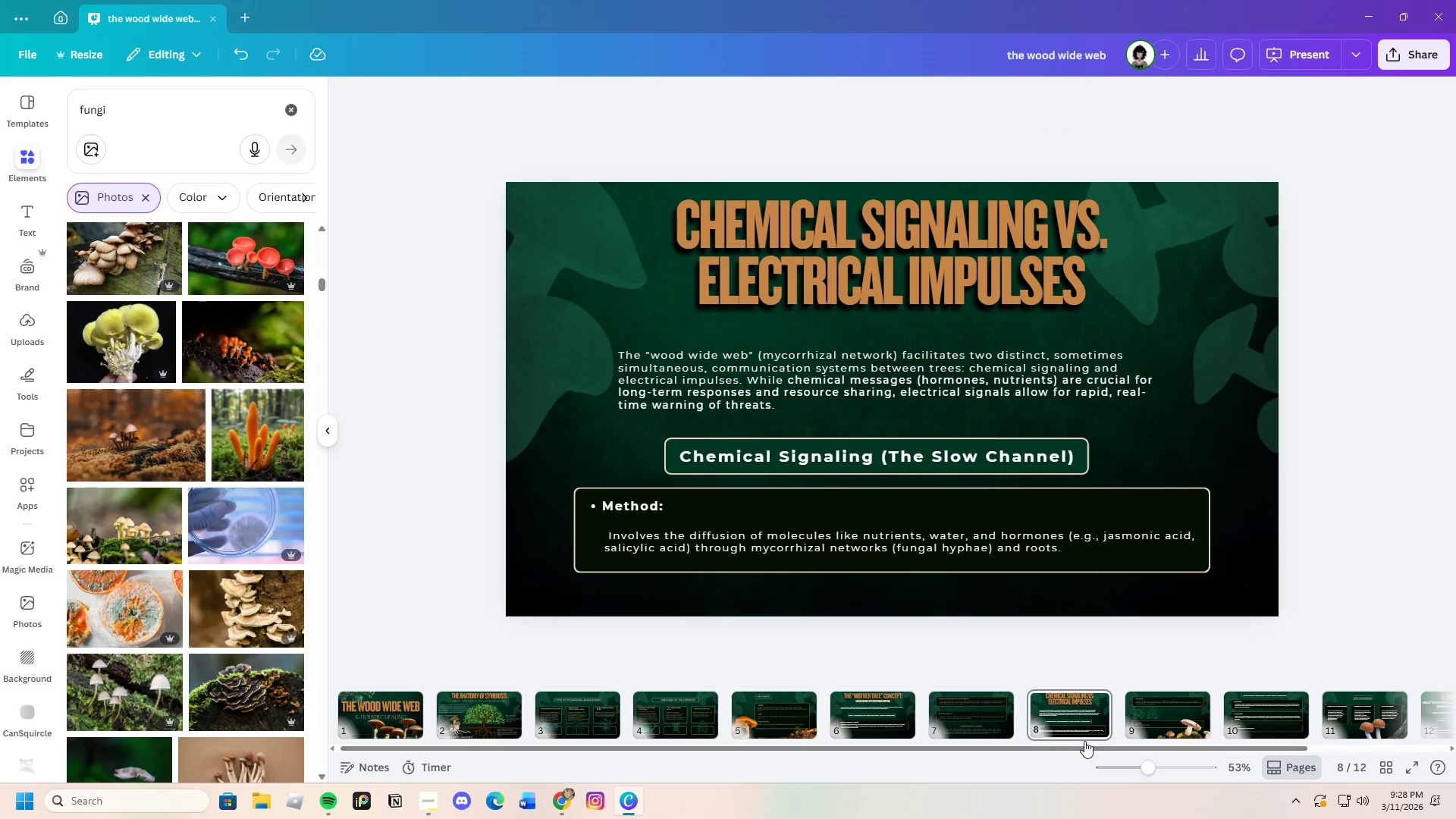 
left_click([1078, 721])
 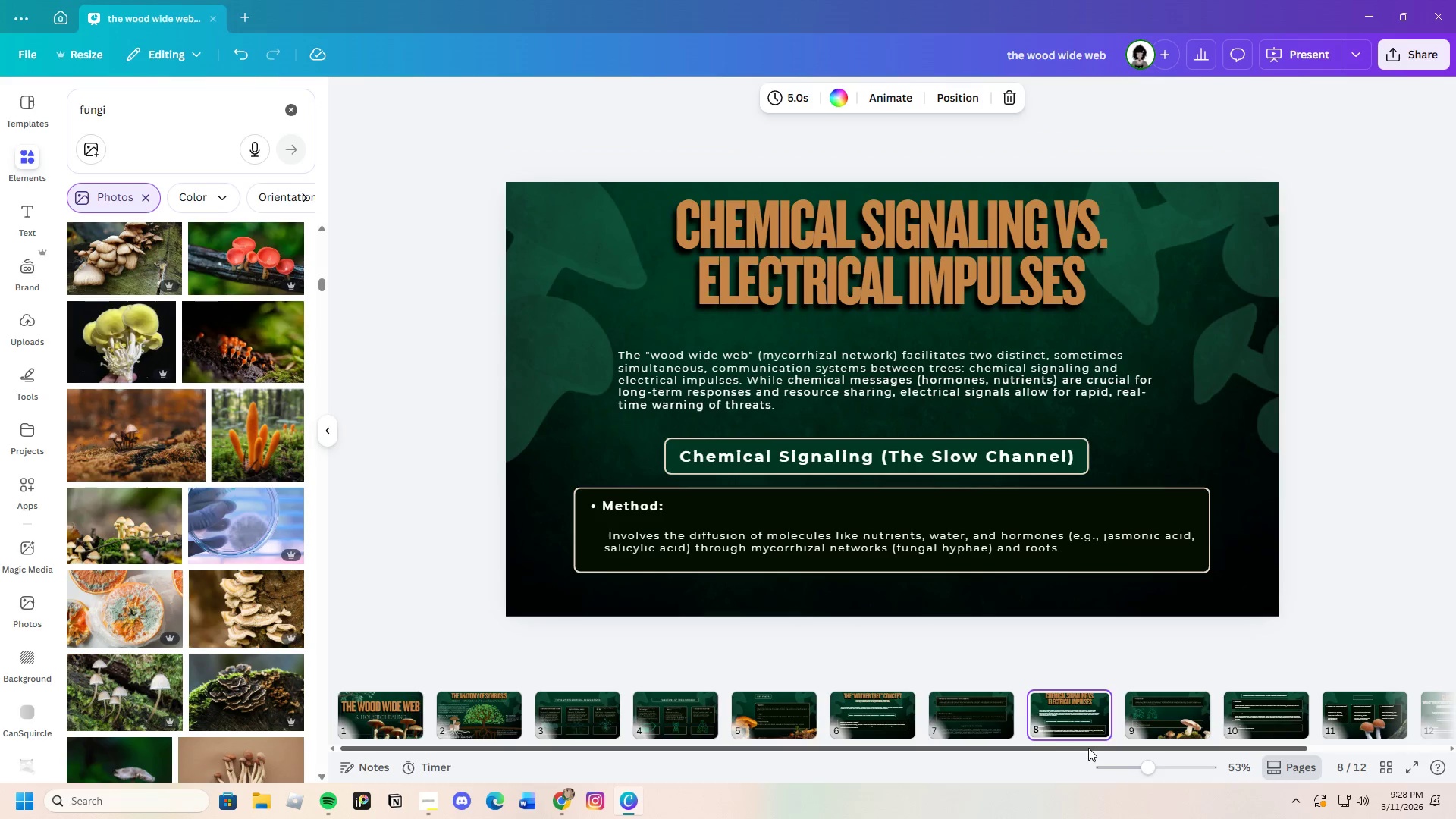 
left_click_drag(start_coordinate=[1088, 748], to_coordinate=[1316, 756])
 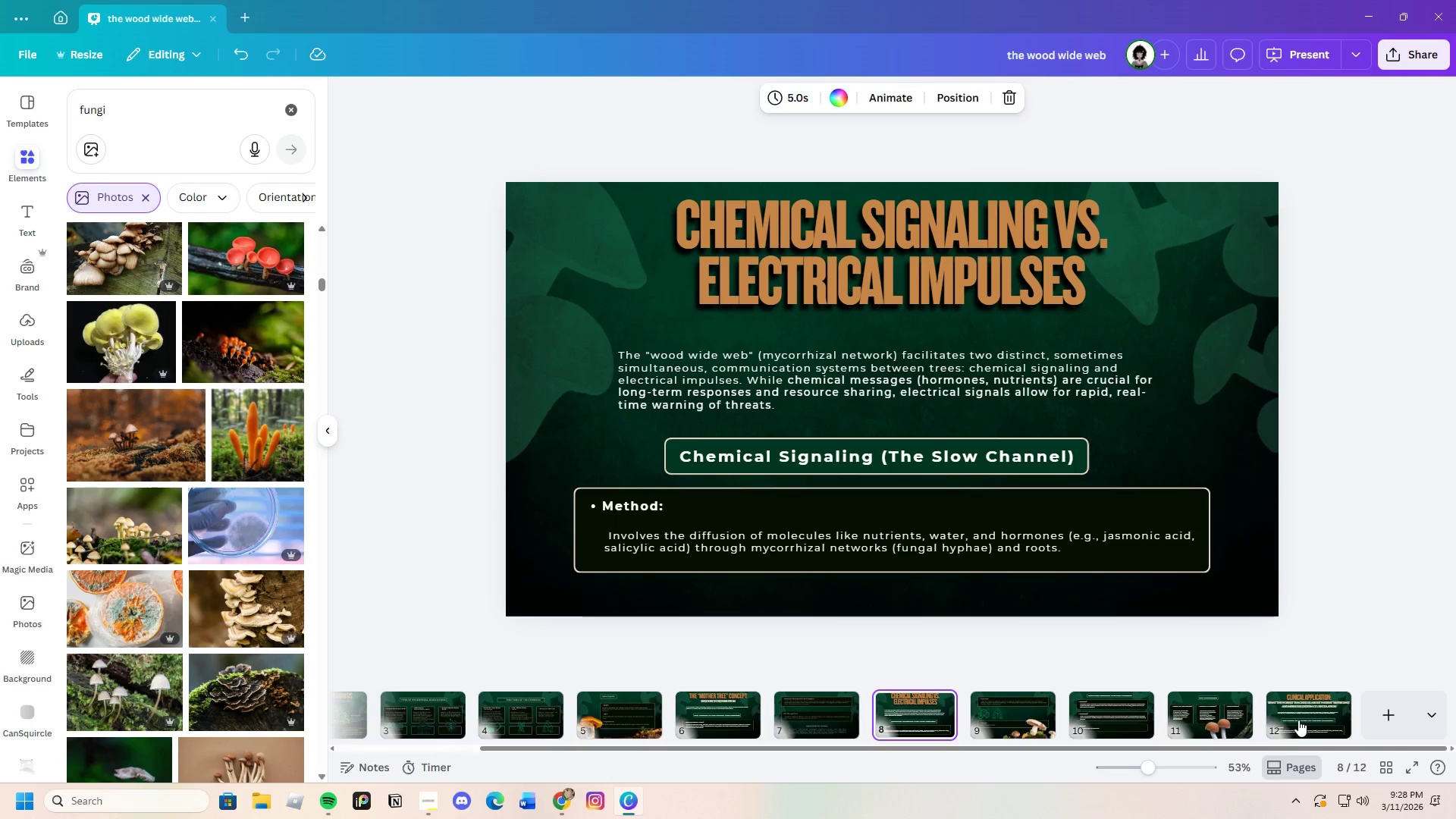 
left_click([1301, 716])
 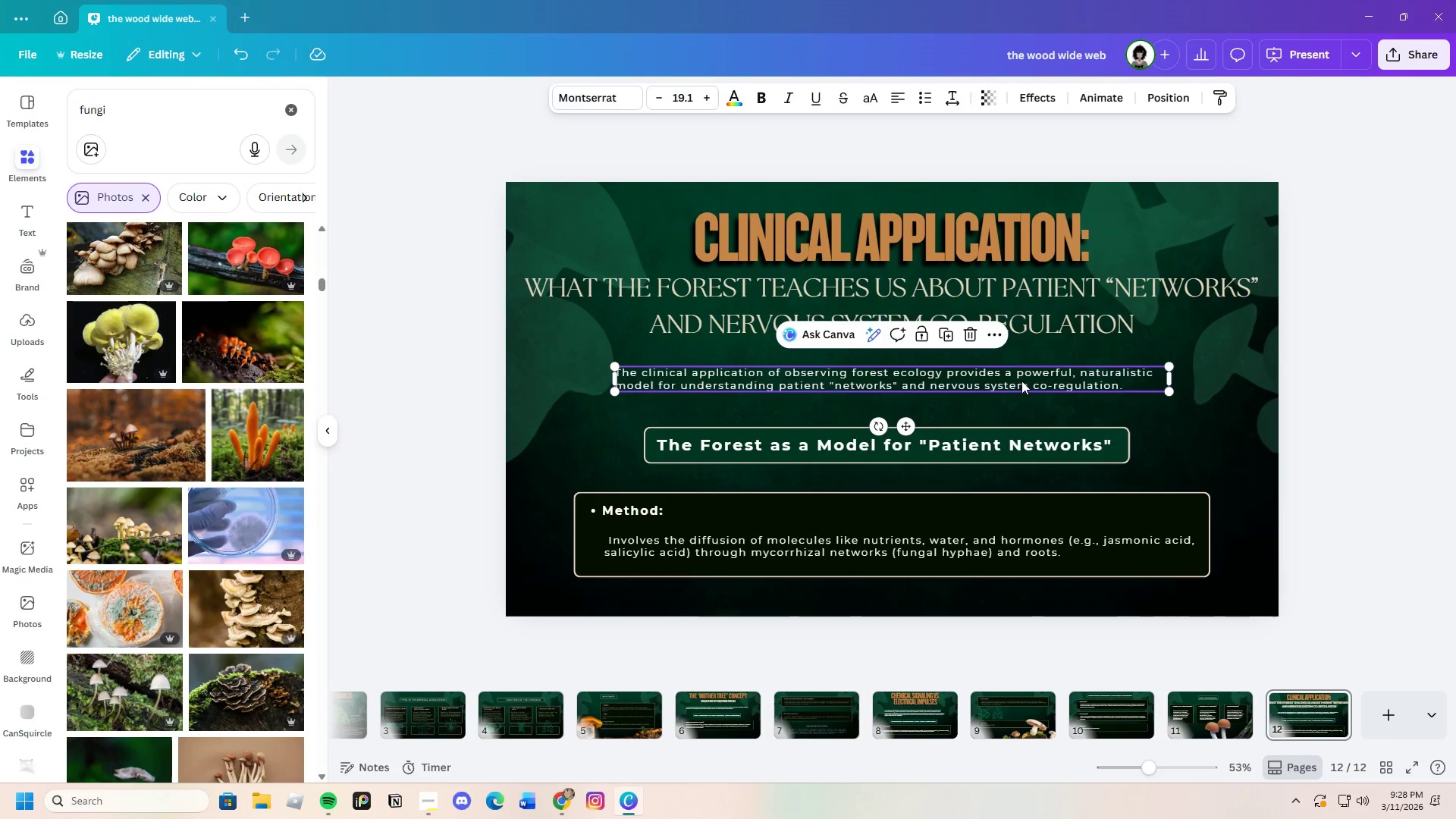 
left_click([1445, 460])
 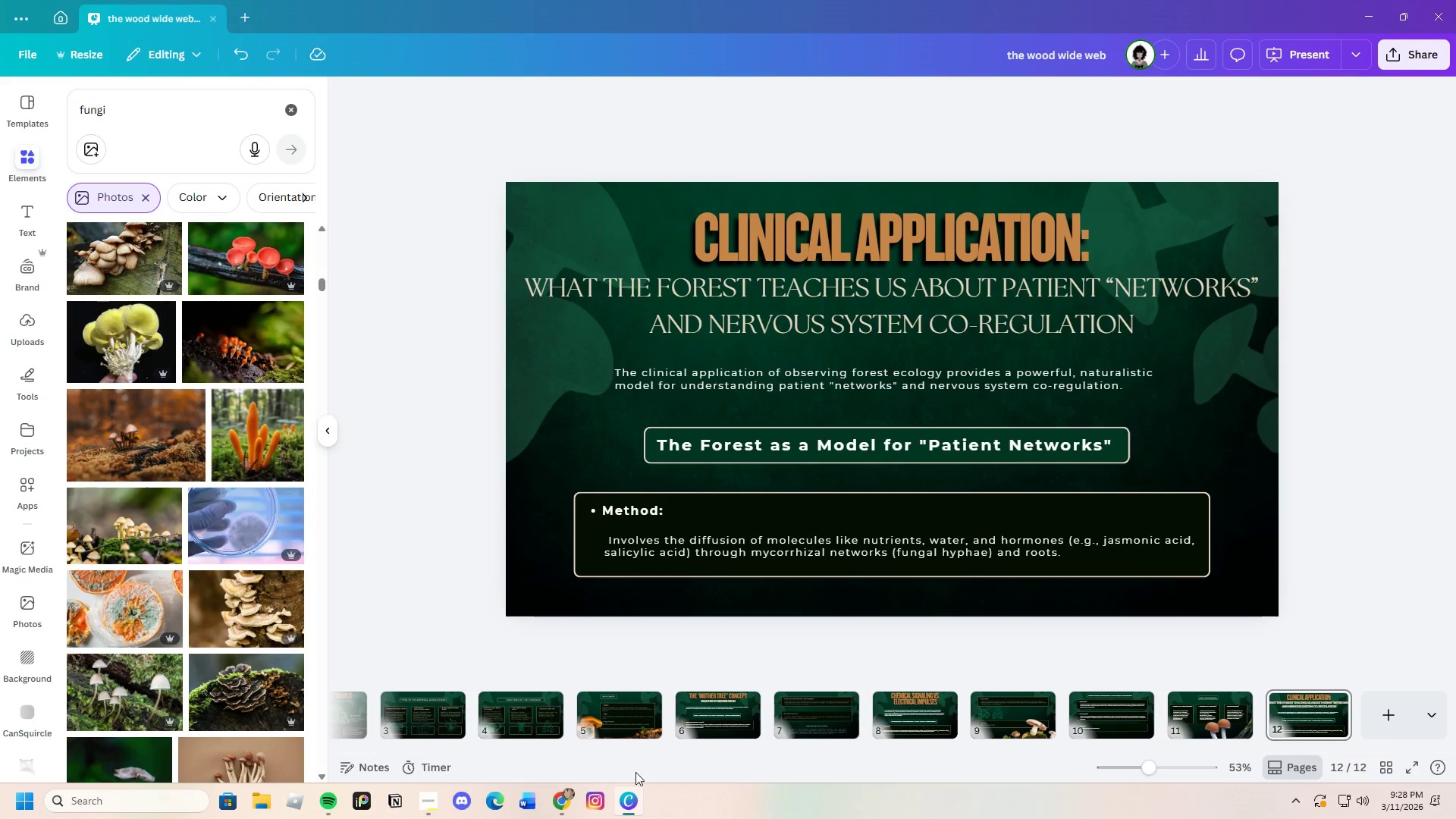 
left_click([561, 800])
 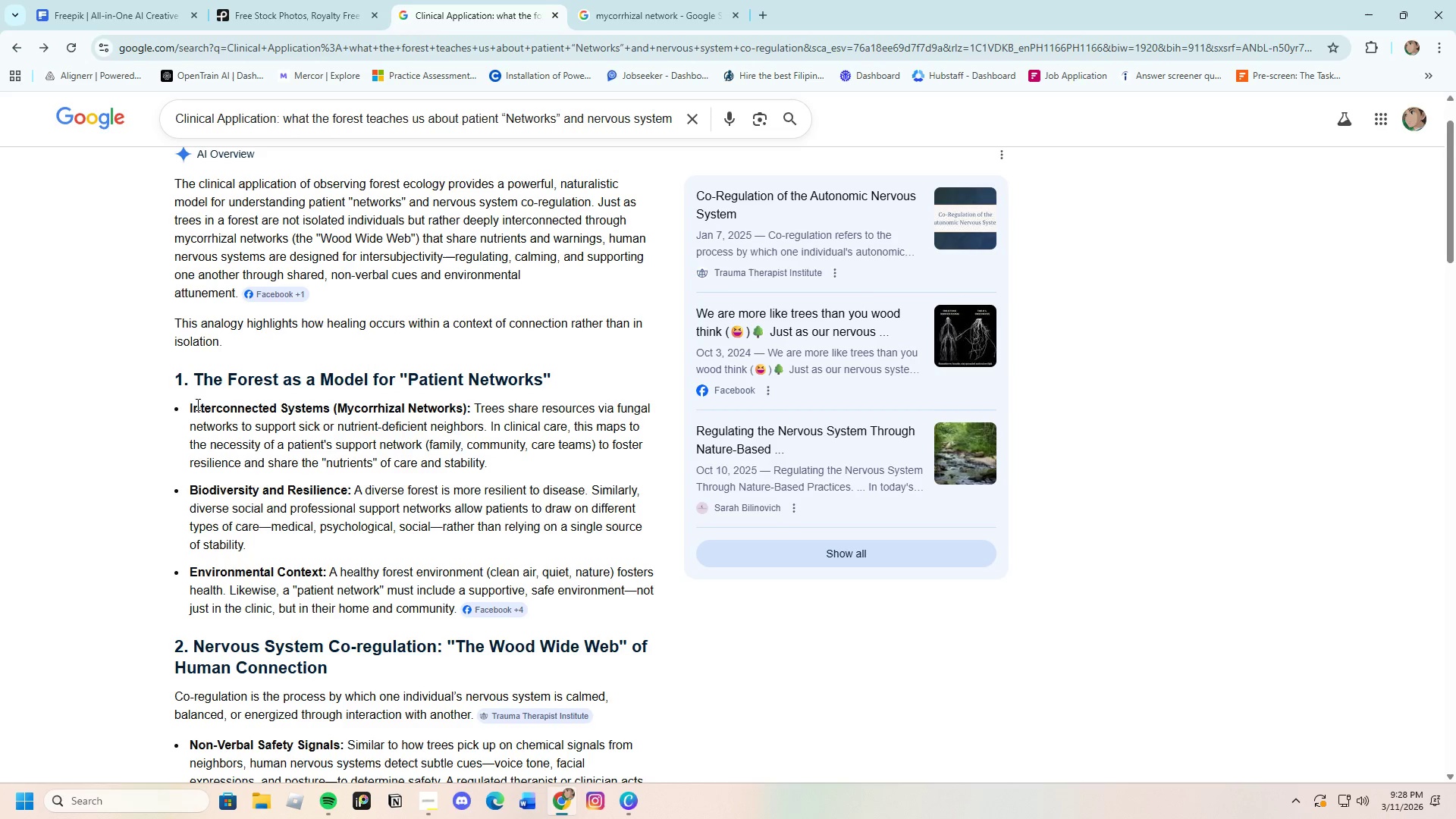 
left_click_drag(start_coordinate=[185, 403], to_coordinate=[471, 405])
 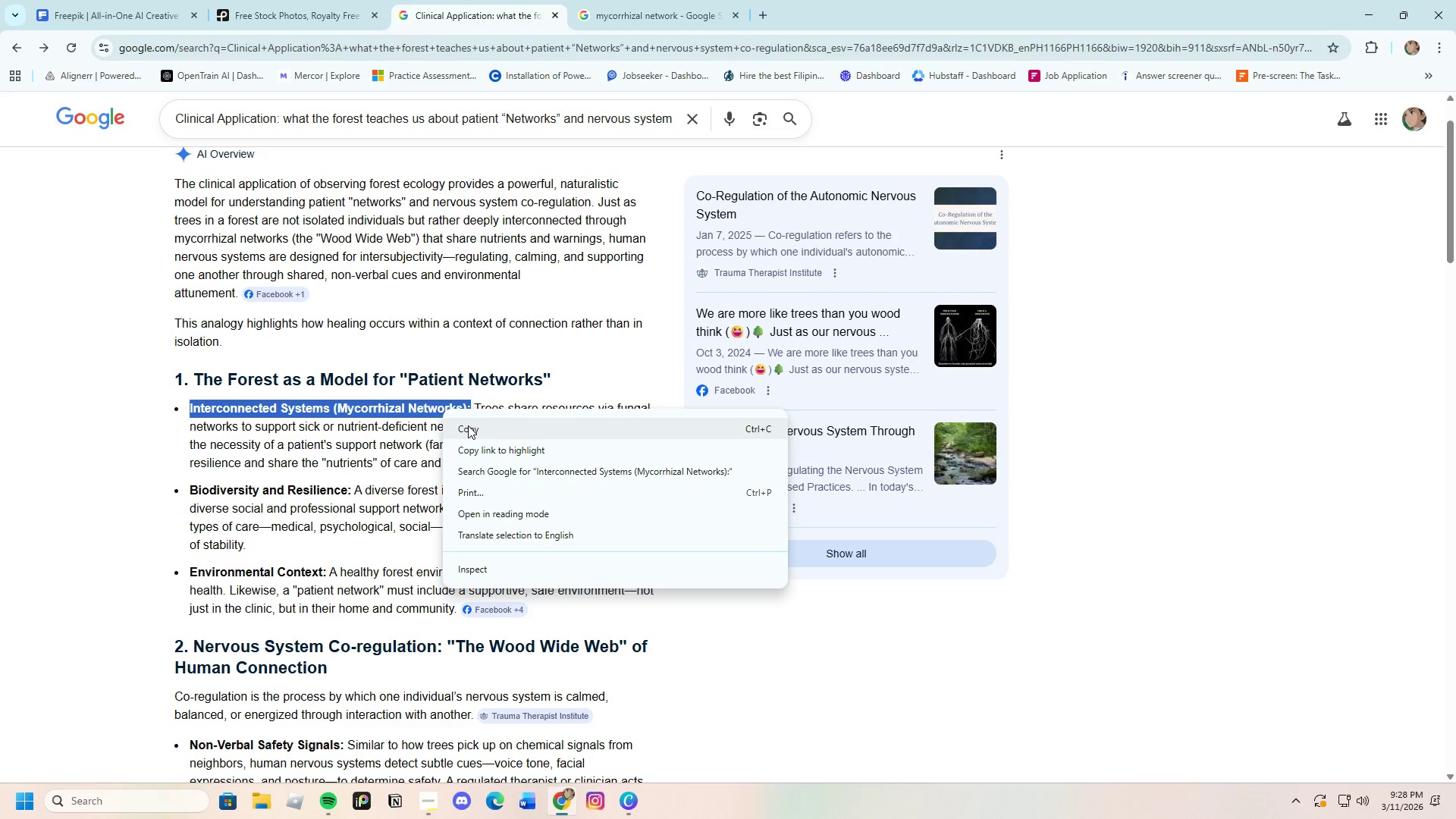 
left_click([468, 425])
 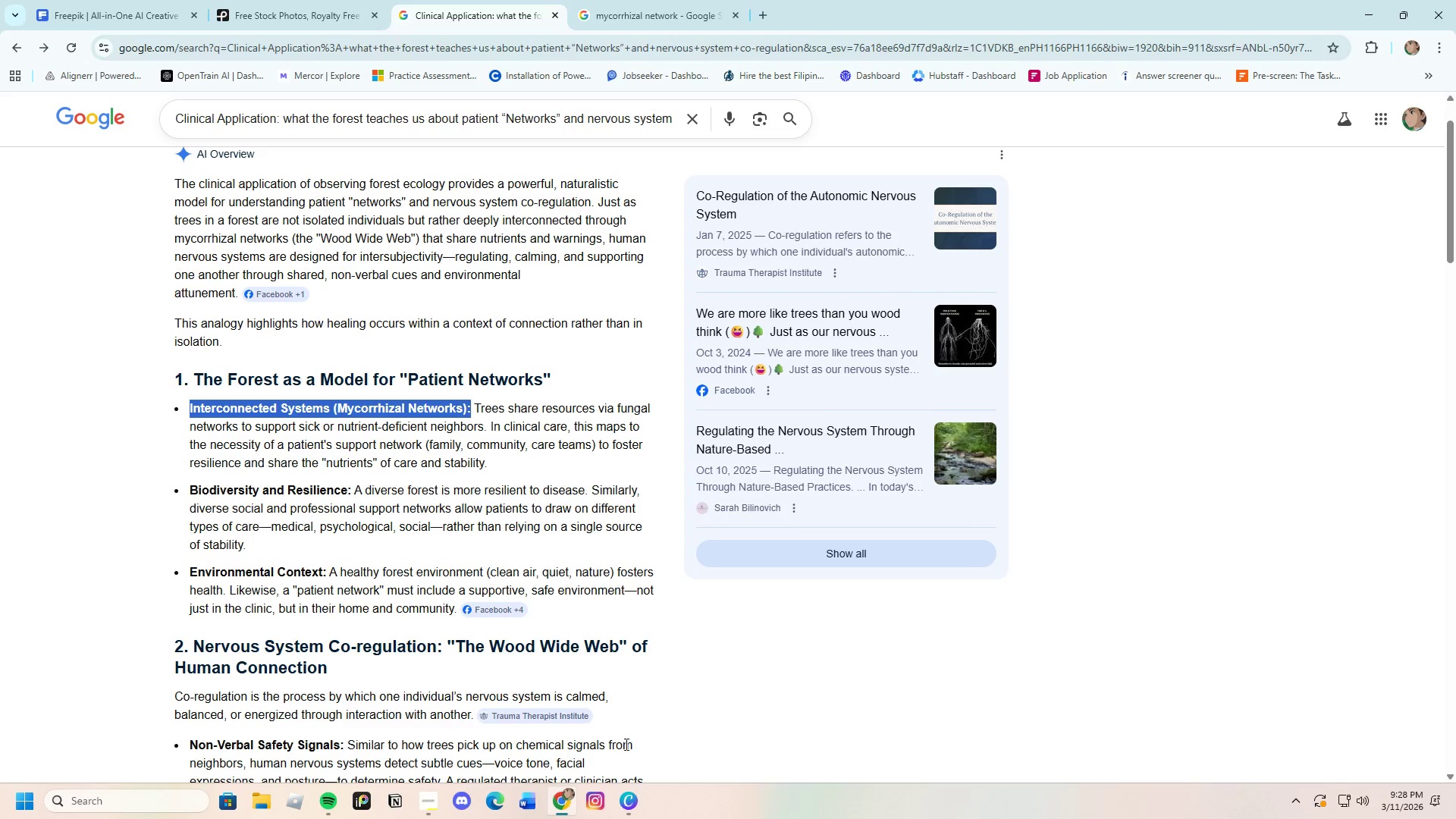 
left_click([632, 805])
 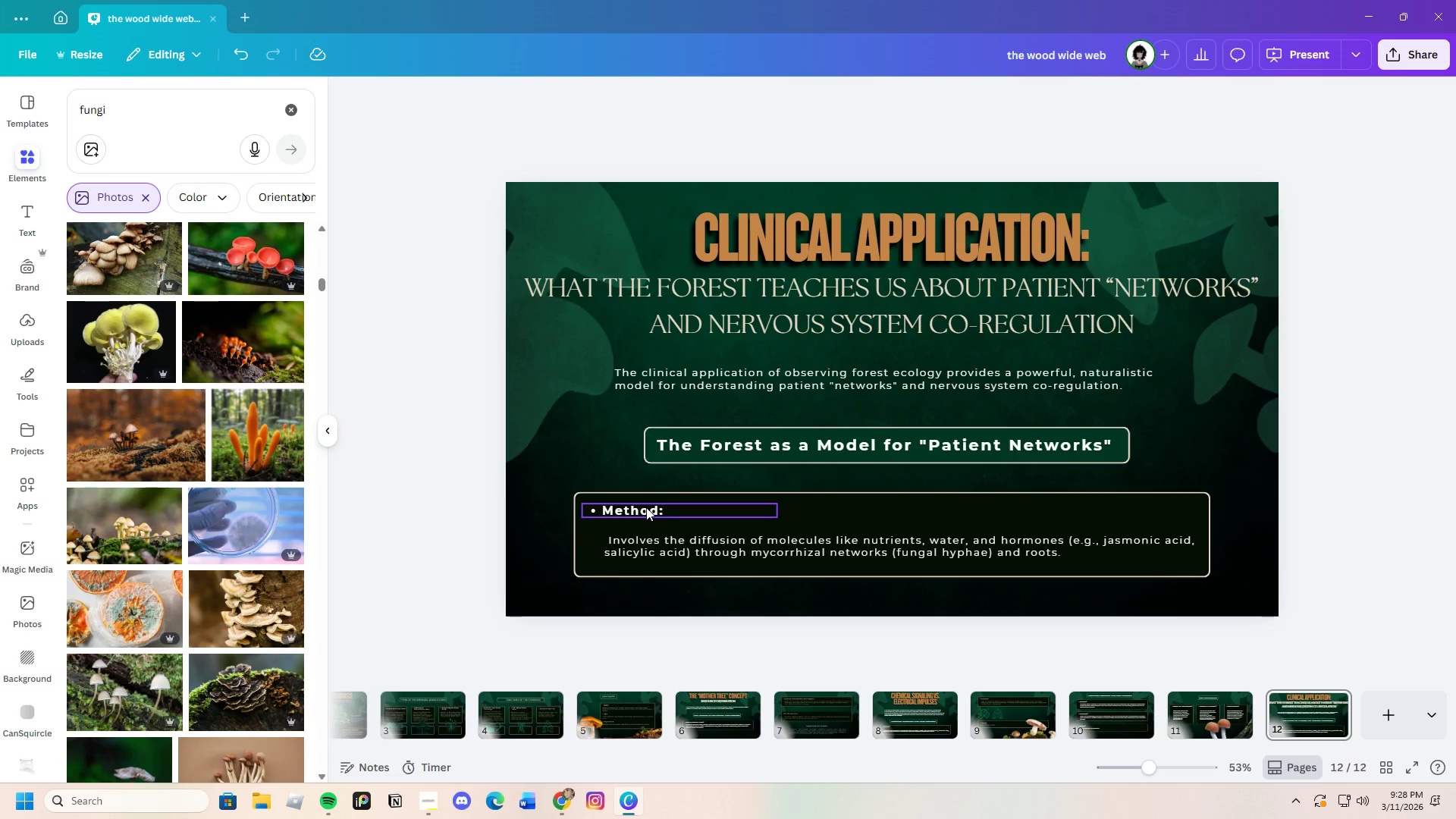 
double_click([646, 507])
 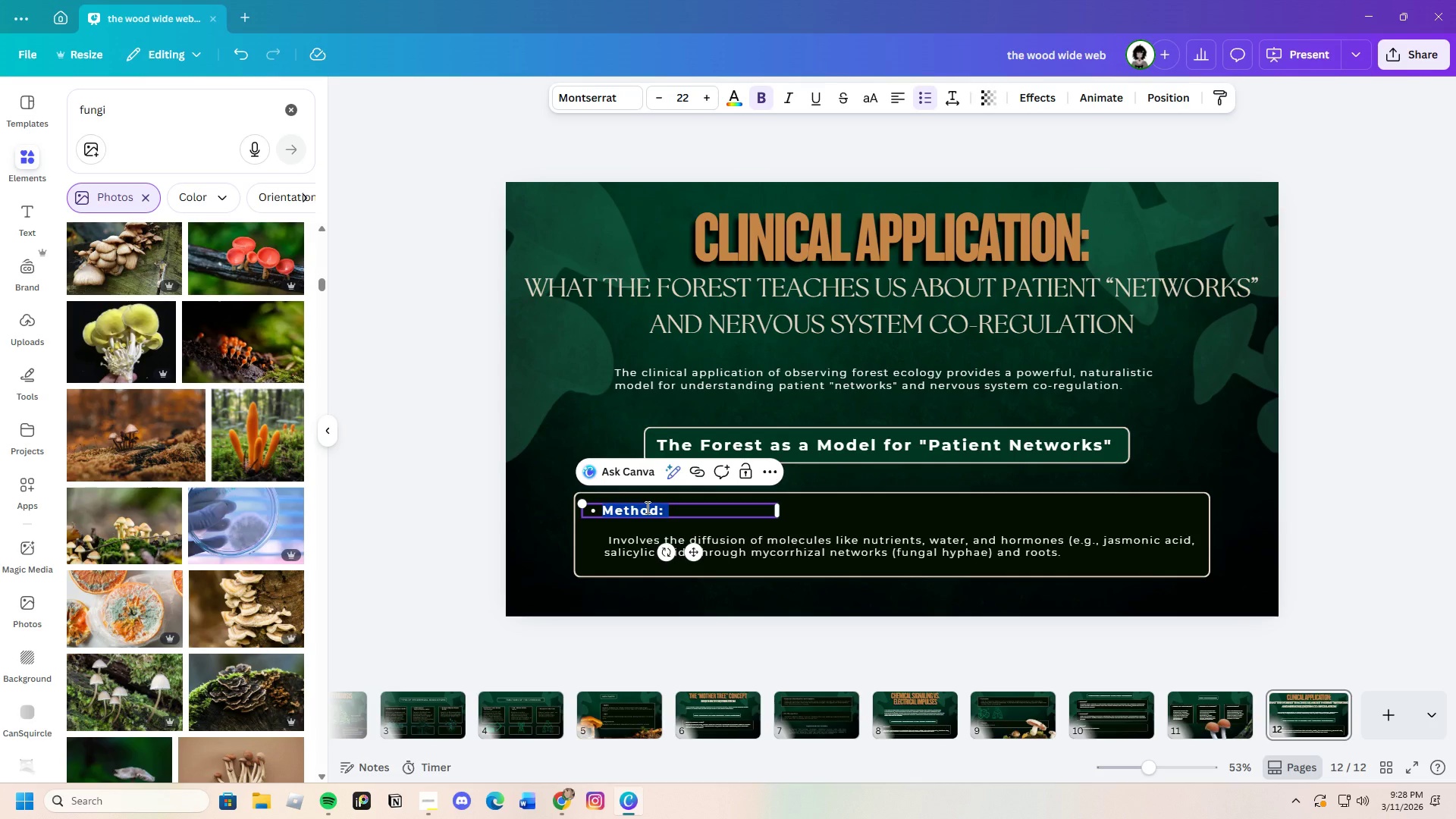 
key(Backspace)
 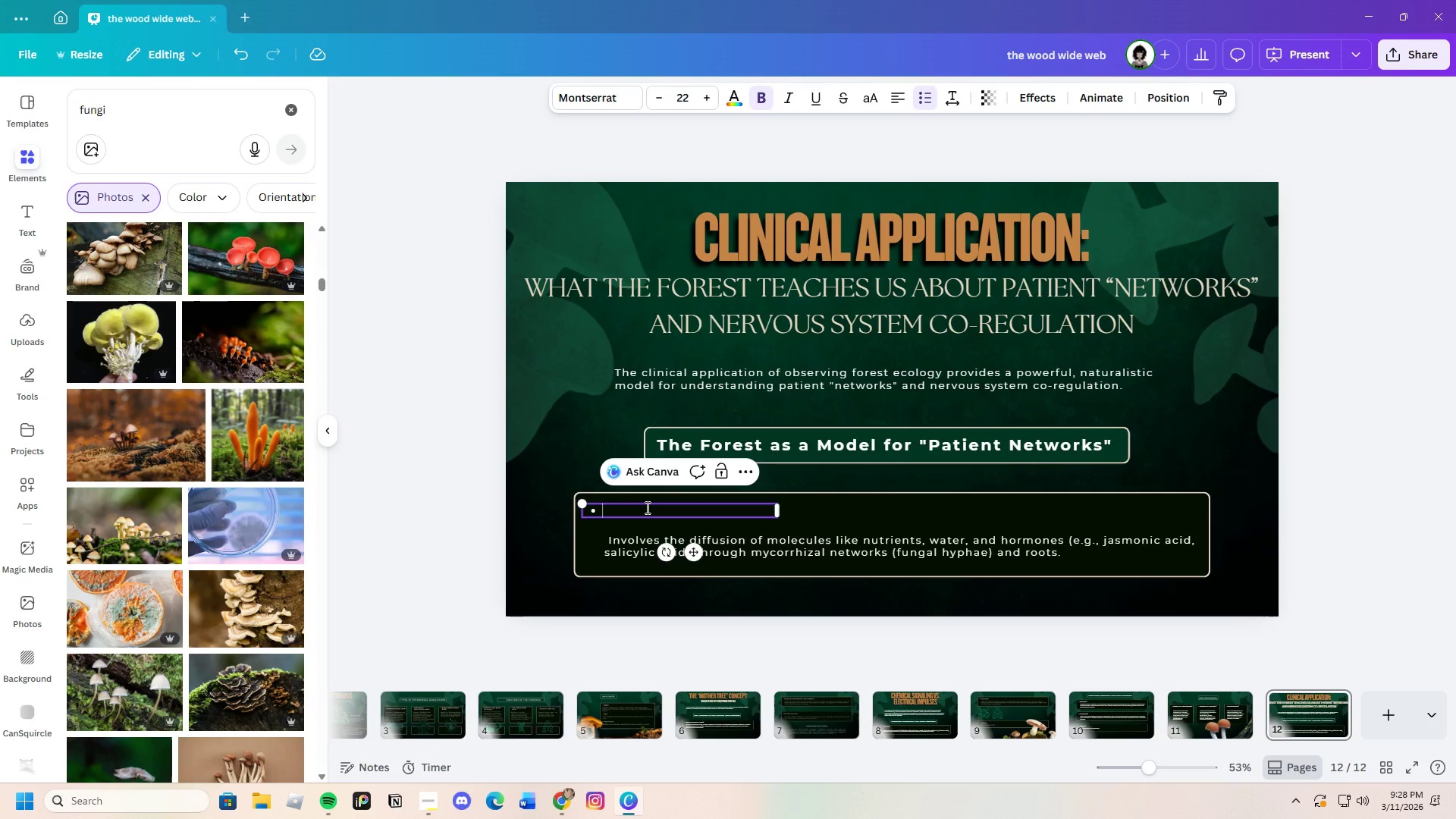 
key(Control+V)
 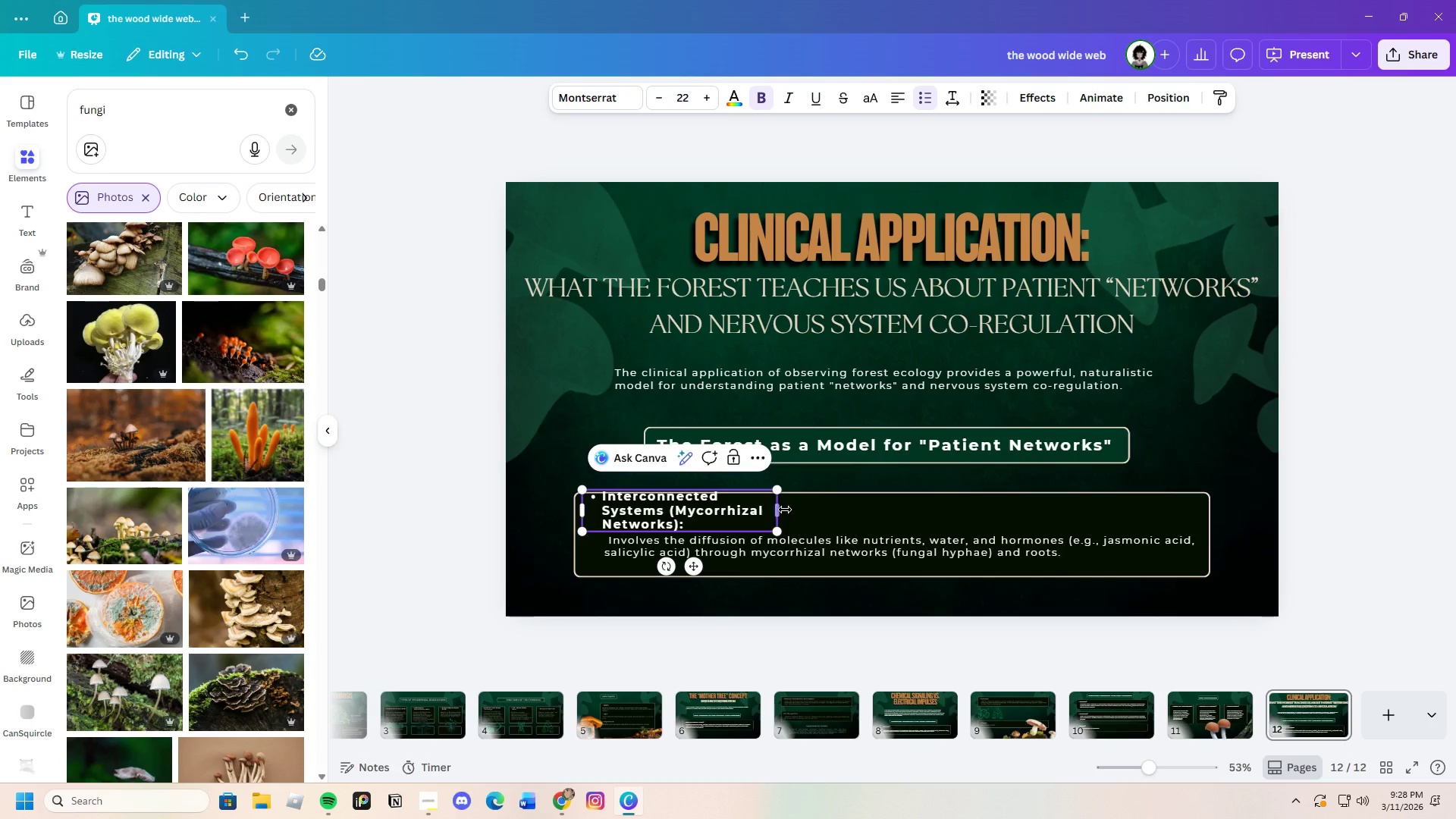 
left_click_drag(start_coordinate=[782, 510], to_coordinate=[1069, 520])
 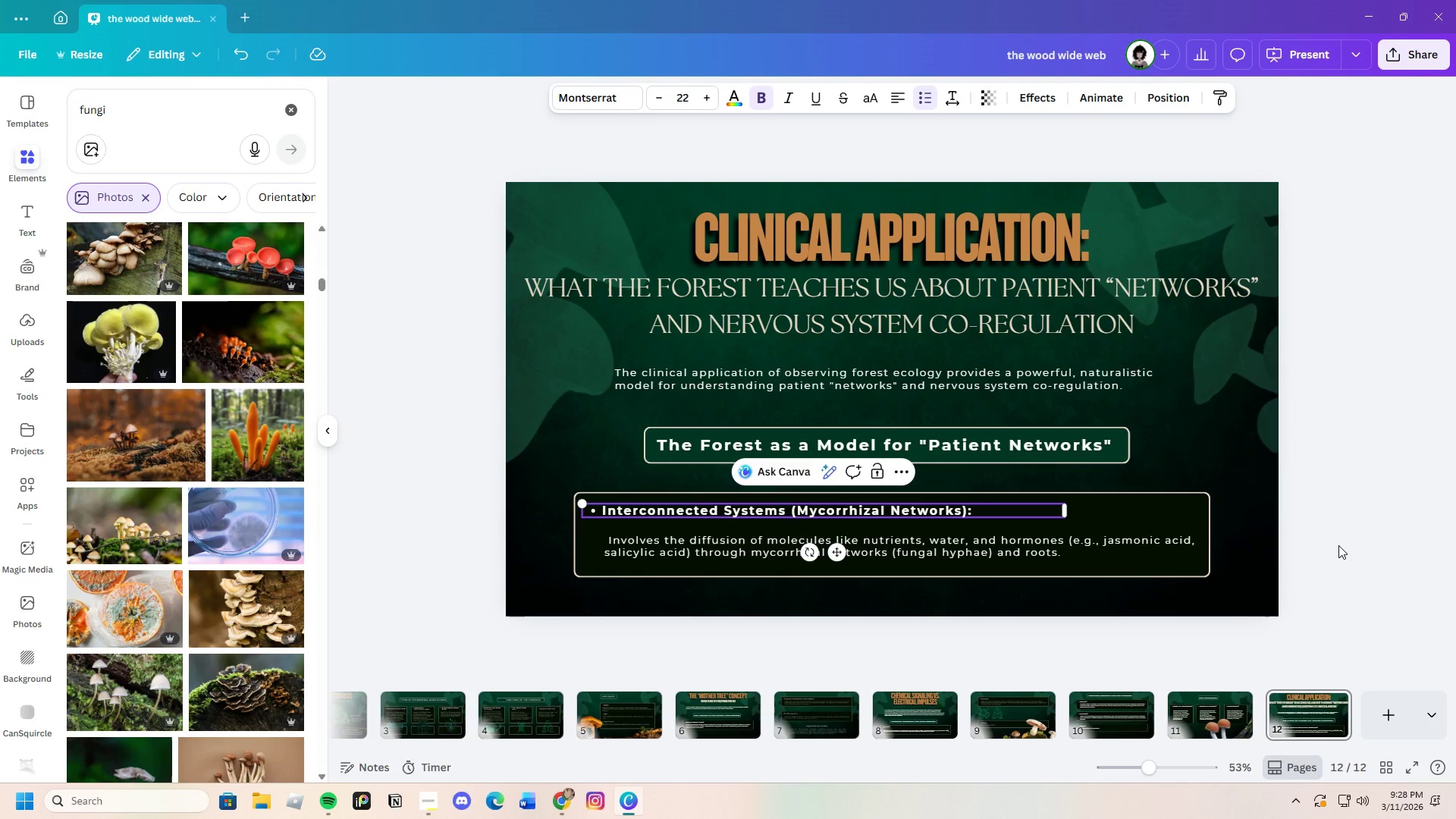 
left_click([1339, 545])
 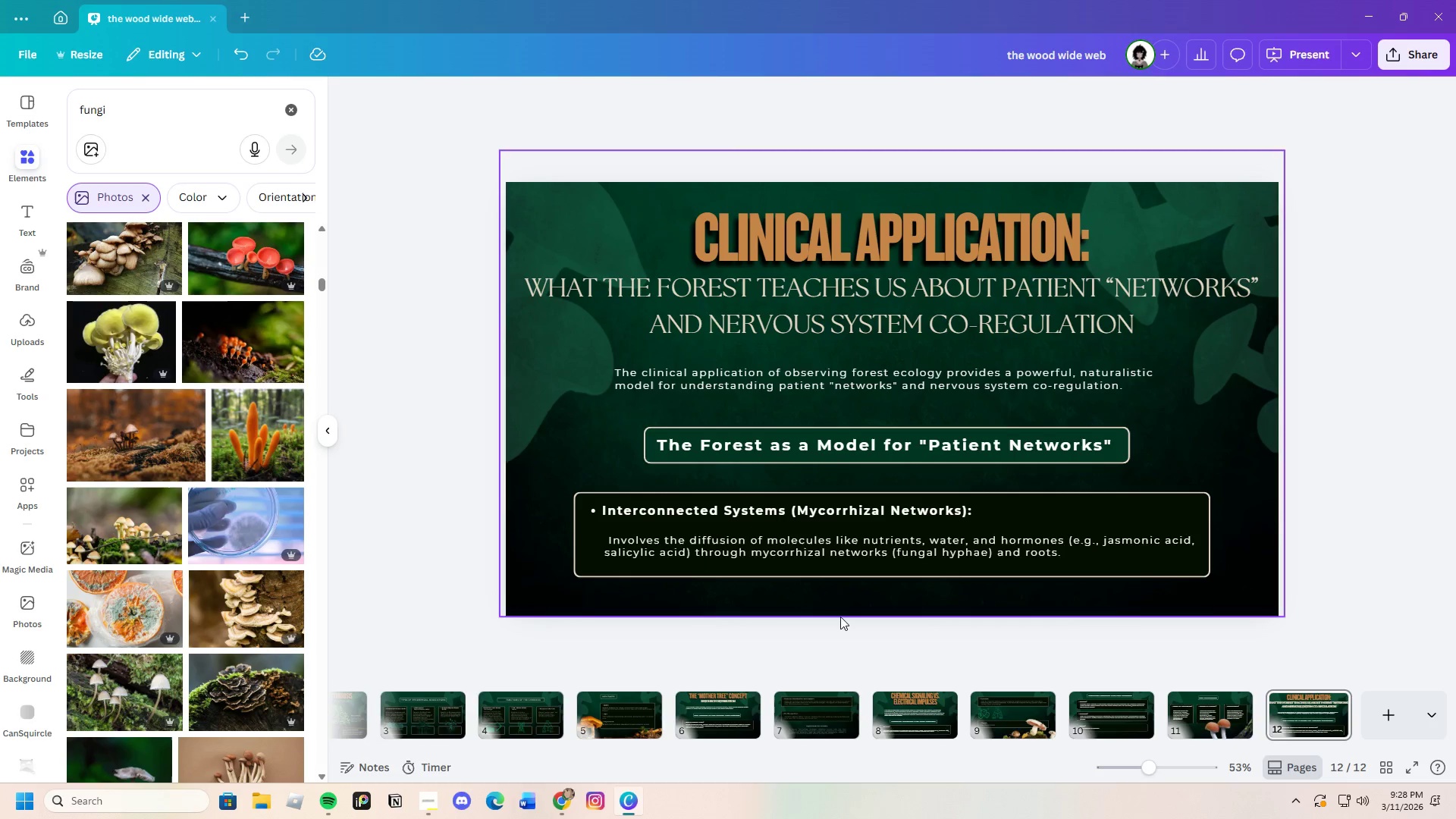 
left_click([564, 802])
 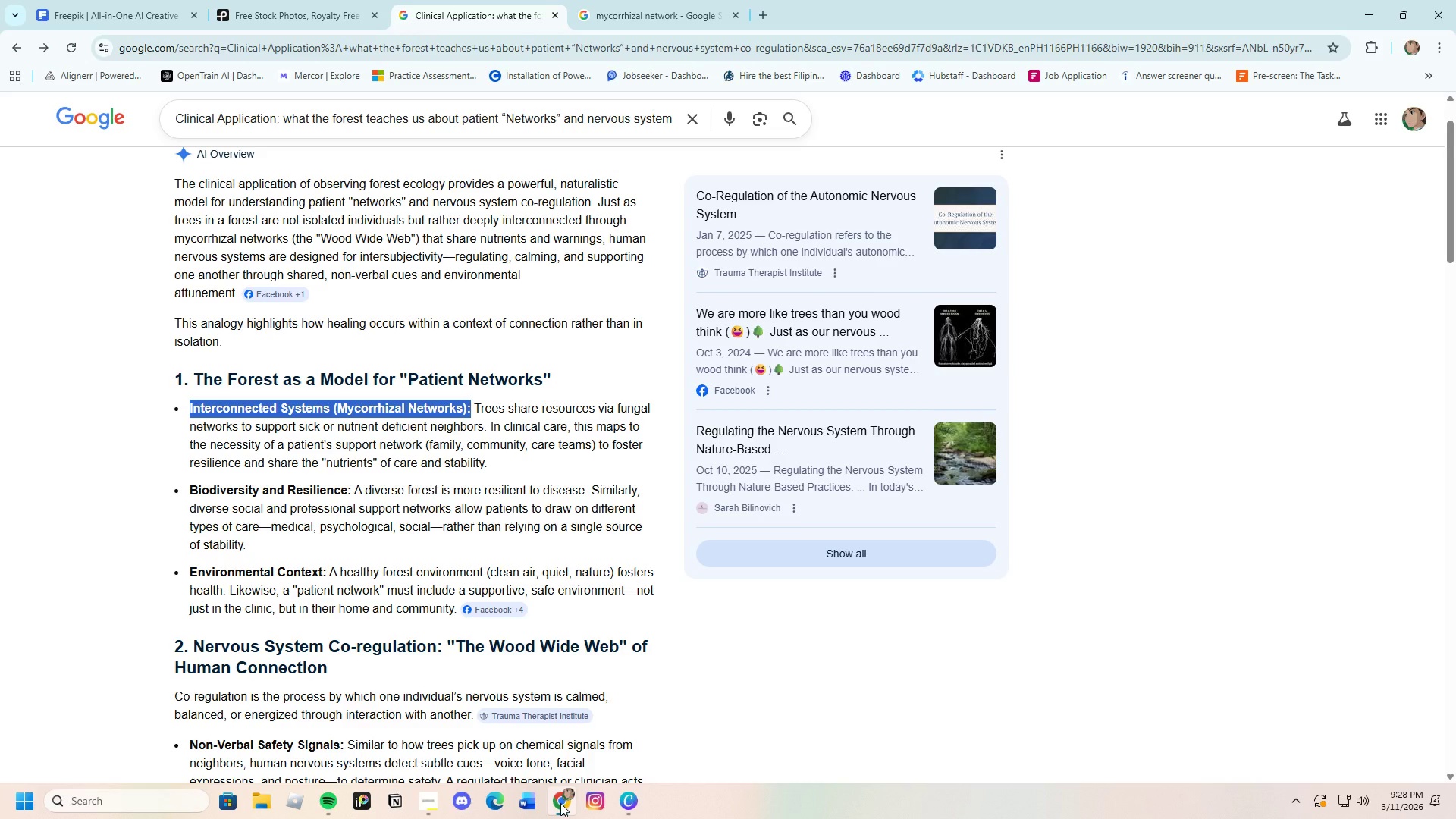 
wait(14.88)
 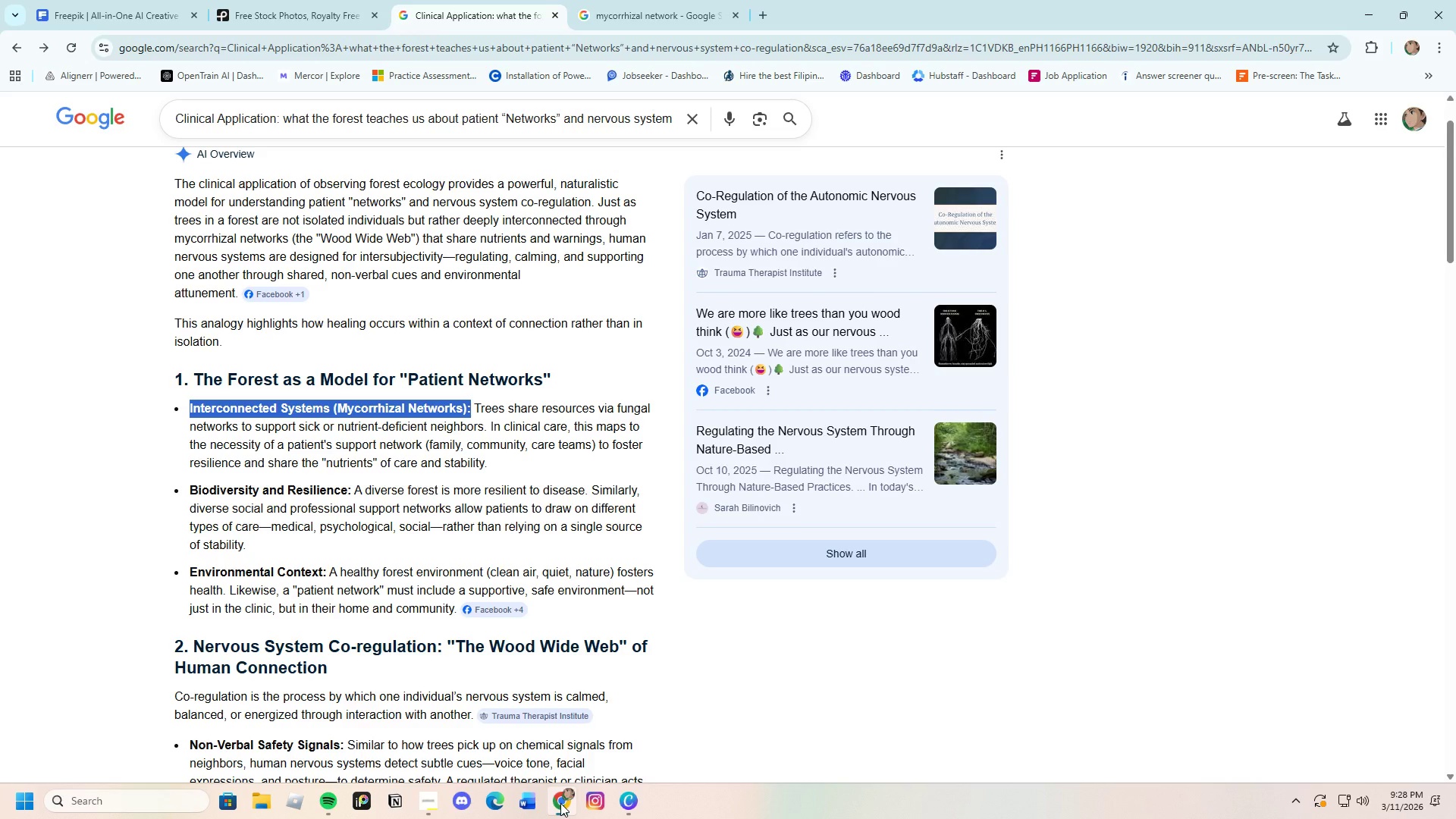 
left_click([625, 795])
 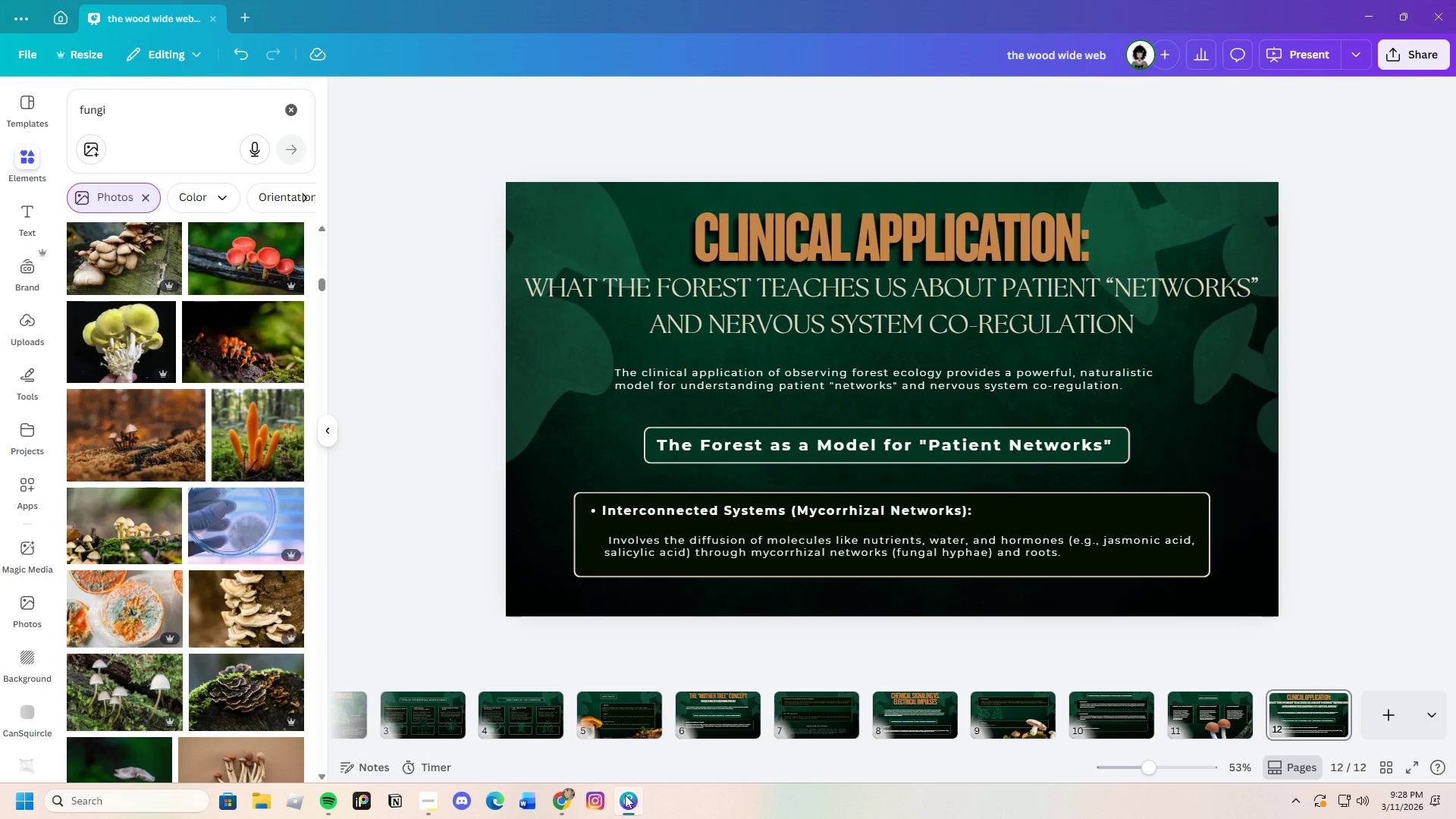 
left_click([625, 795])
 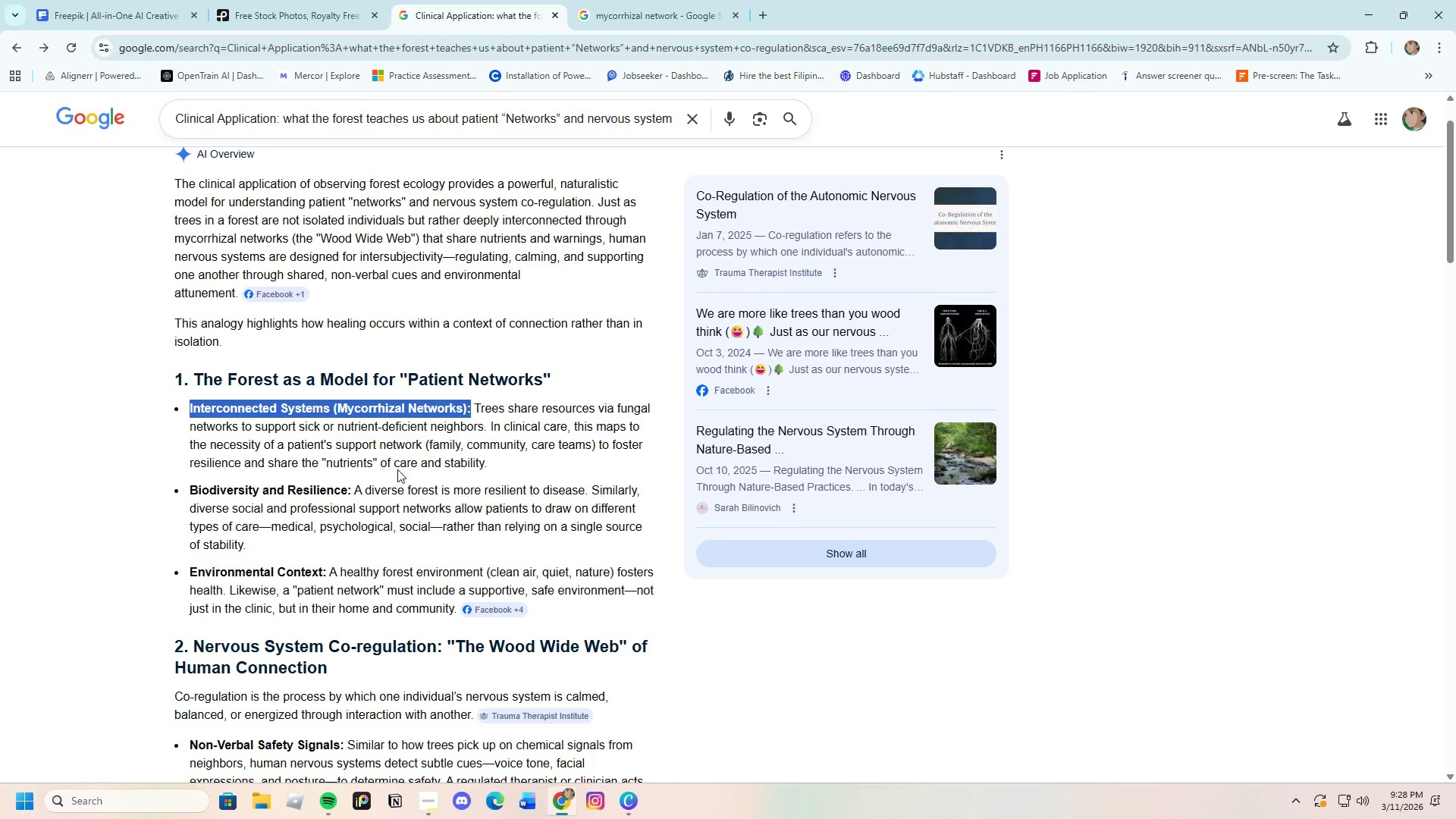 
left_click([475, 441])
 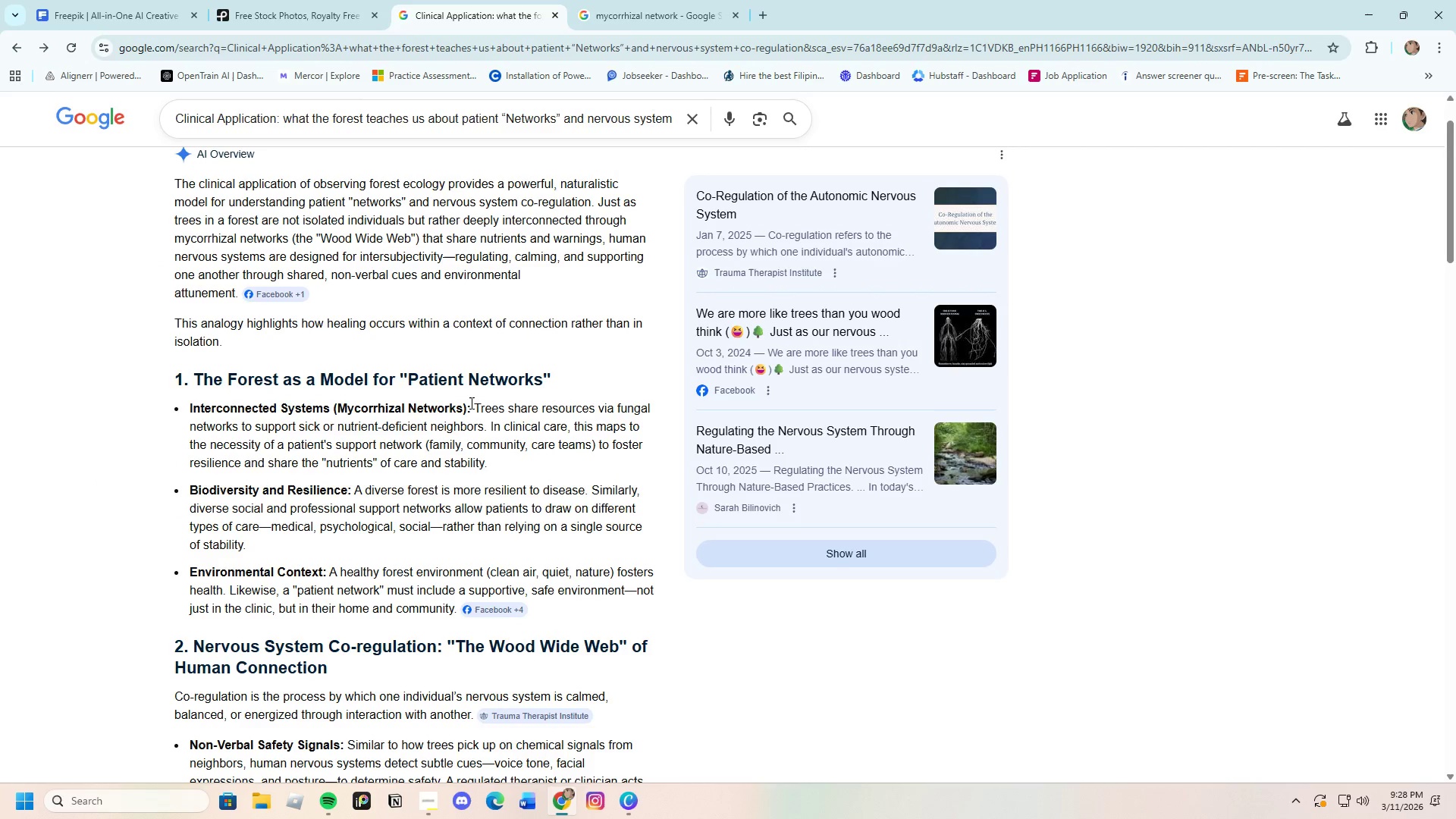 
left_click_drag(start_coordinate=[472, 403], to_coordinate=[507, 457])
 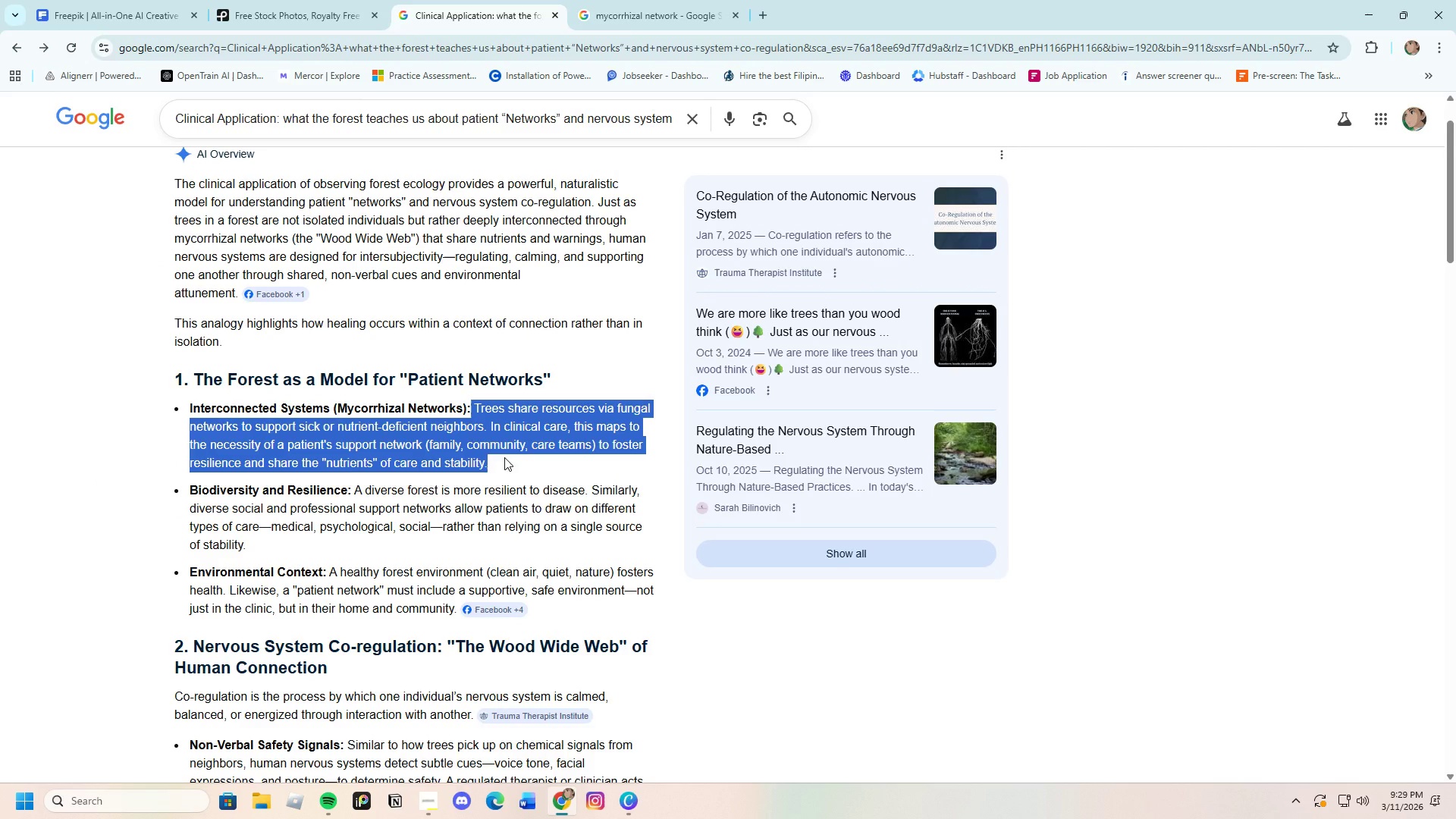 
right_click([503, 448])
 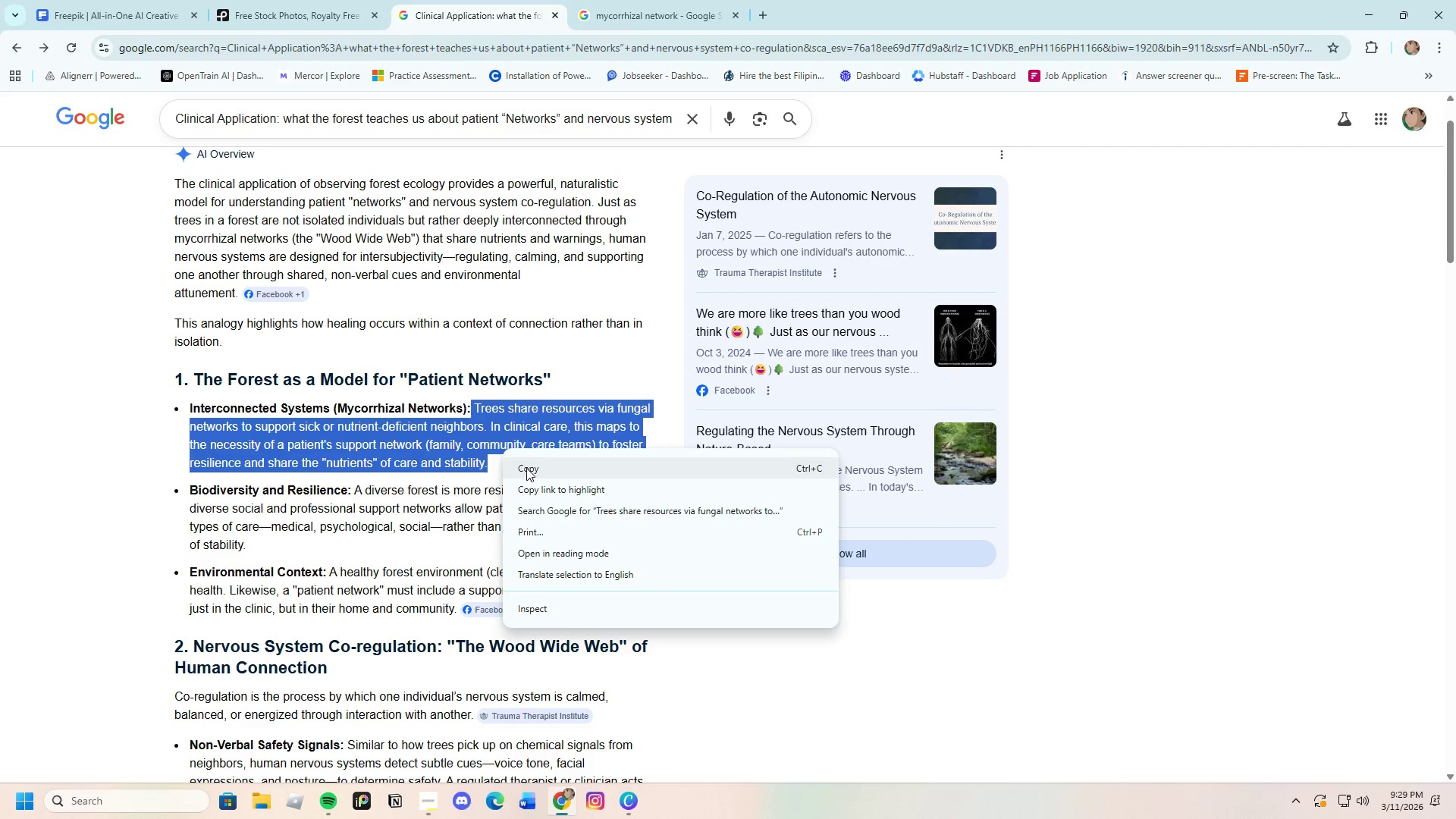 
left_click([526, 468])
 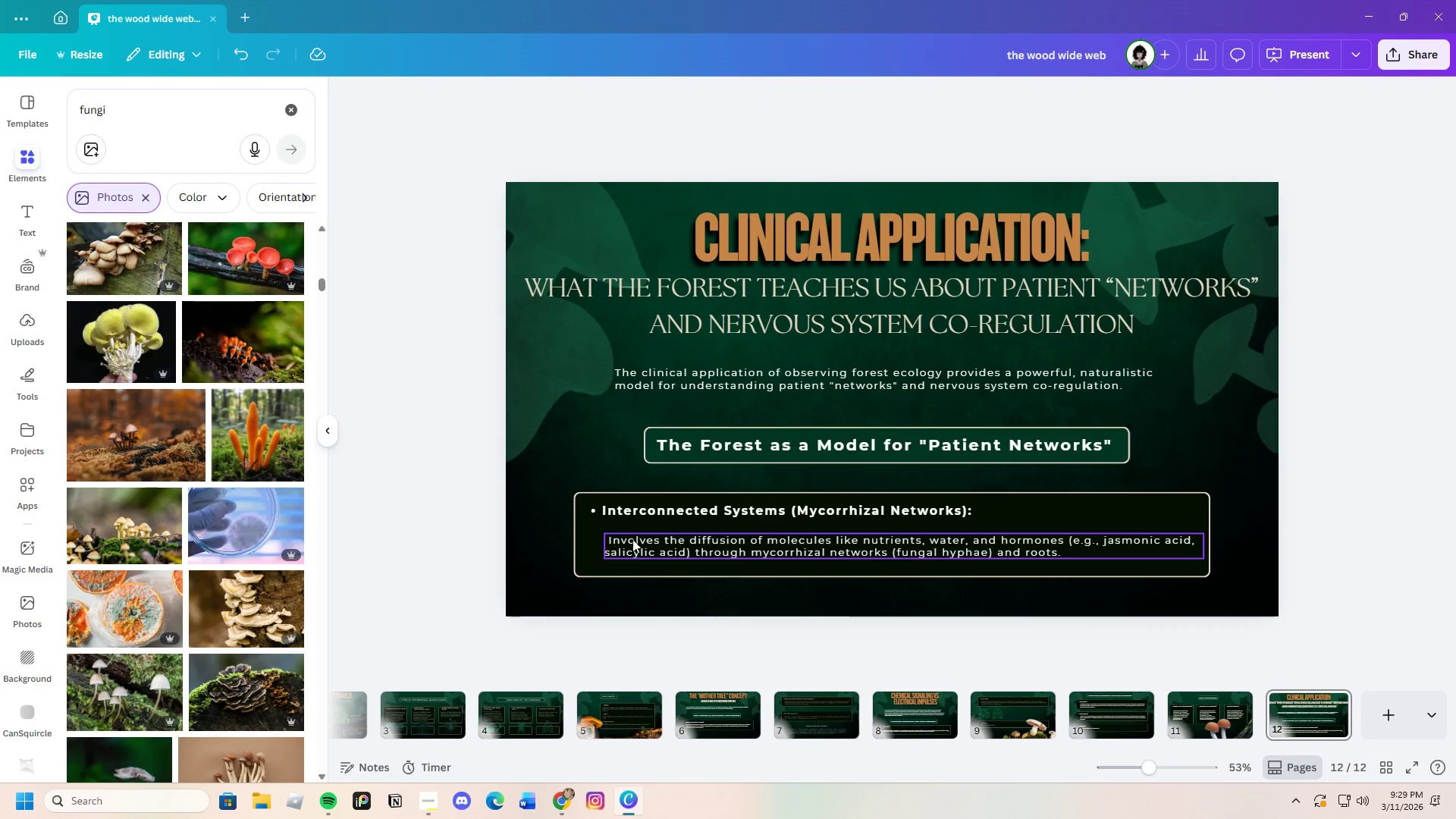 
double_click([666, 551])
 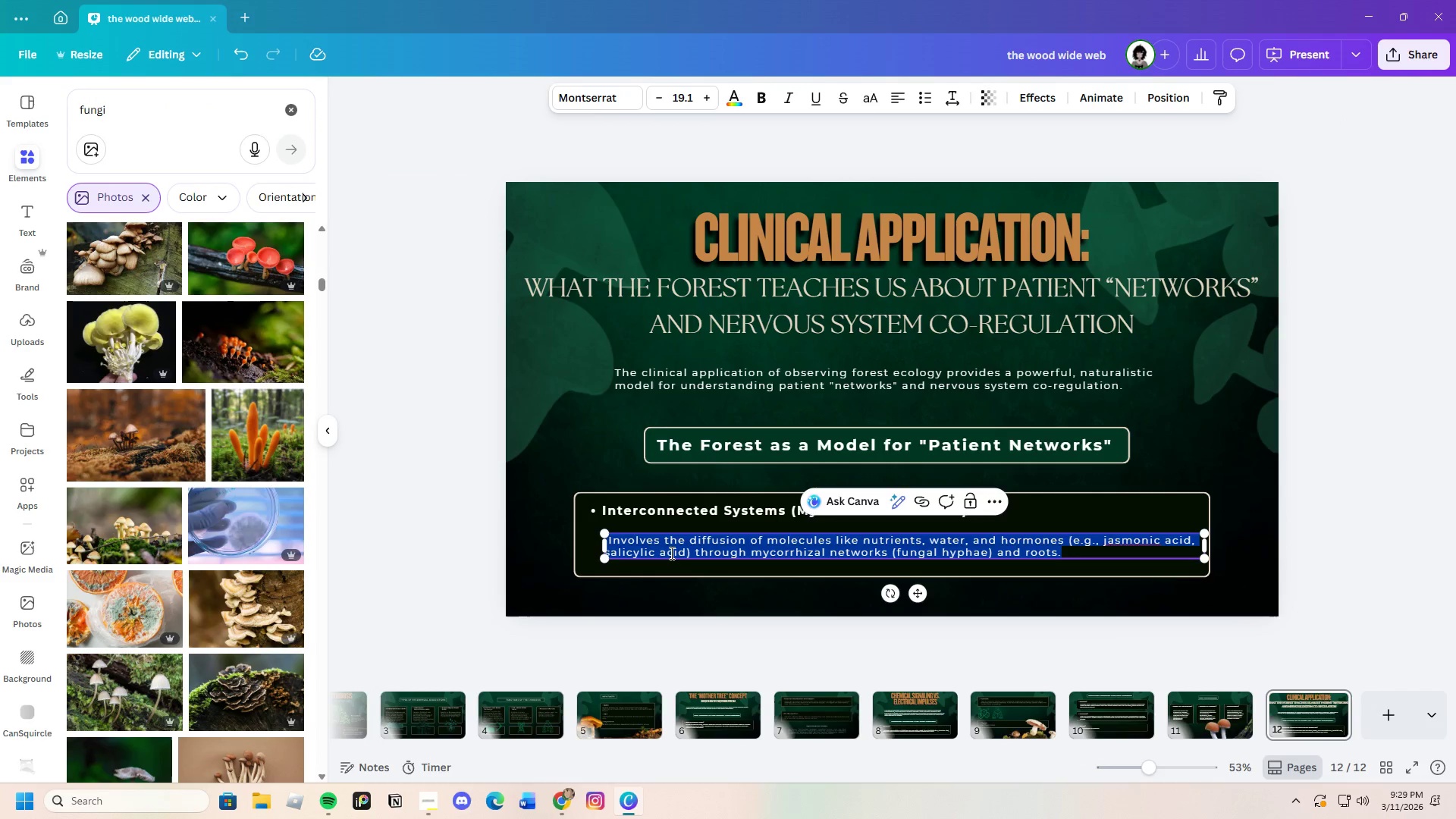 
key(Backspace)
 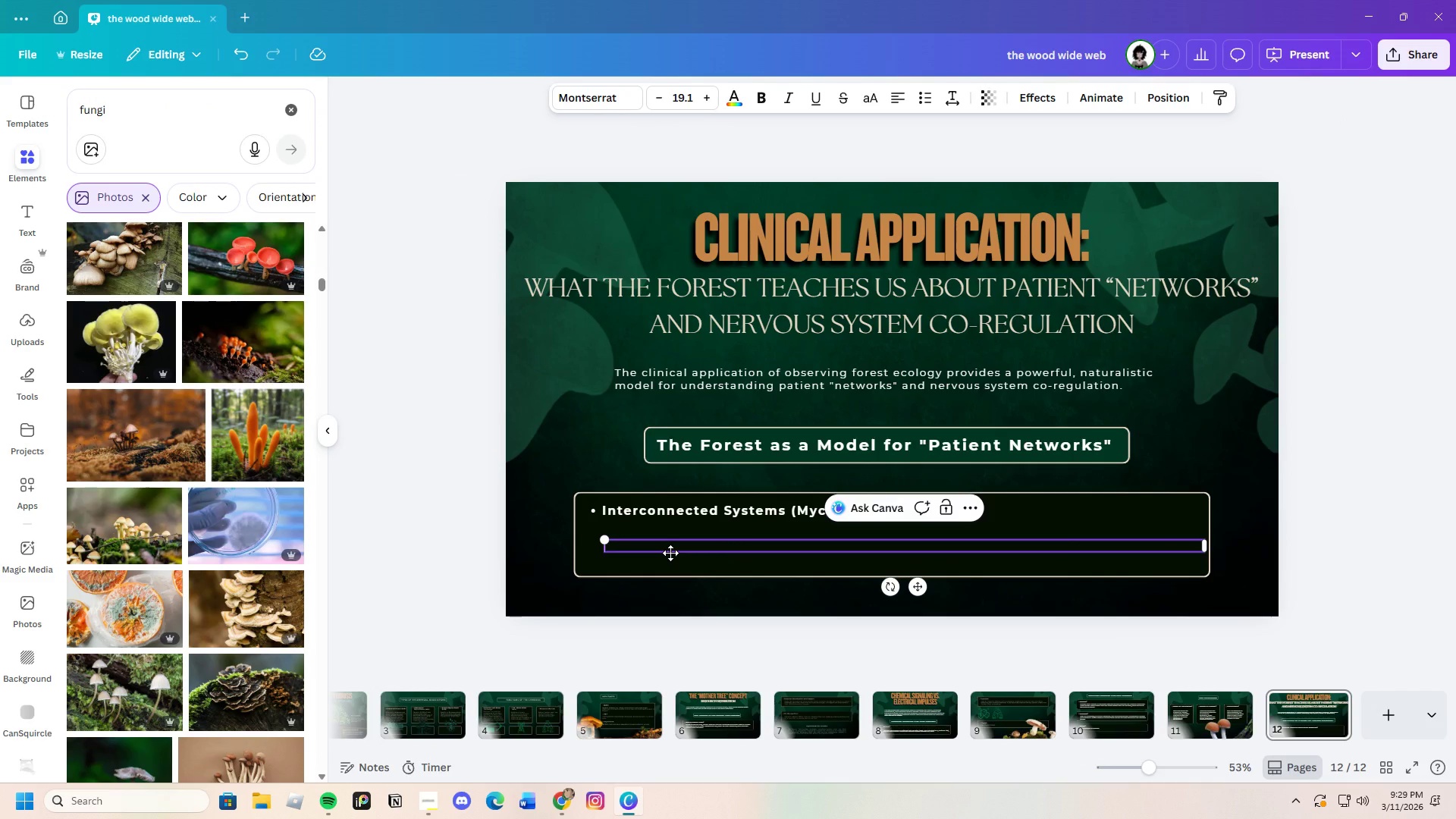 
key(Control+V)
 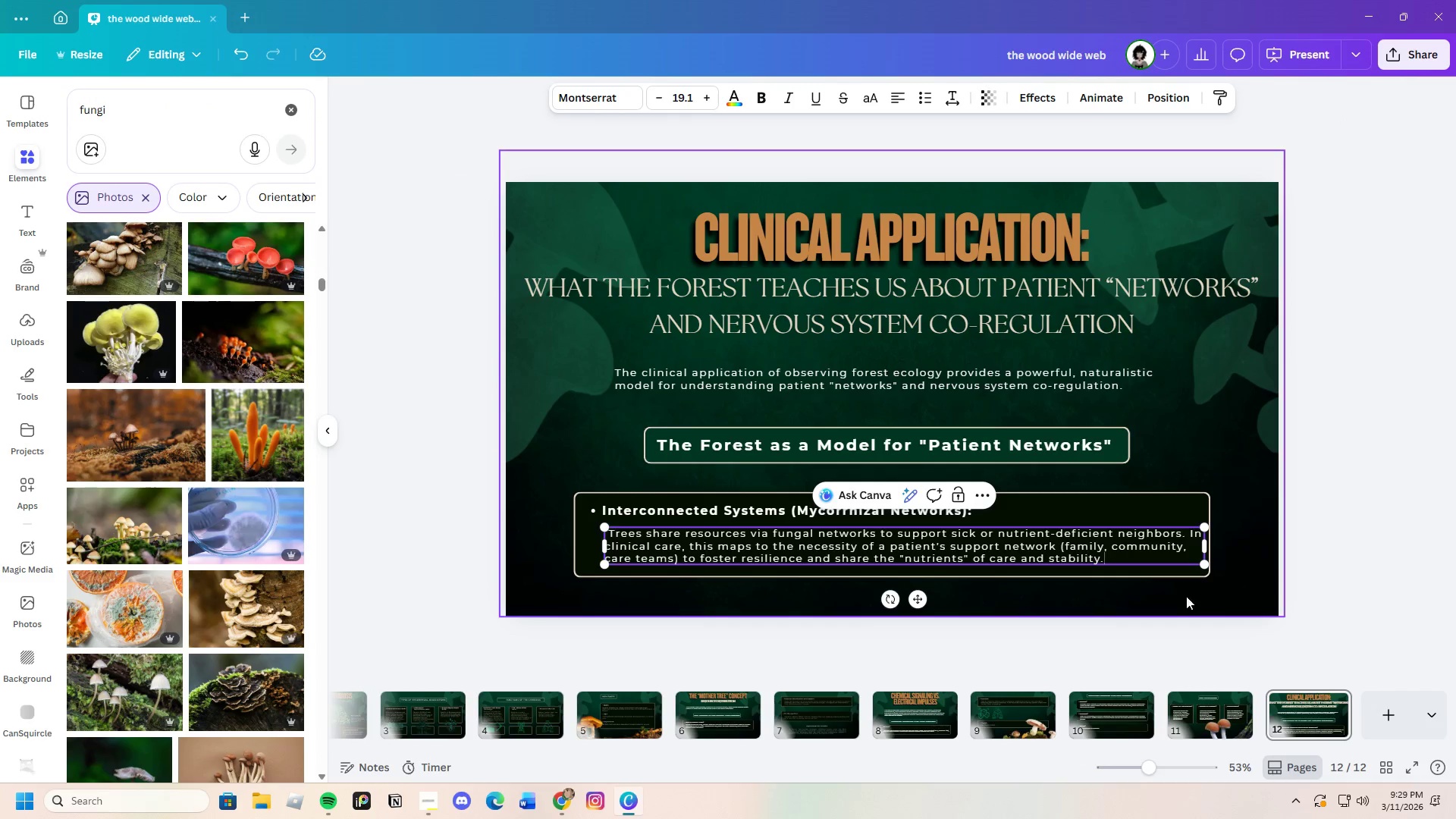 
left_click([1402, 573])
 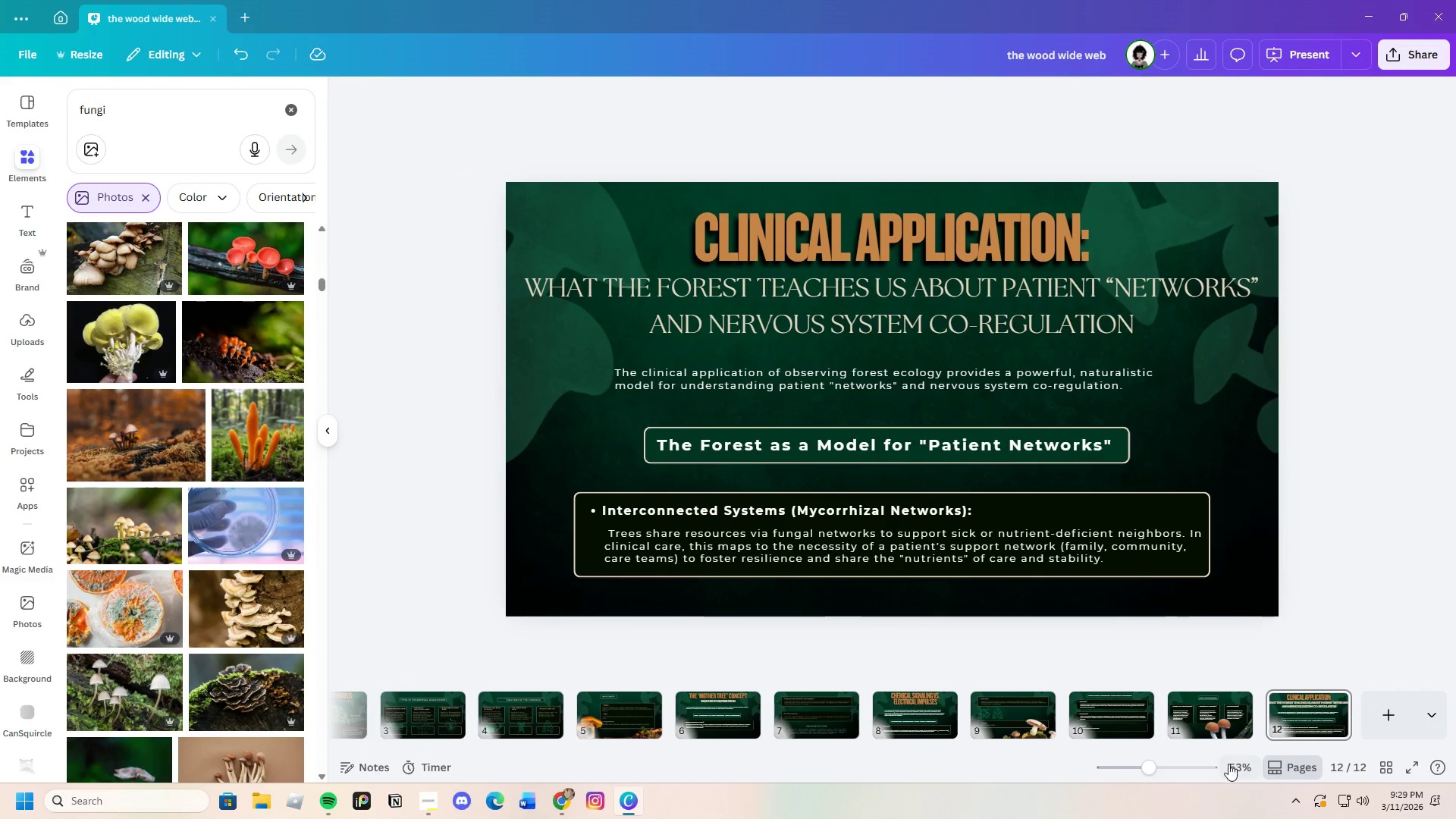 
left_click_drag(start_coordinate=[1228, 751], to_coordinate=[1294, 751])
 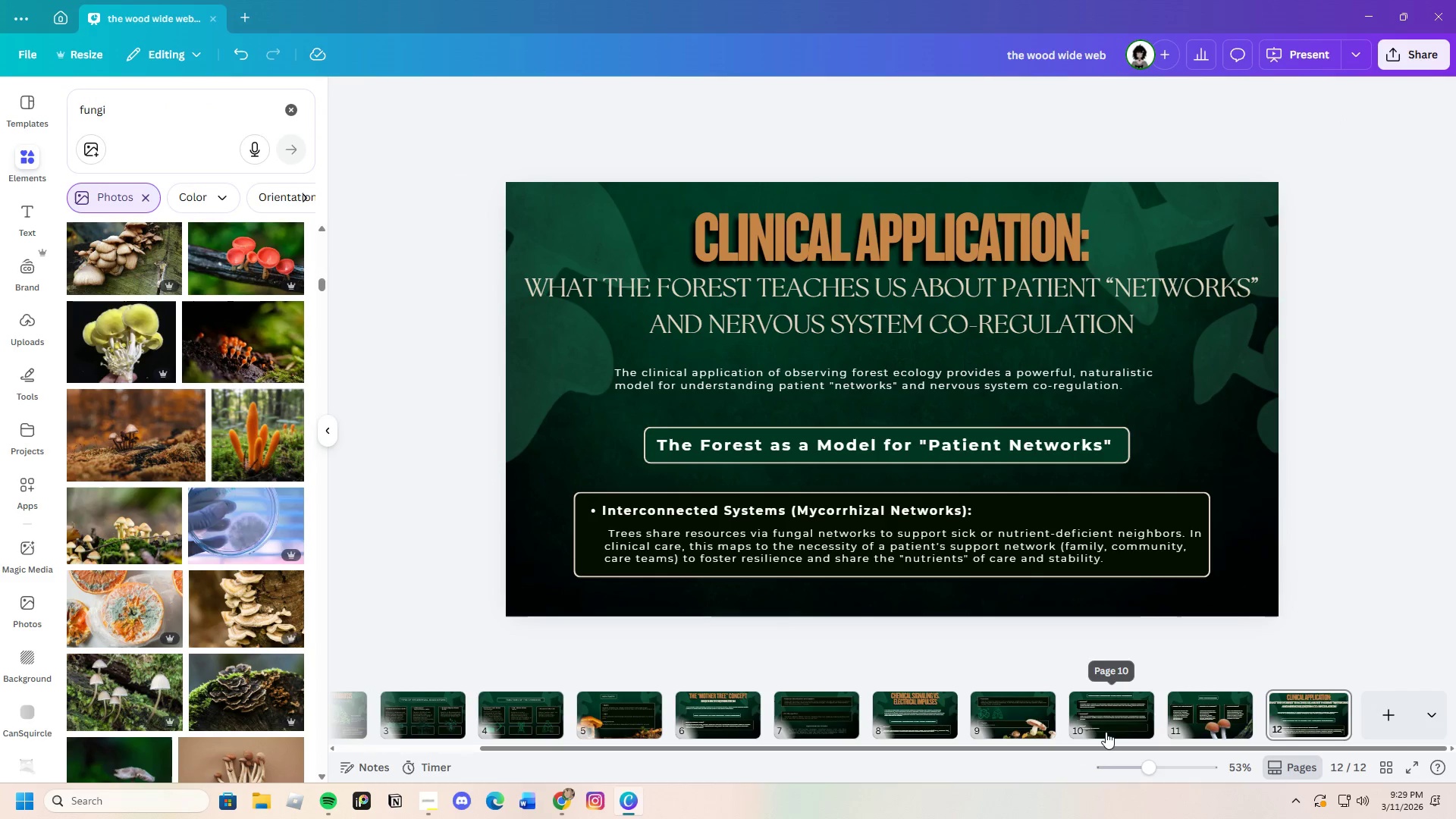 
left_click([1111, 729])
 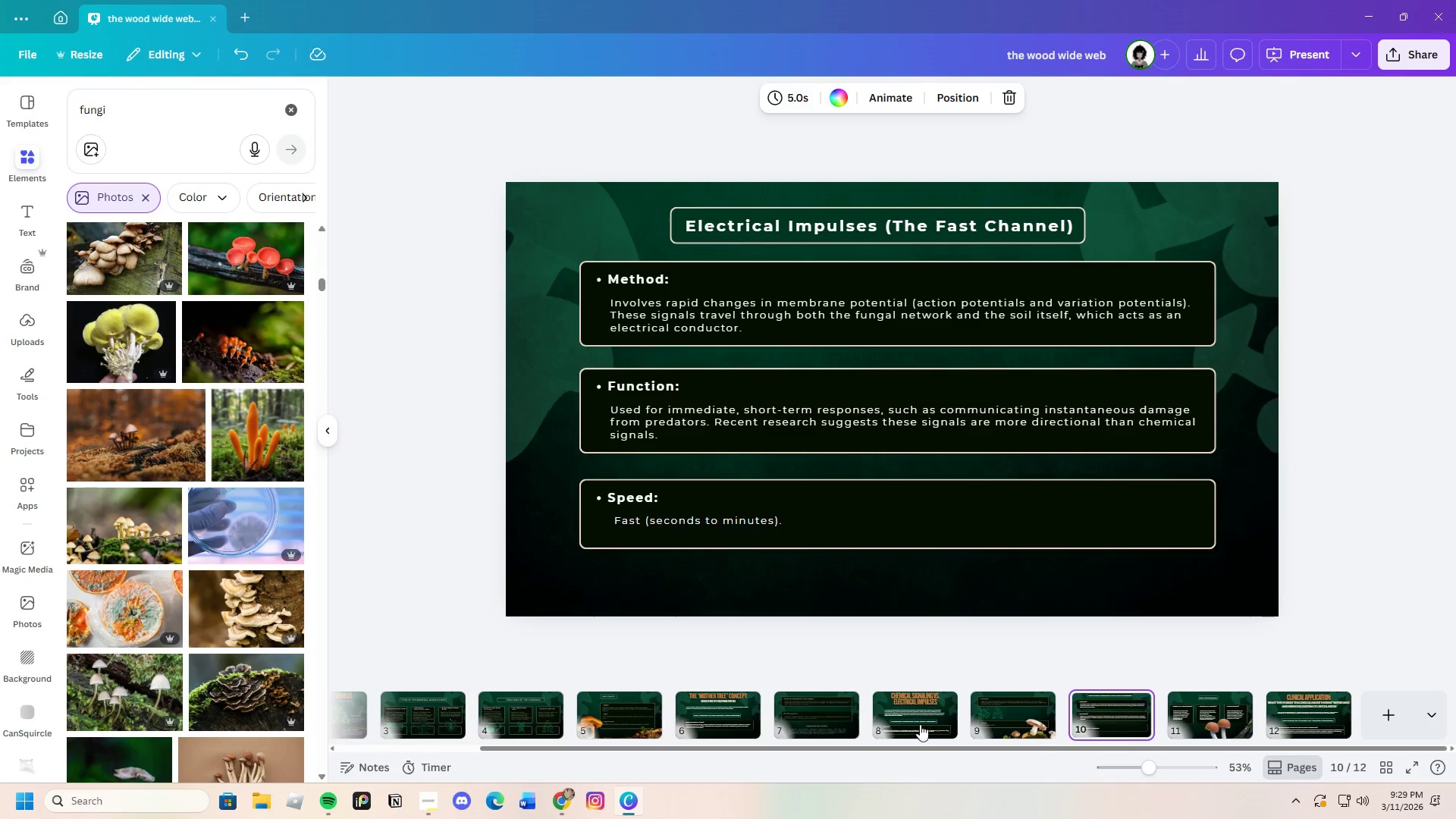 
left_click([827, 708])
 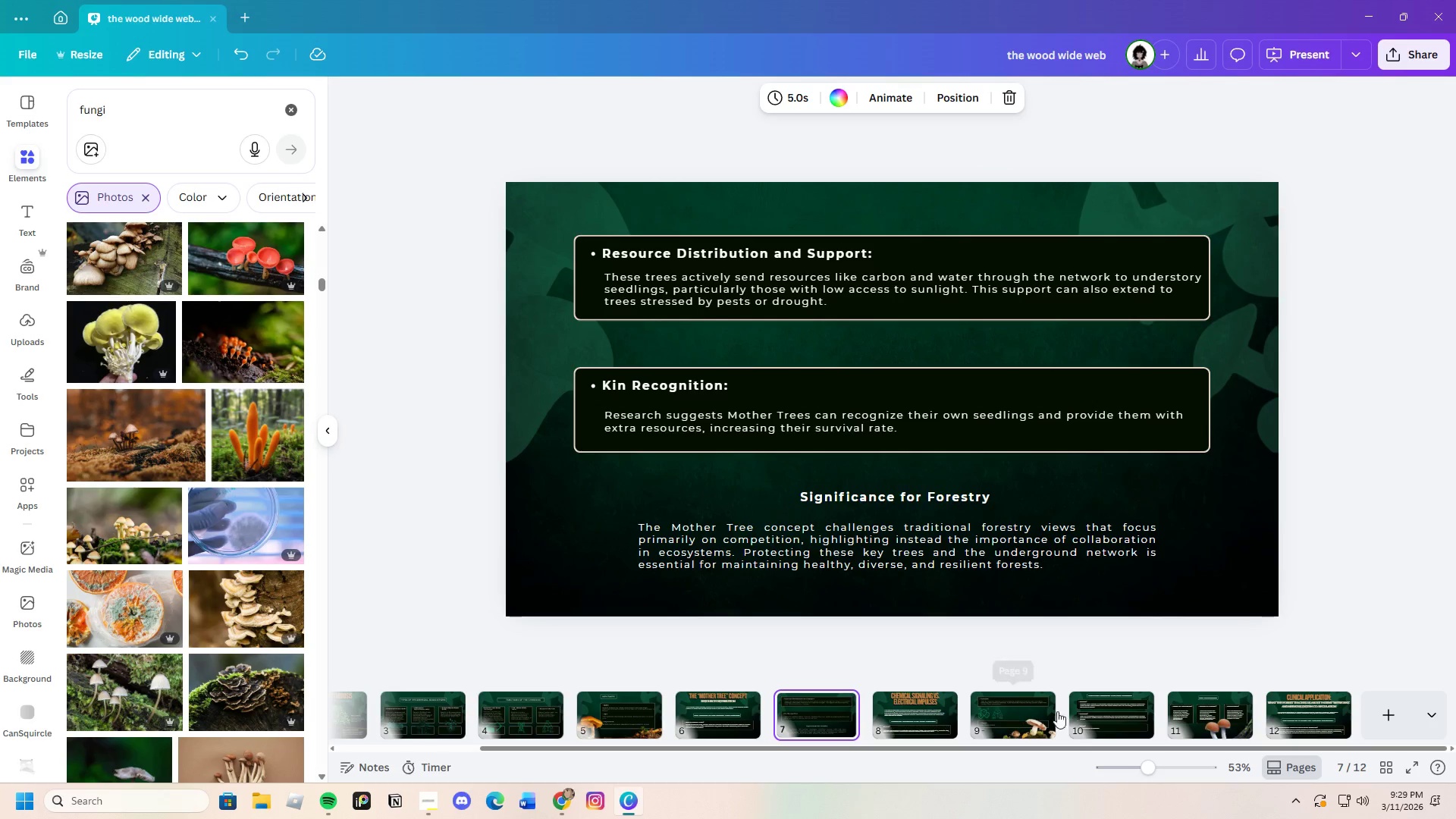 
left_click([1123, 717])
 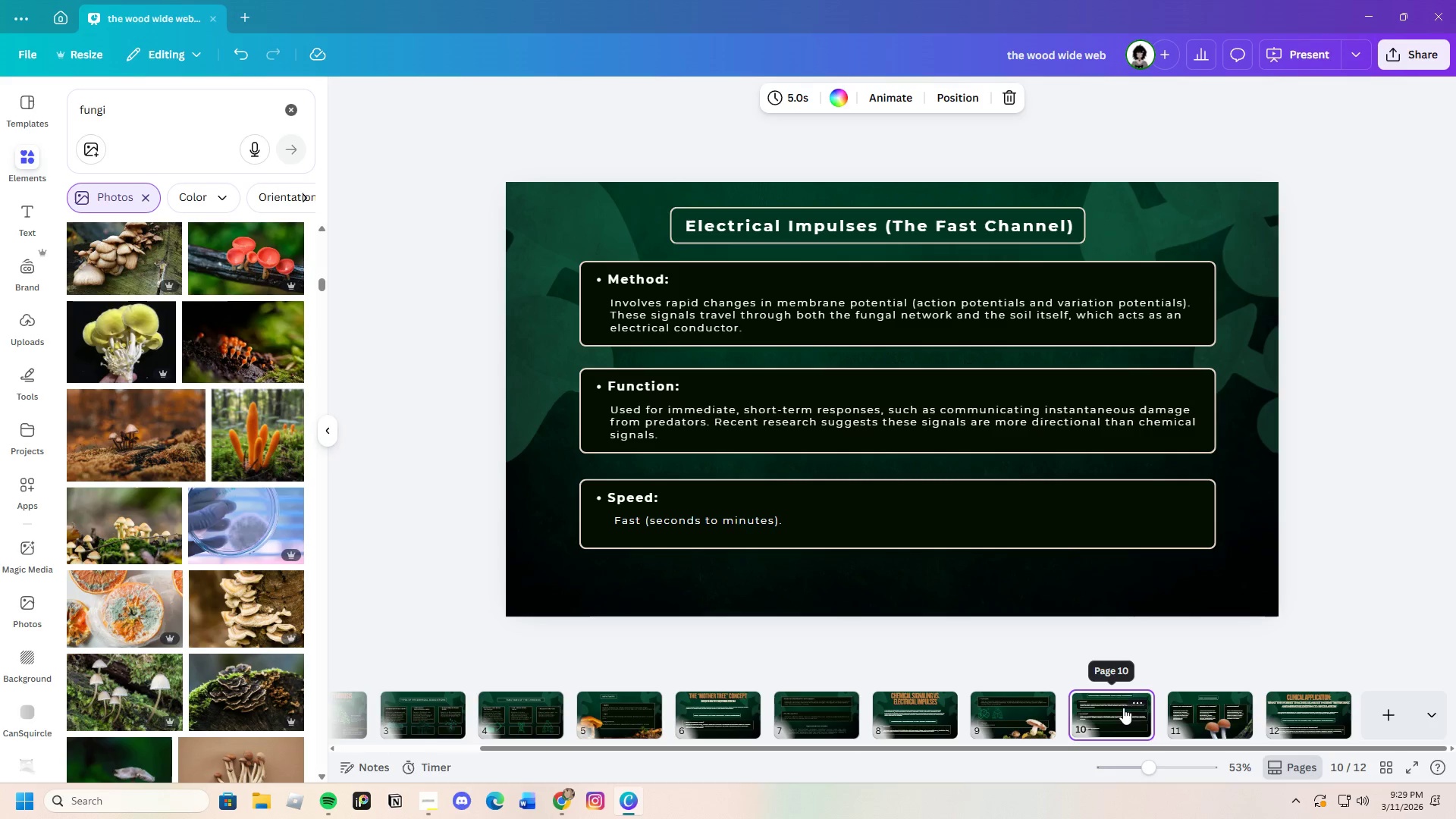 
left_click([1141, 705])
 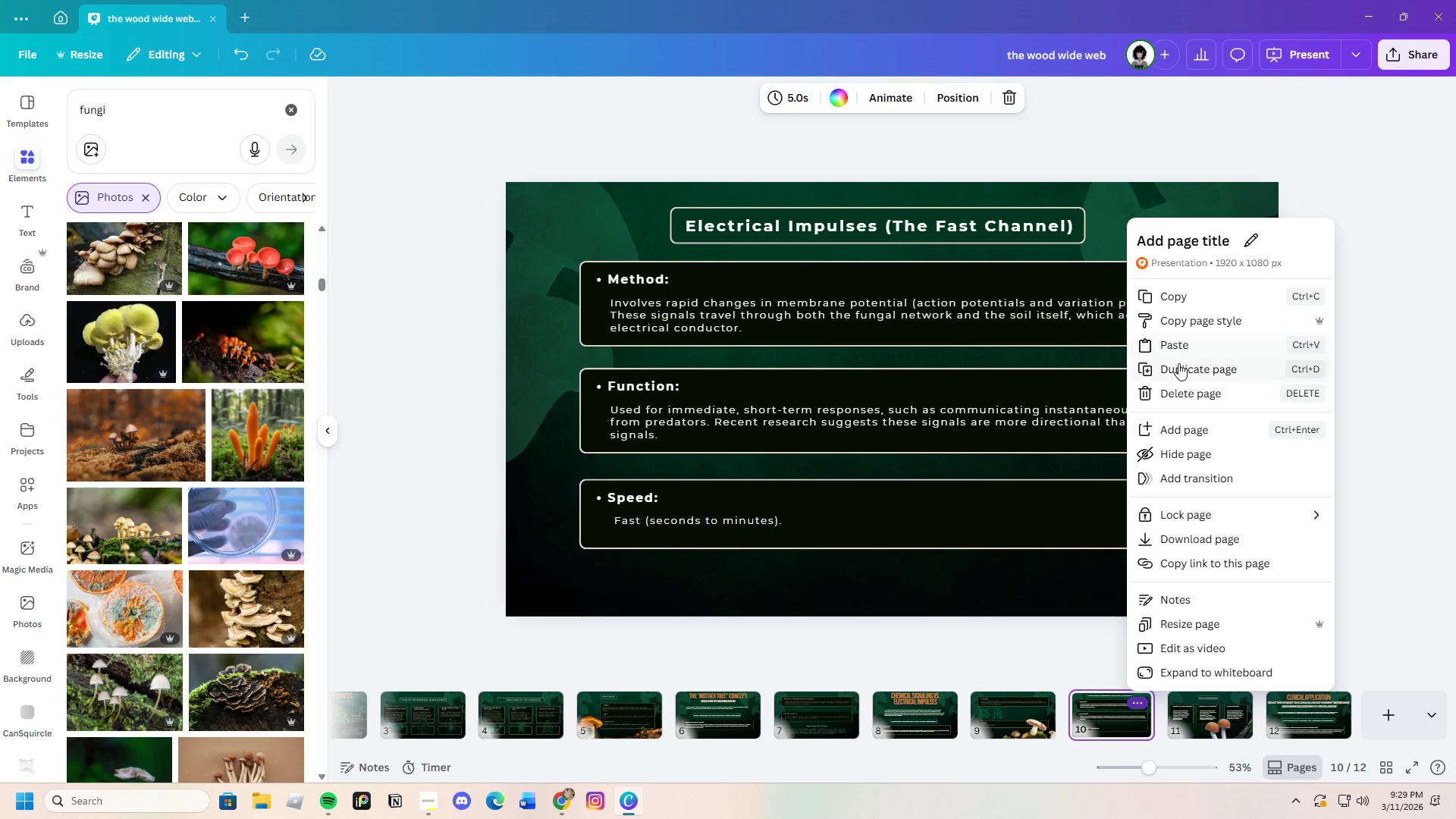 
left_click([1179, 366])
 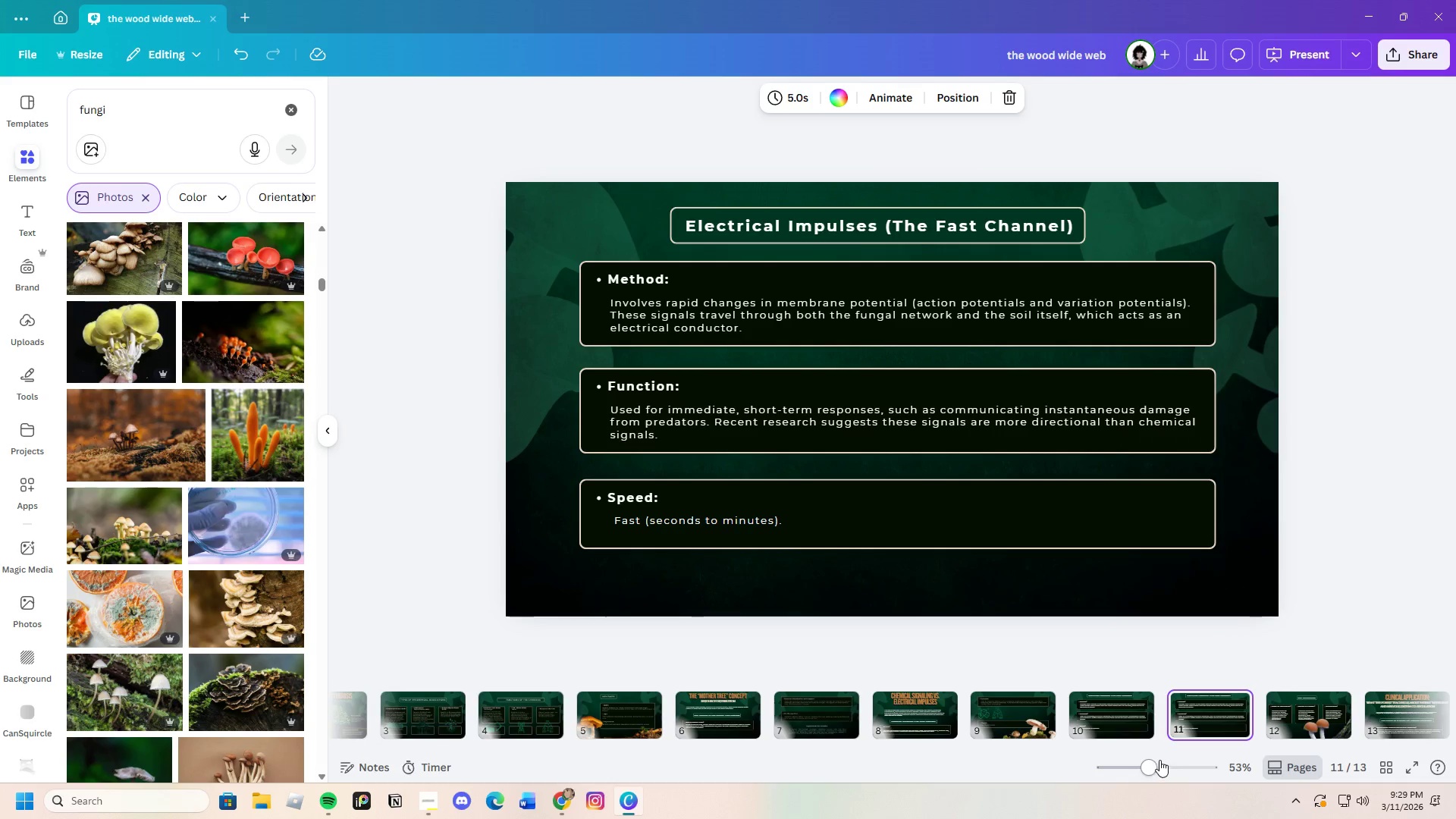 
left_click_drag(start_coordinate=[1166, 748], to_coordinate=[1386, 744])
 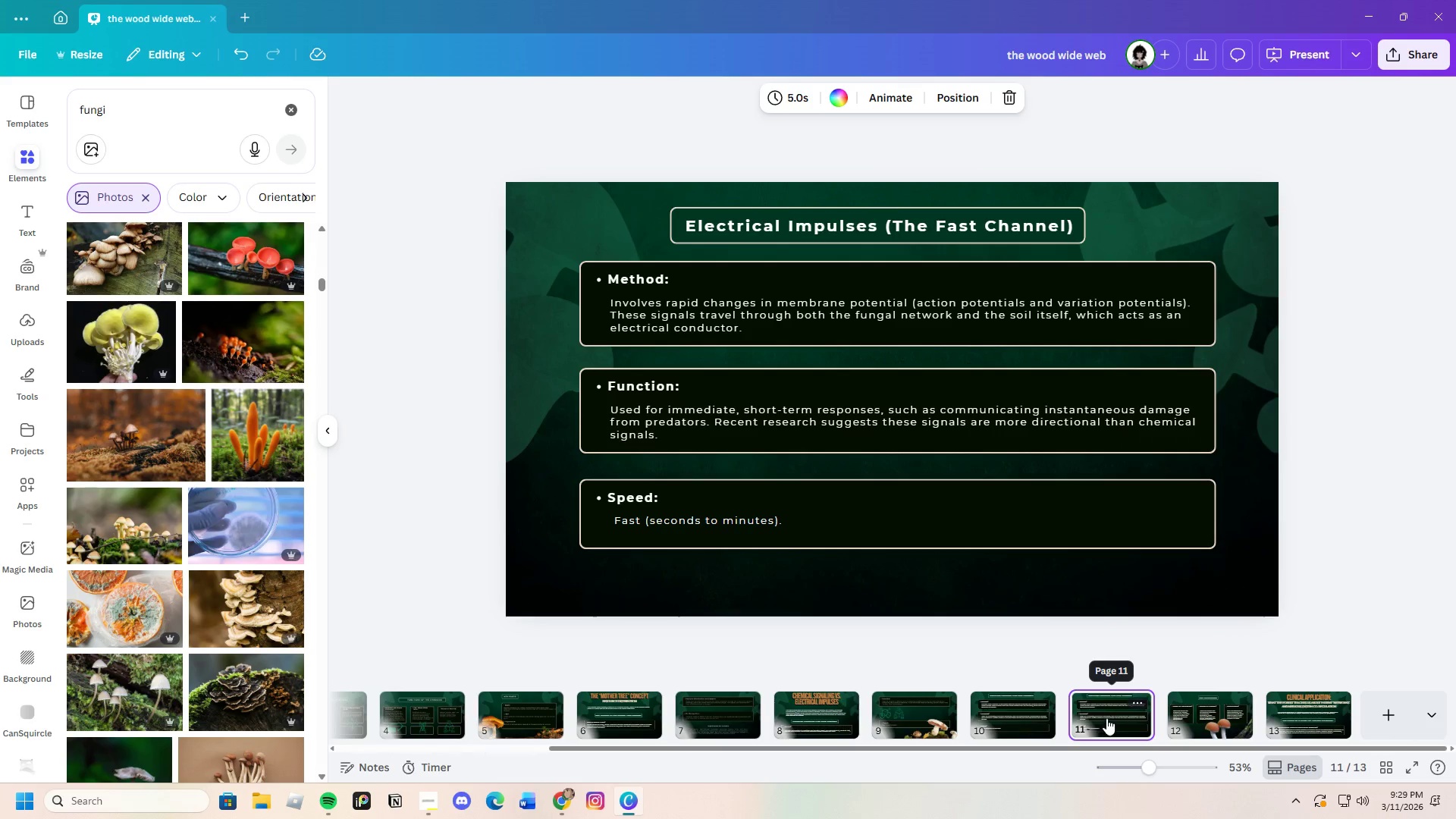 
left_click_drag(start_coordinate=[1109, 714], to_coordinate=[1294, 717])
 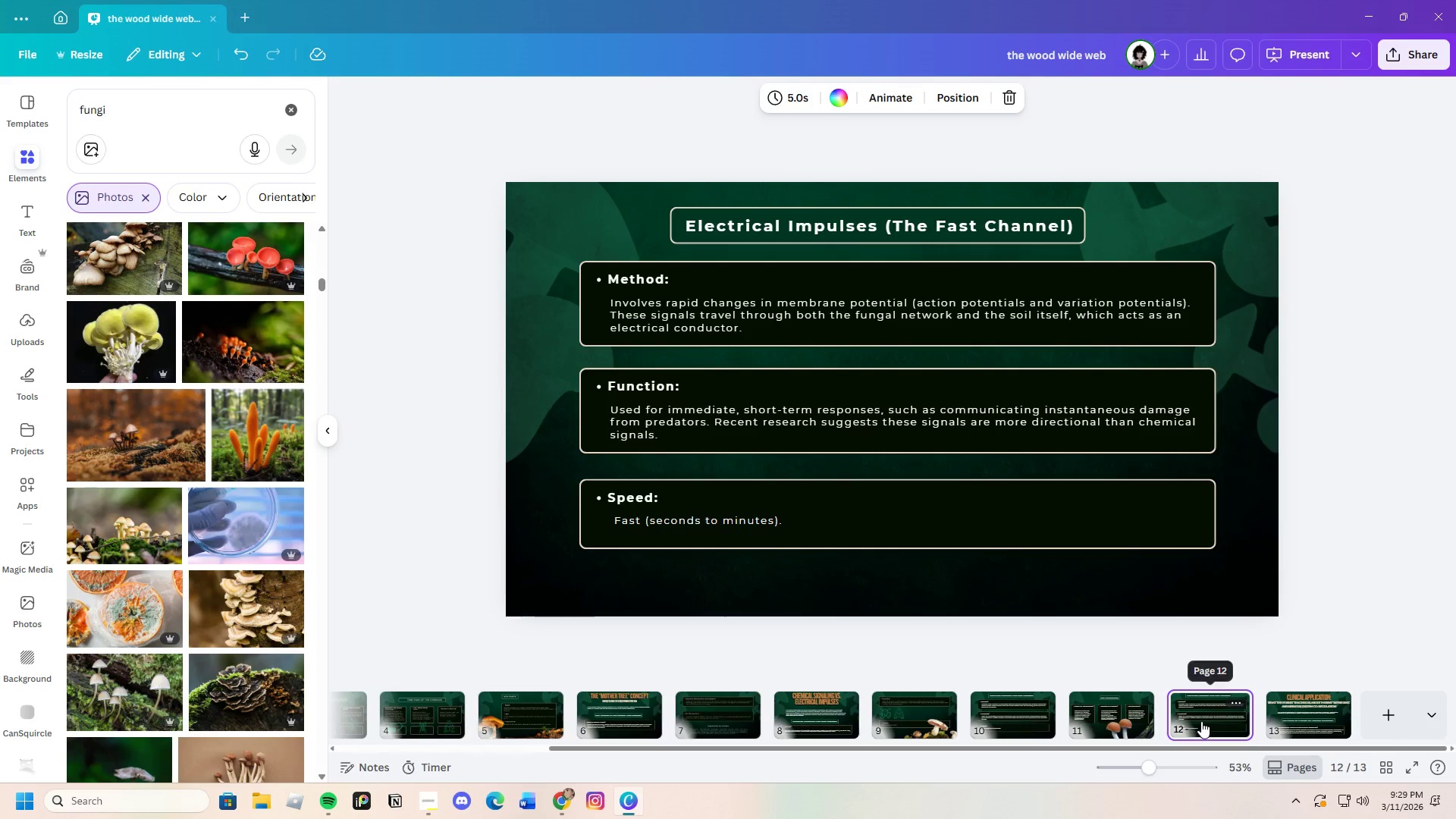 
left_click_drag(start_coordinate=[1201, 720], to_coordinate=[1355, 718])
 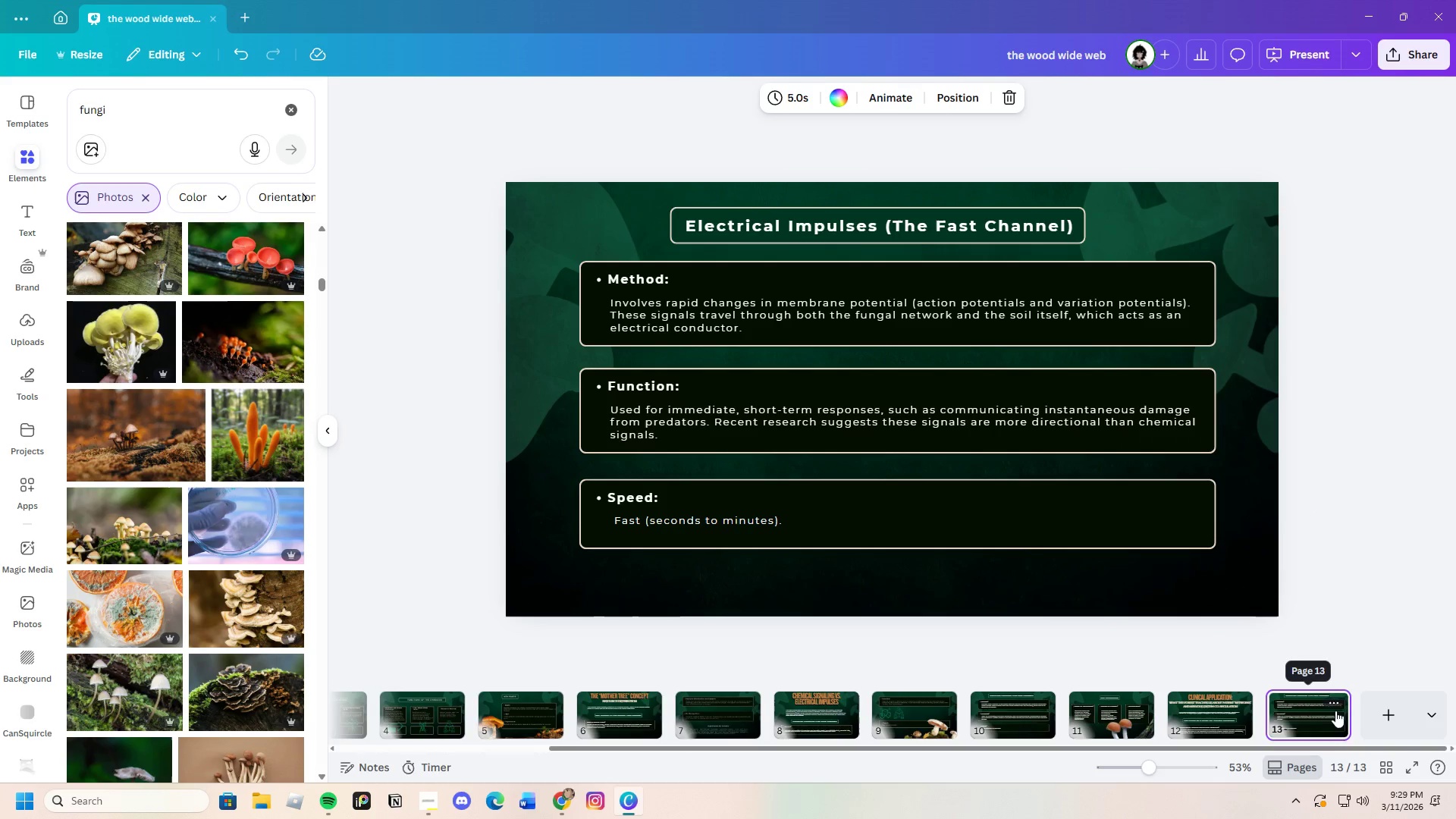 
left_click([1365, 615])
 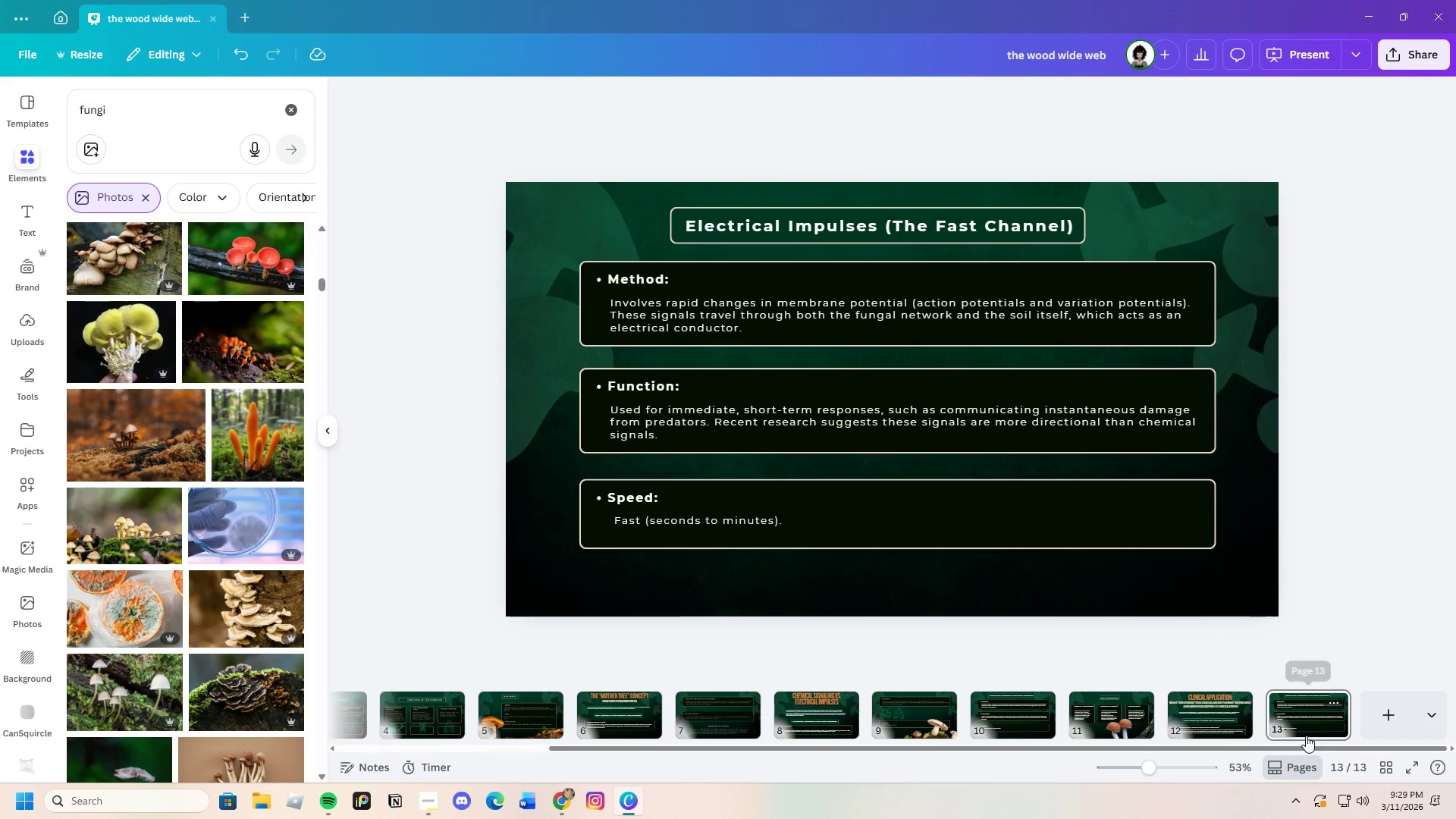 
left_click([1312, 726])
 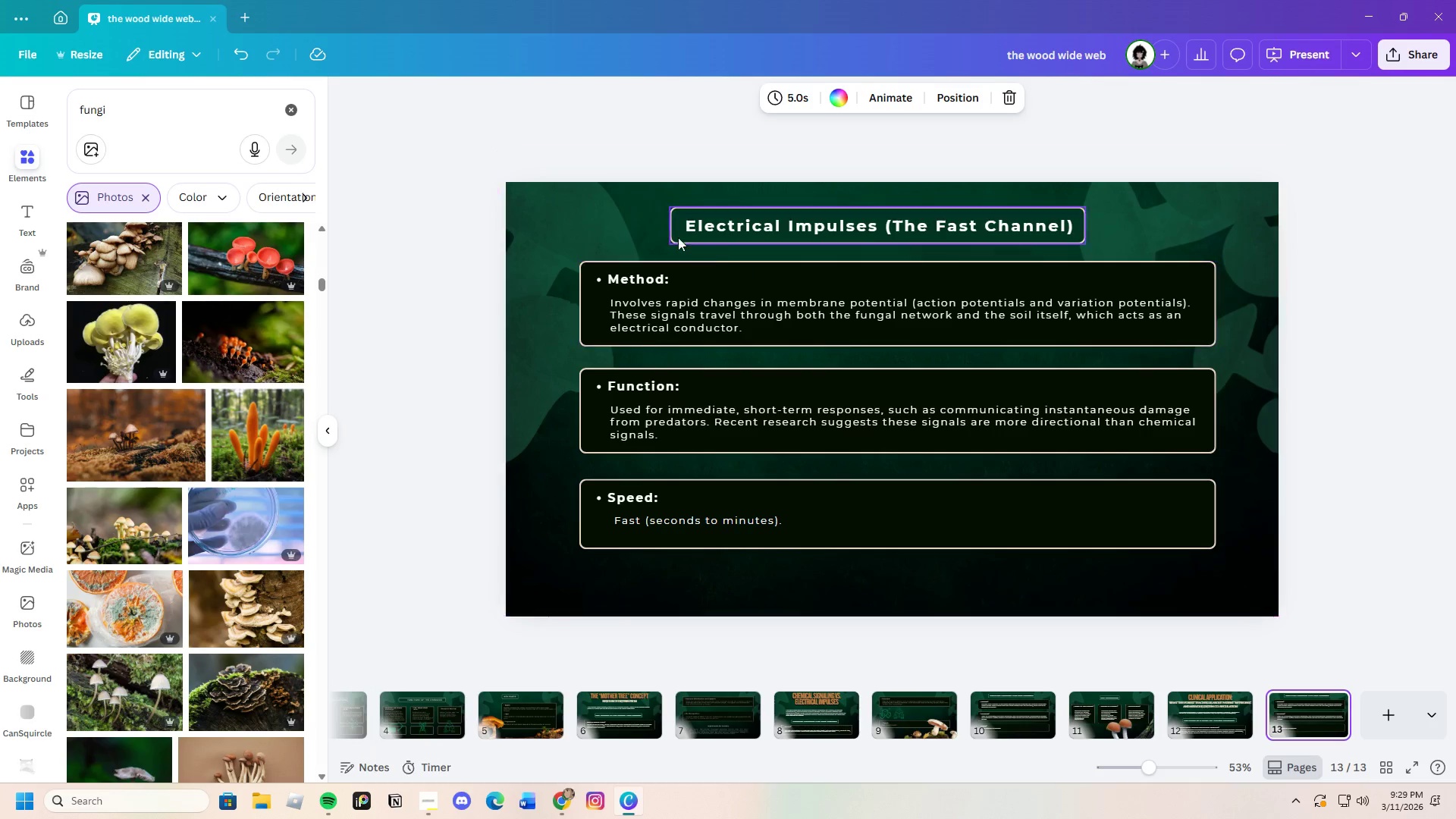 
left_click_drag(start_coordinate=[669, 204], to_coordinate=[848, 231])
 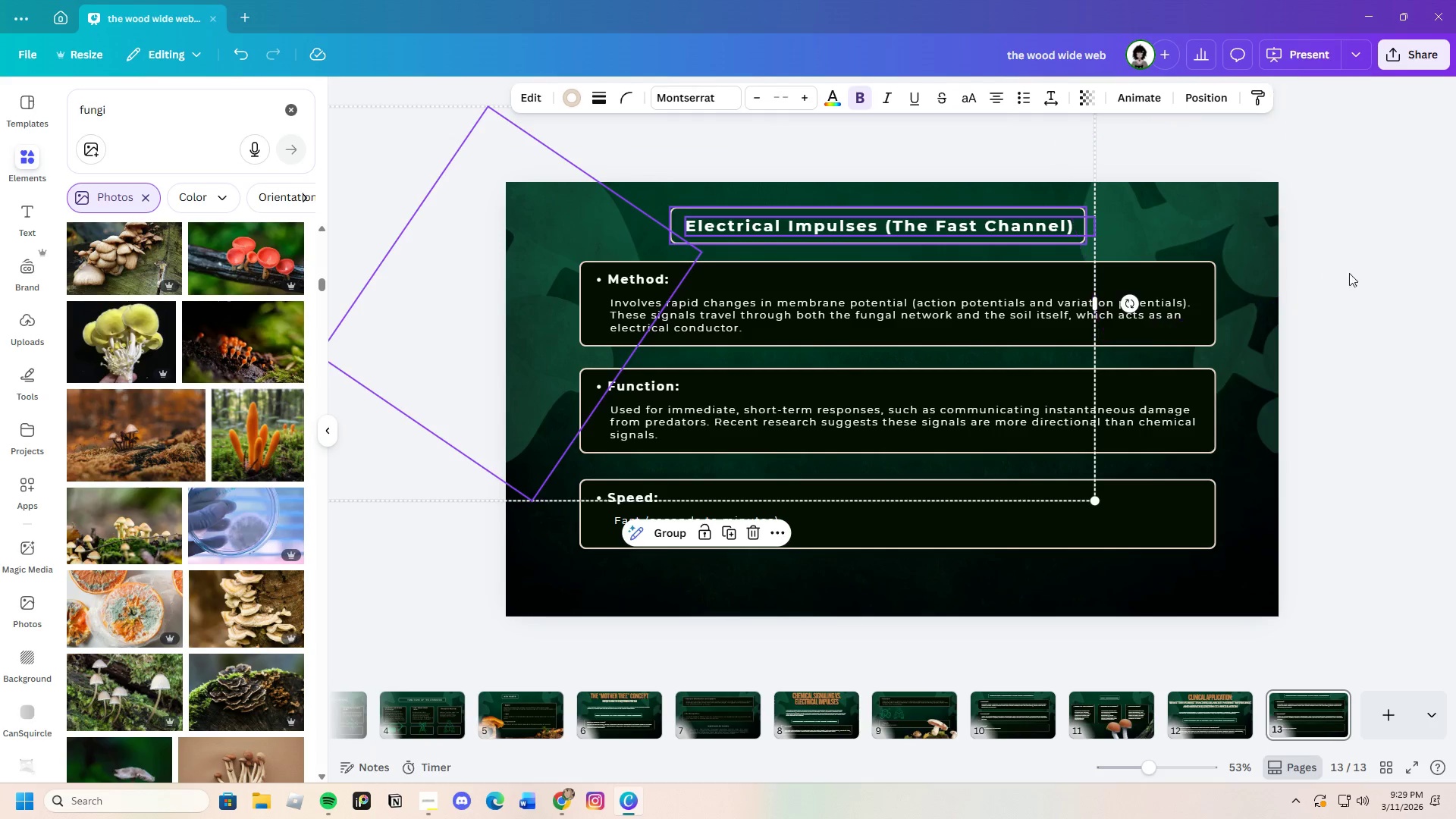 
left_click([1369, 273])
 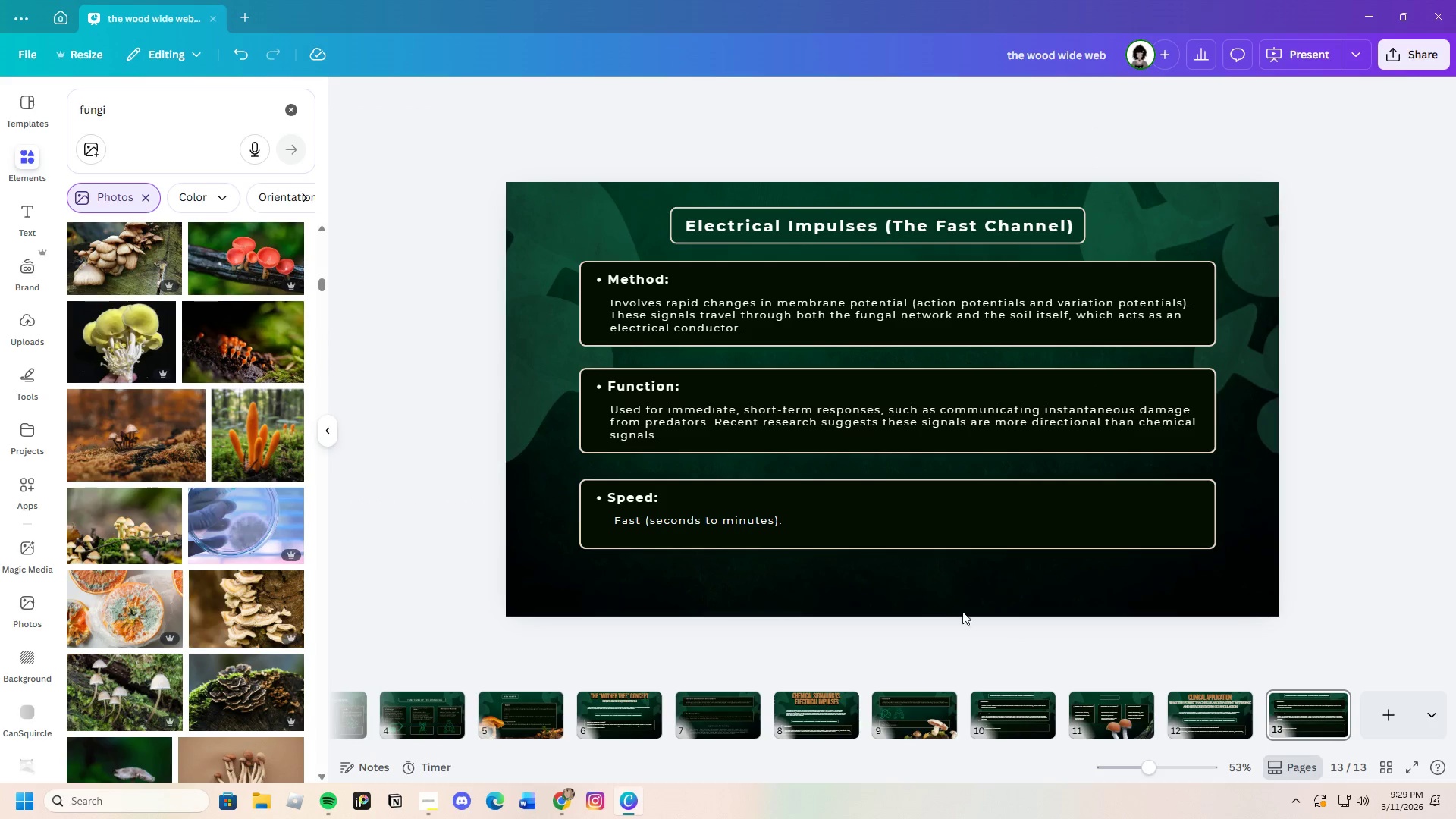 
left_click_drag(start_coordinate=[937, 593], to_coordinate=[566, 485])
 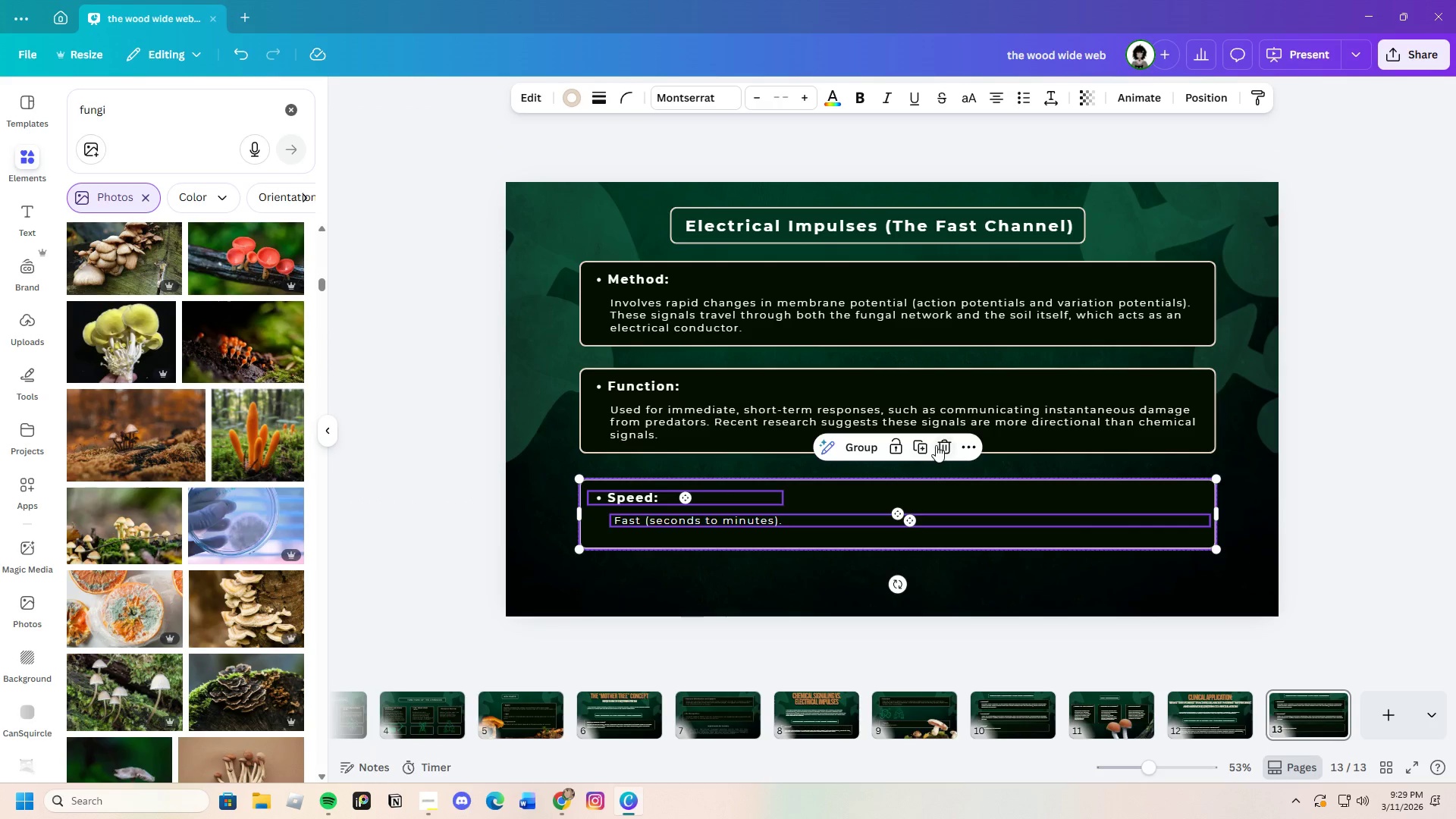 
left_click([939, 444])
 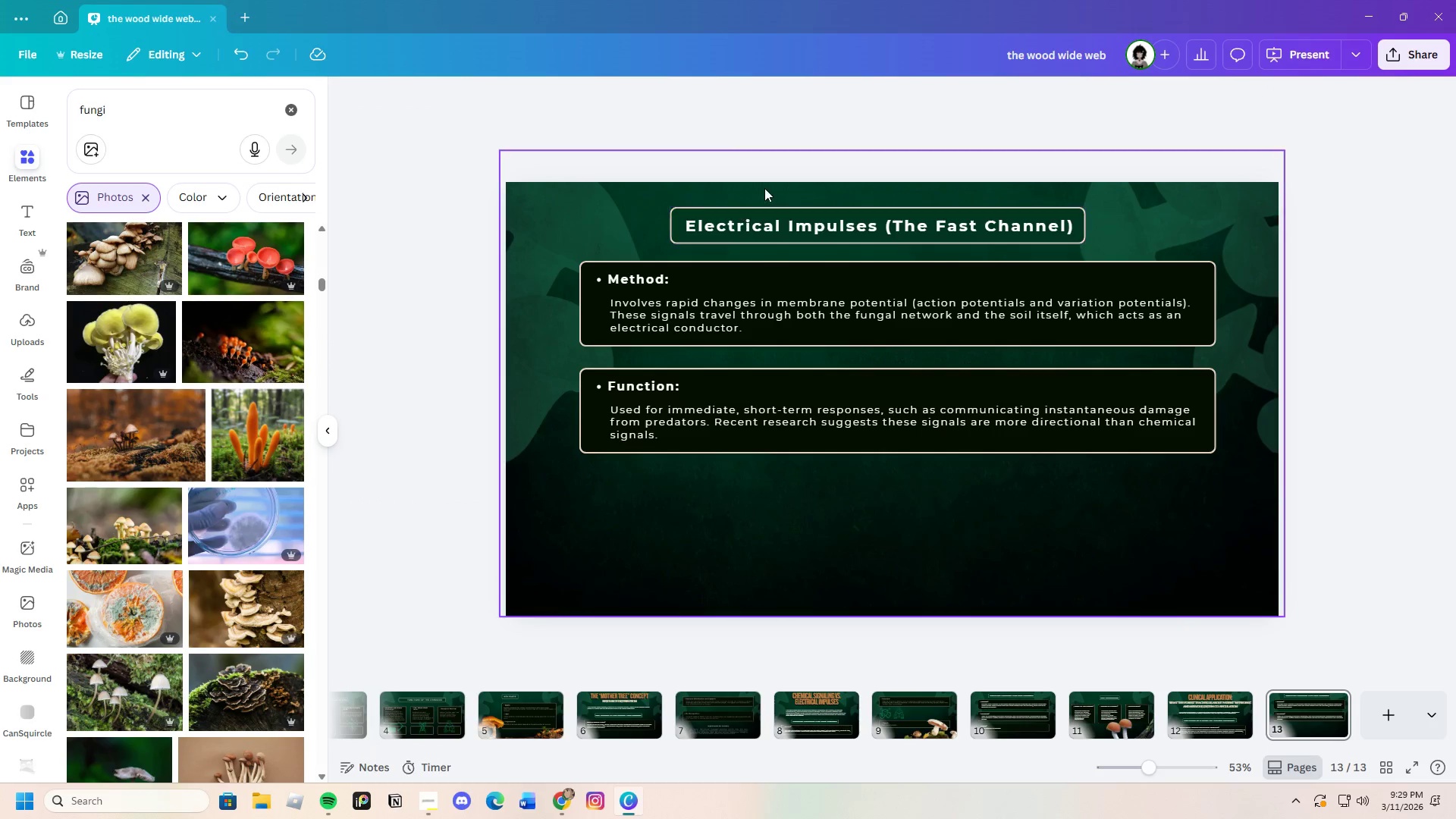 
left_click_drag(start_coordinate=[764, 188], to_coordinate=[852, 227])
 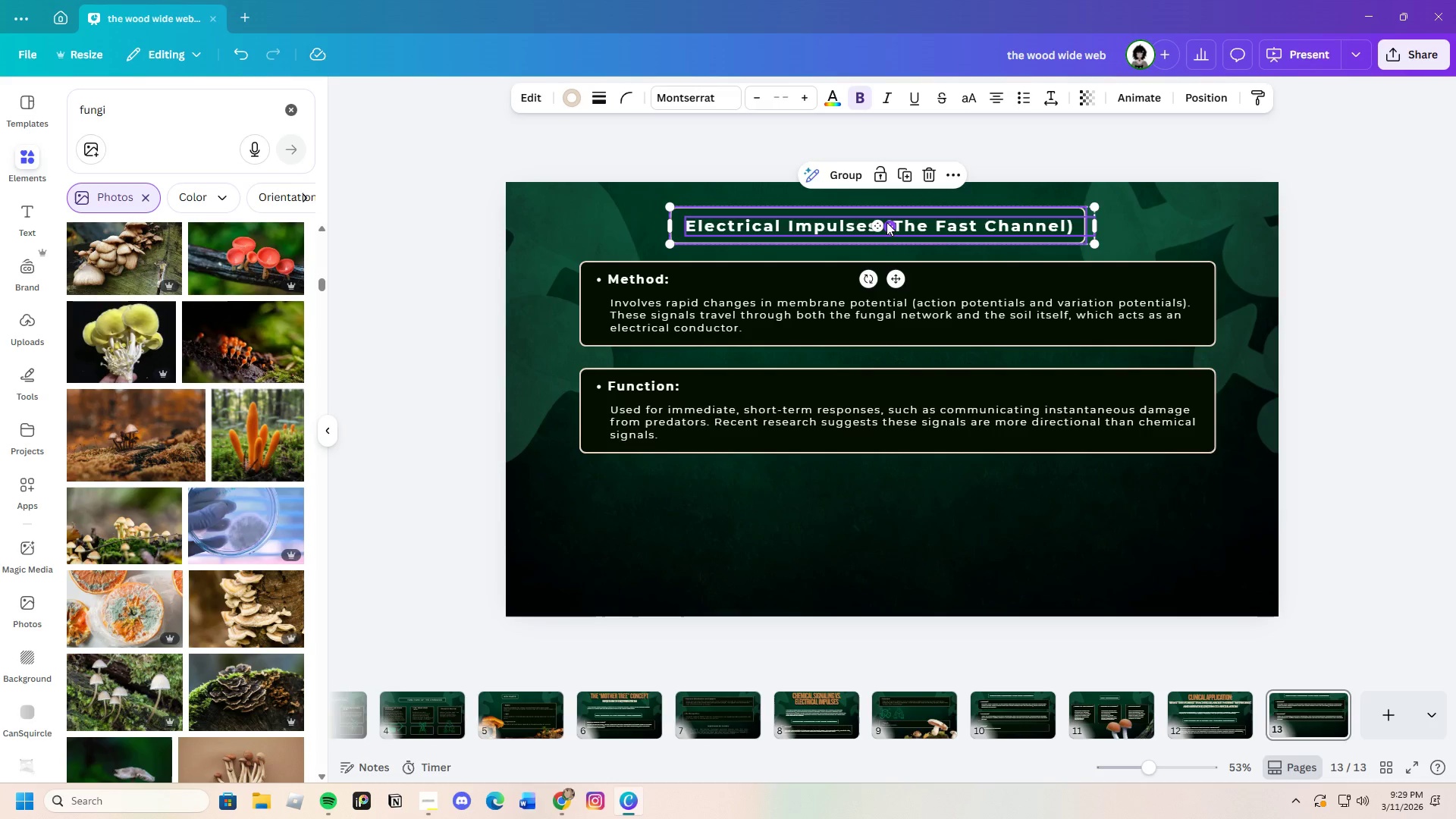 
left_click_drag(start_coordinate=[886, 222], to_coordinate=[878, 493])
 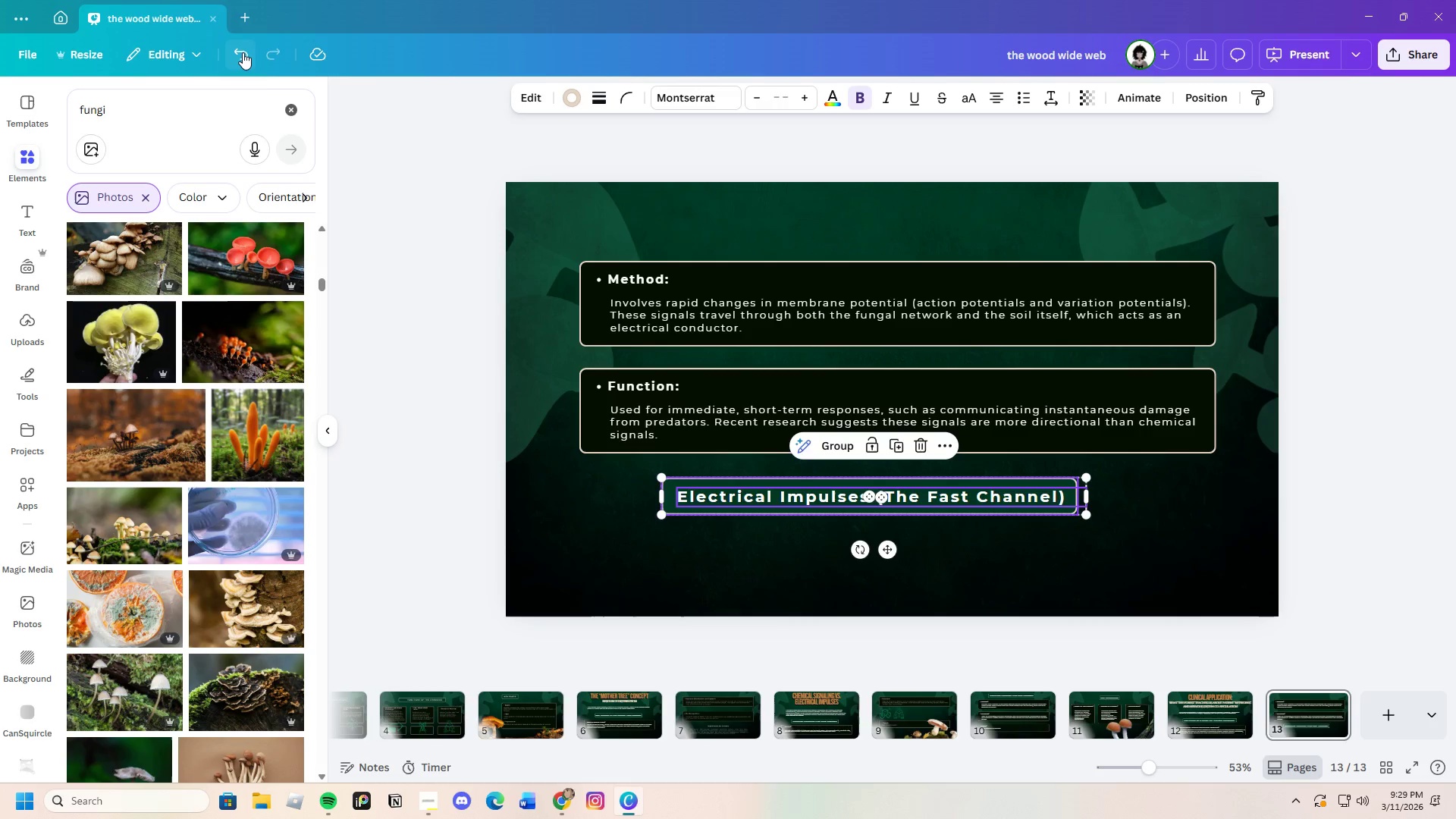 
left_click([243, 52])
 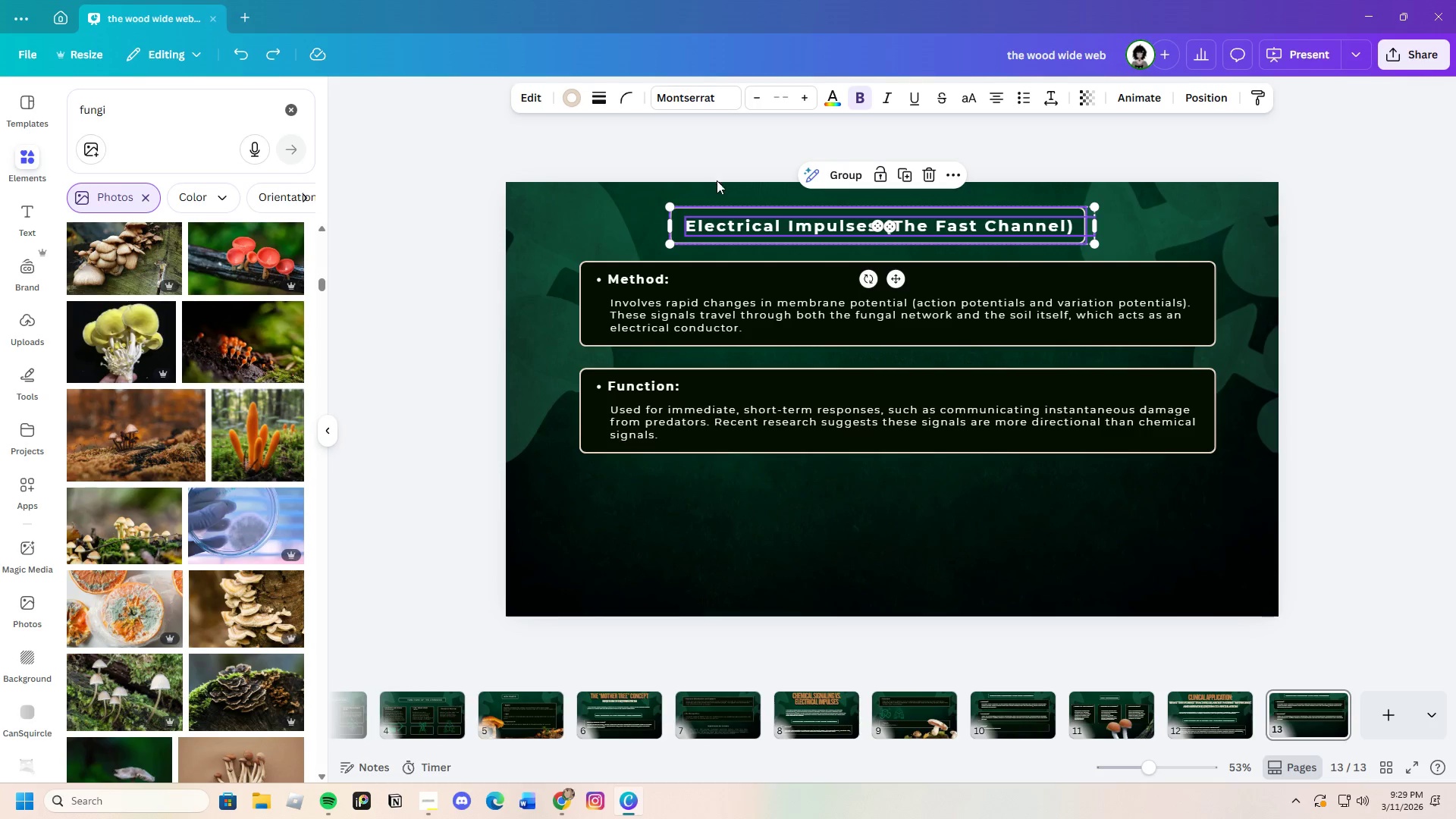 
left_click([714, 191])
 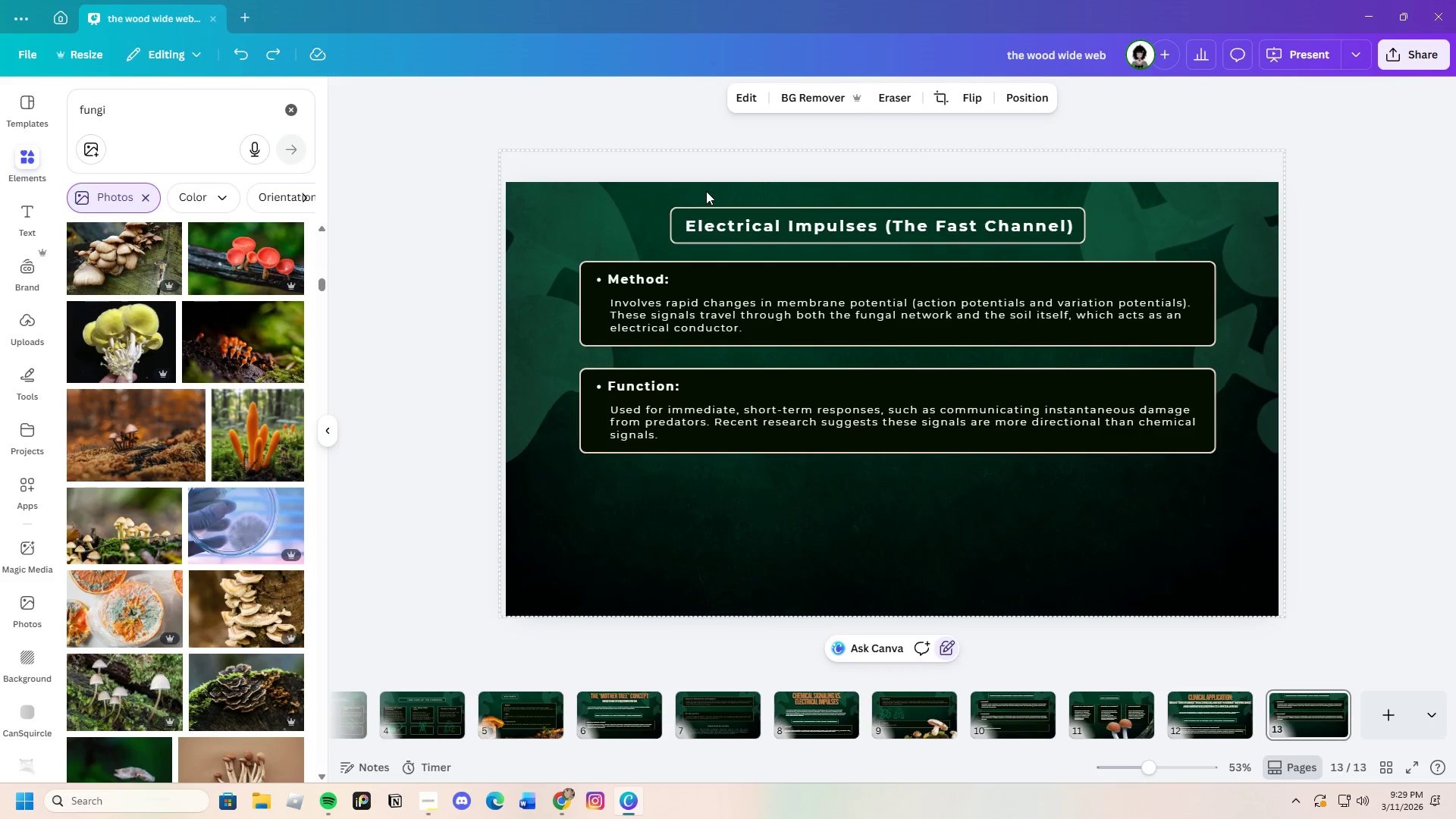 
left_click_drag(start_coordinate=[706, 191], to_coordinate=[832, 242])
 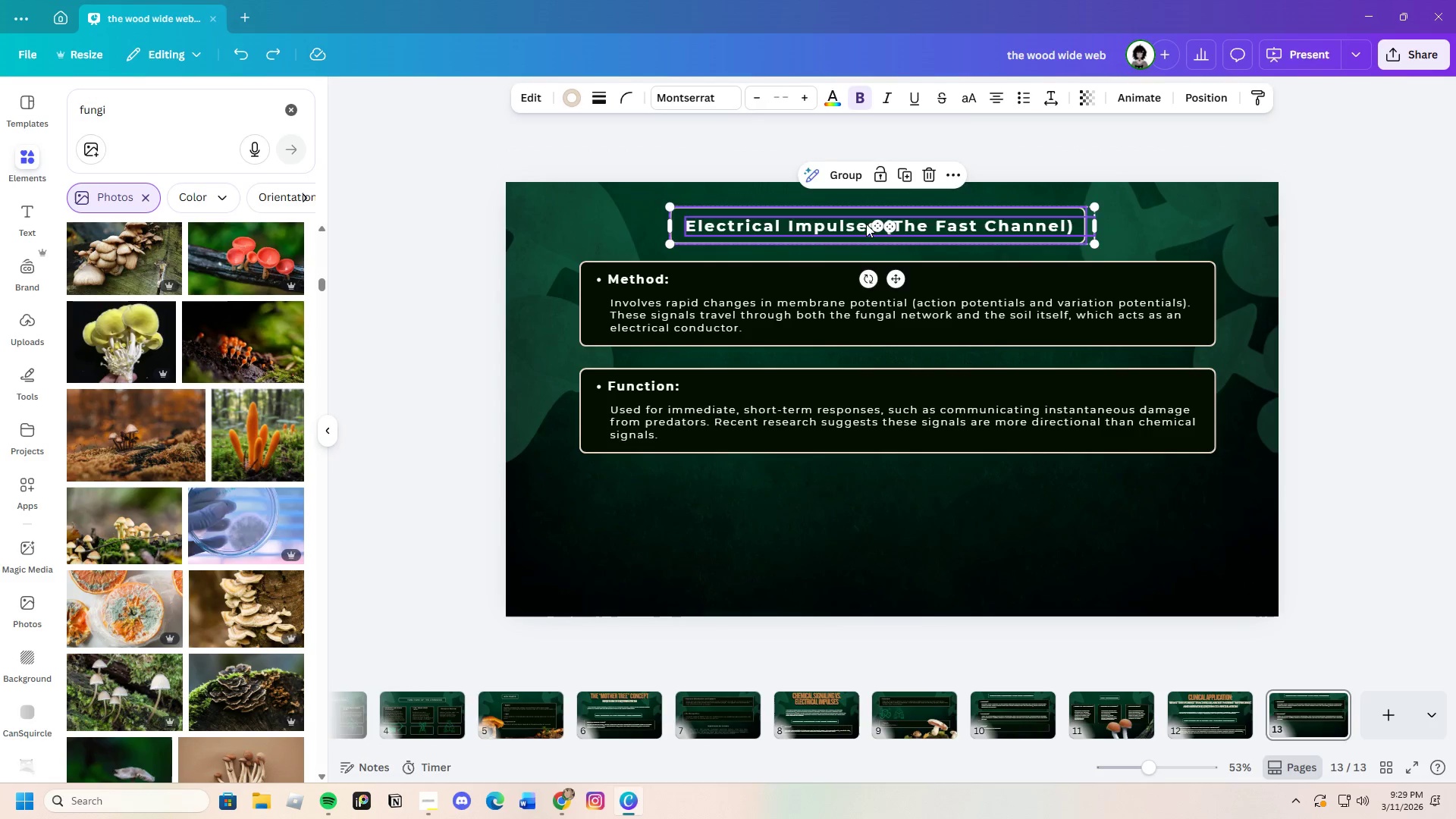 
left_click_drag(start_coordinate=[866, 224], to_coordinate=[841, 525])
 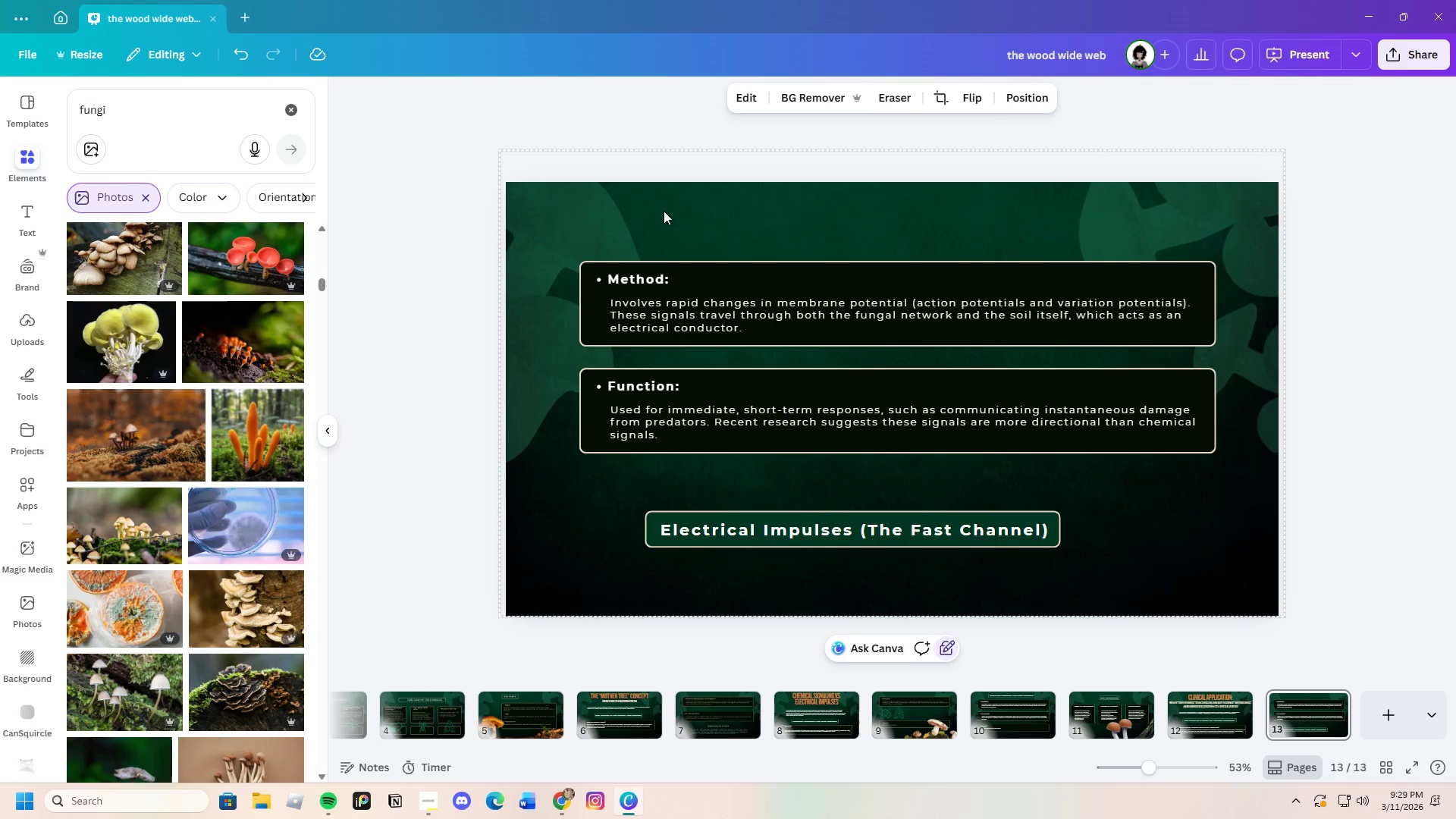 
left_click_drag(start_coordinate=[675, 221], to_coordinate=[853, 387])
 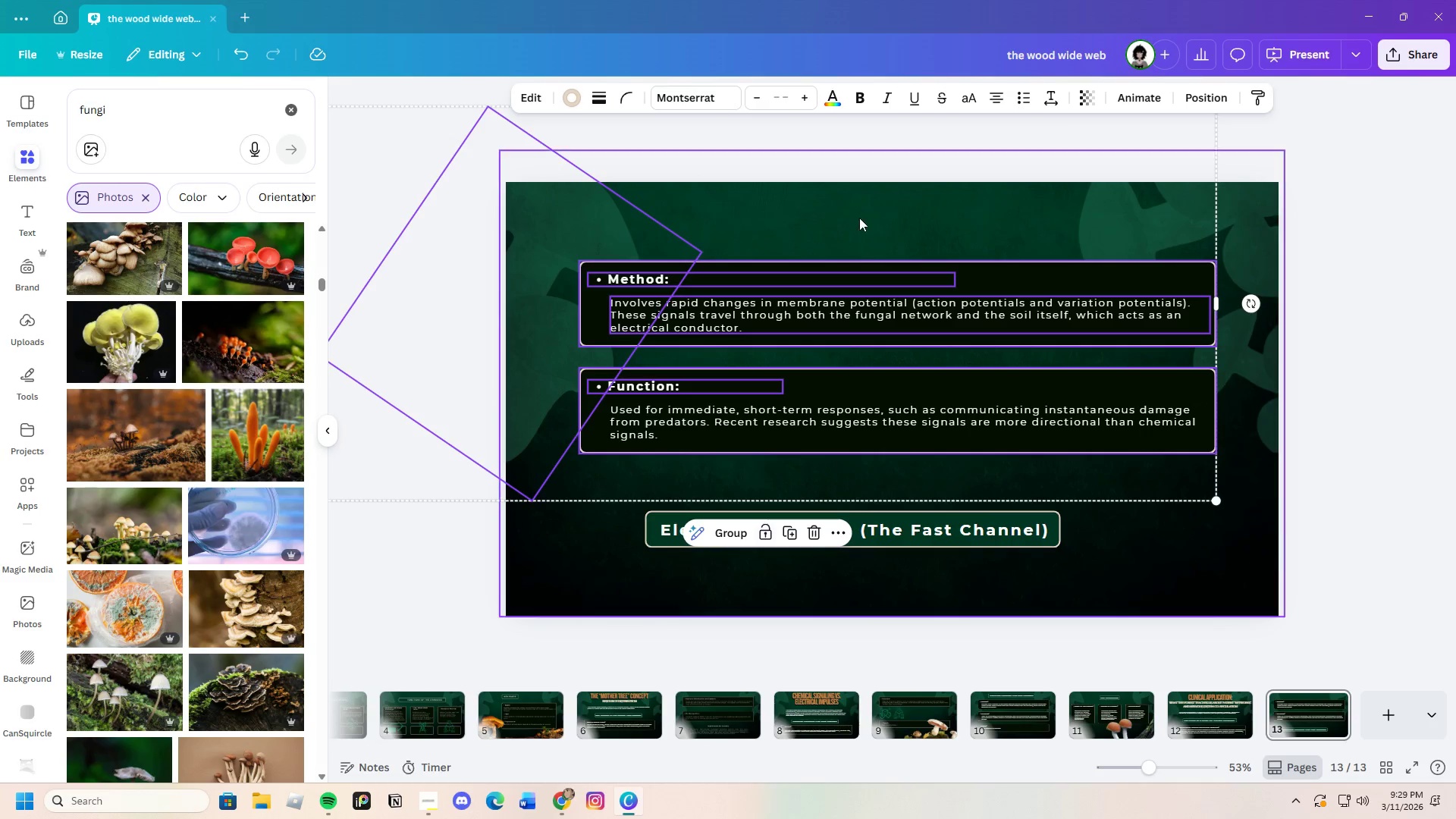 
left_click([859, 218])
 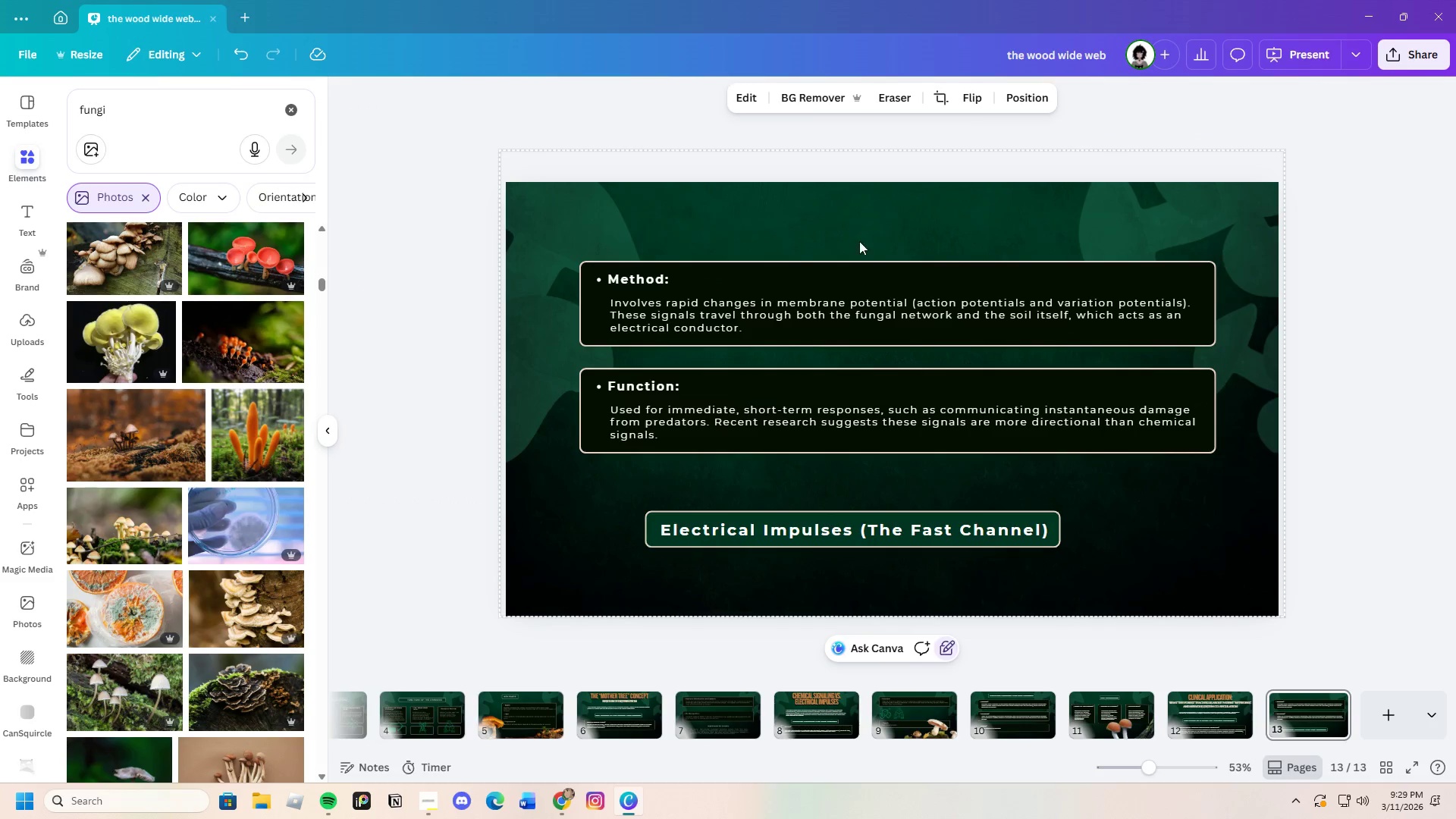 
left_click_drag(start_coordinate=[852, 226], to_coordinate=[931, 462])
 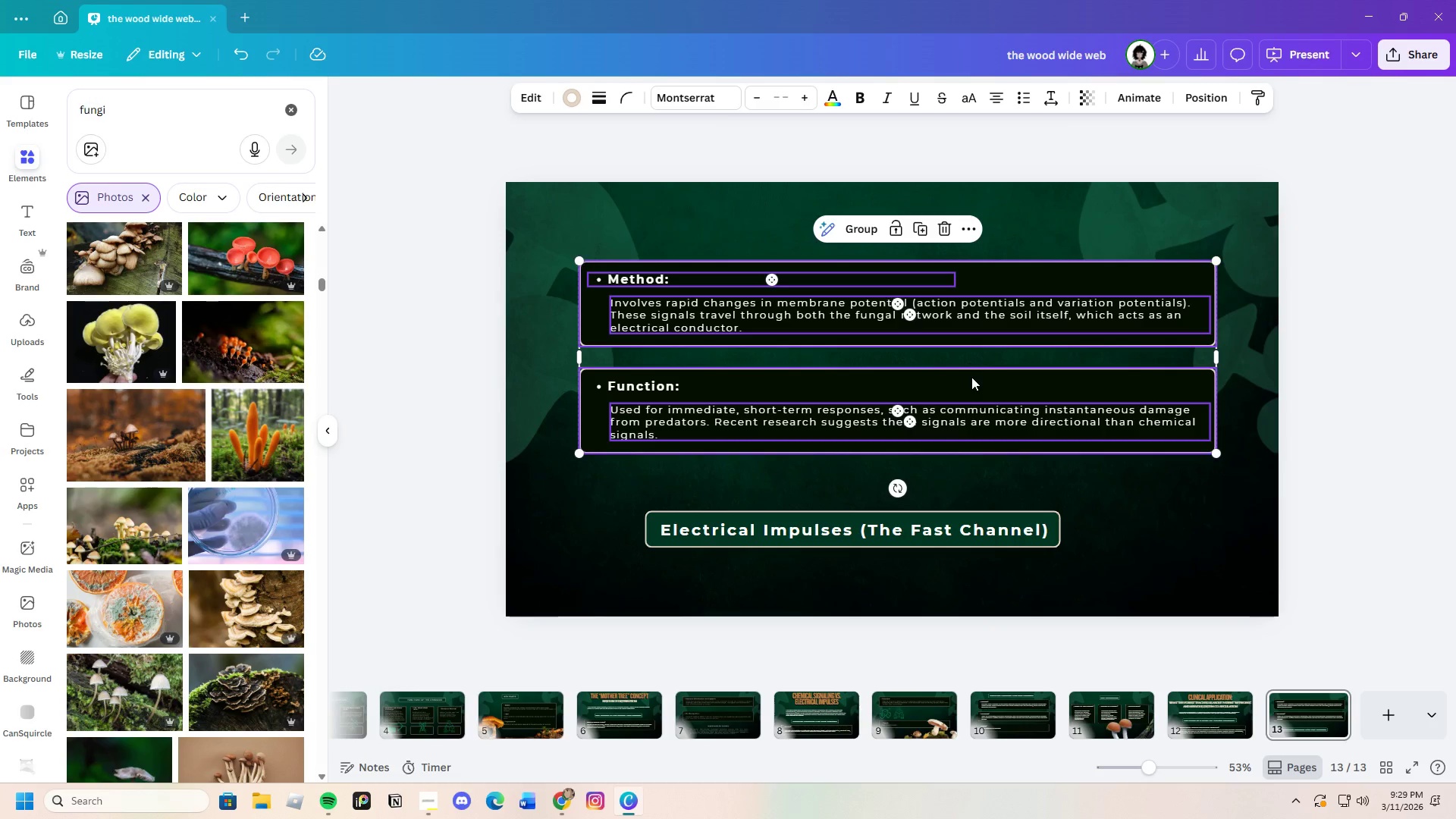 
left_click_drag(start_coordinate=[971, 377], to_coordinate=[965, 340])
 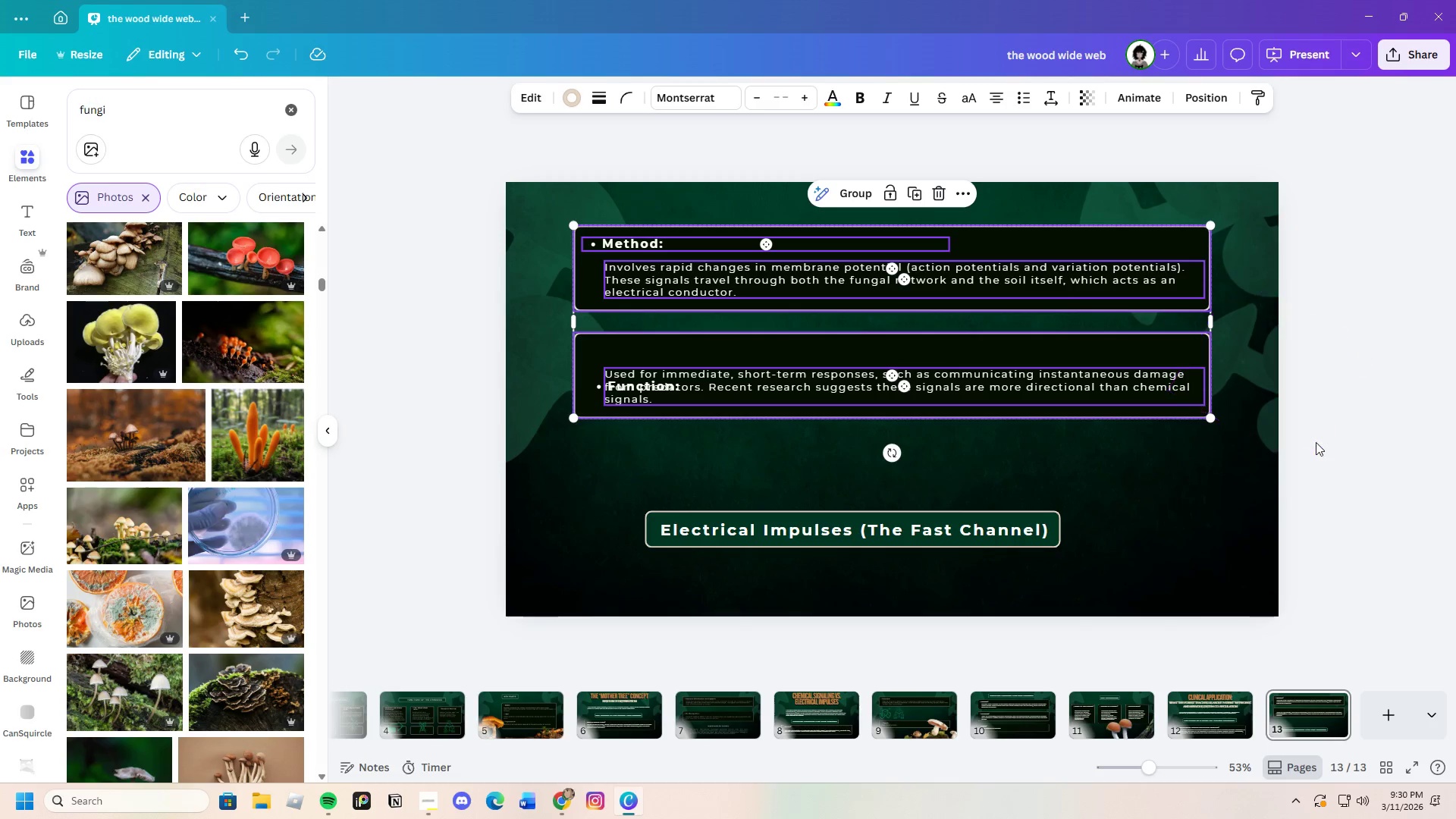 
left_click([1317, 442])
 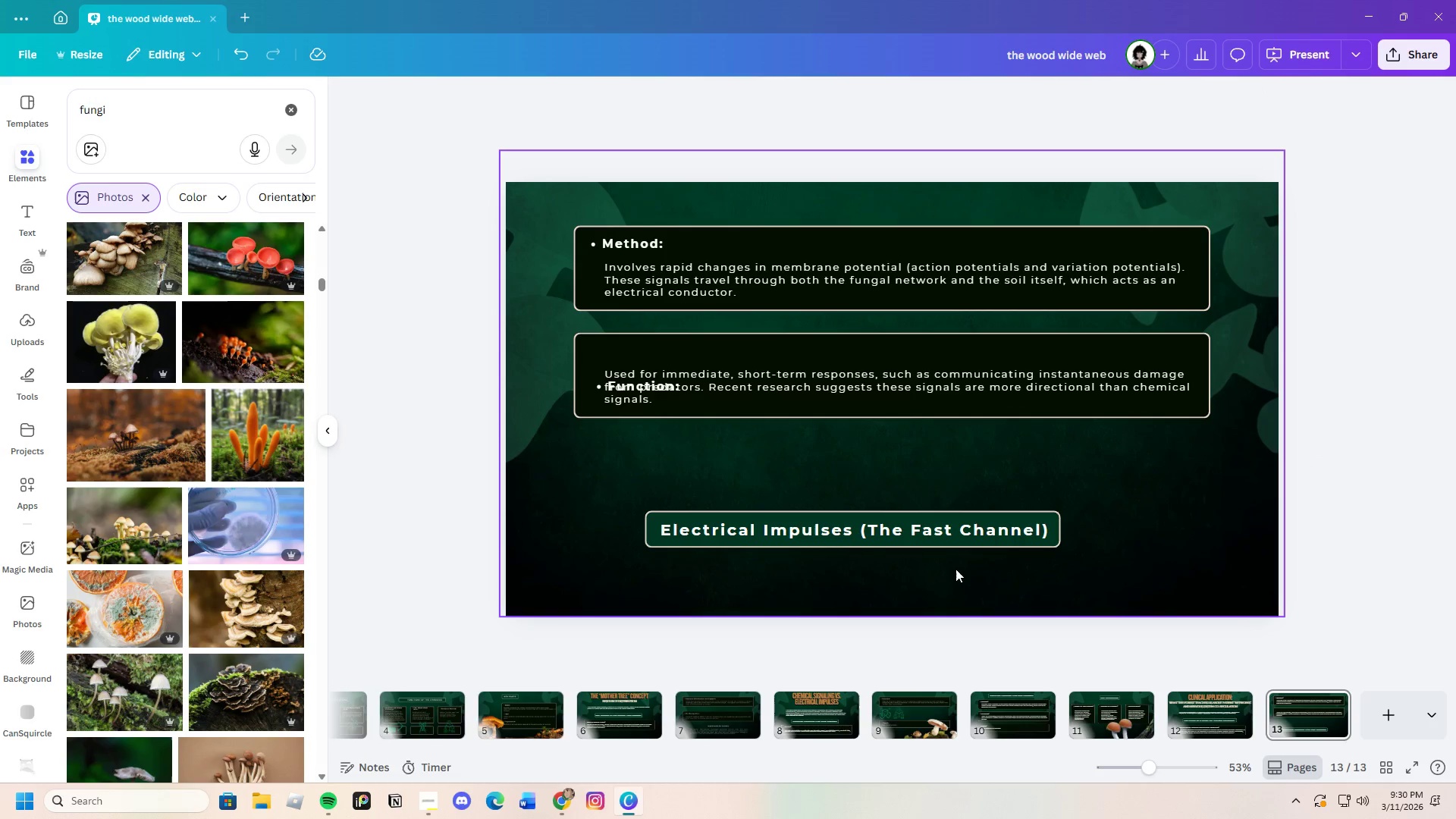 
left_click_drag(start_coordinate=[950, 570], to_coordinate=[838, 510])
 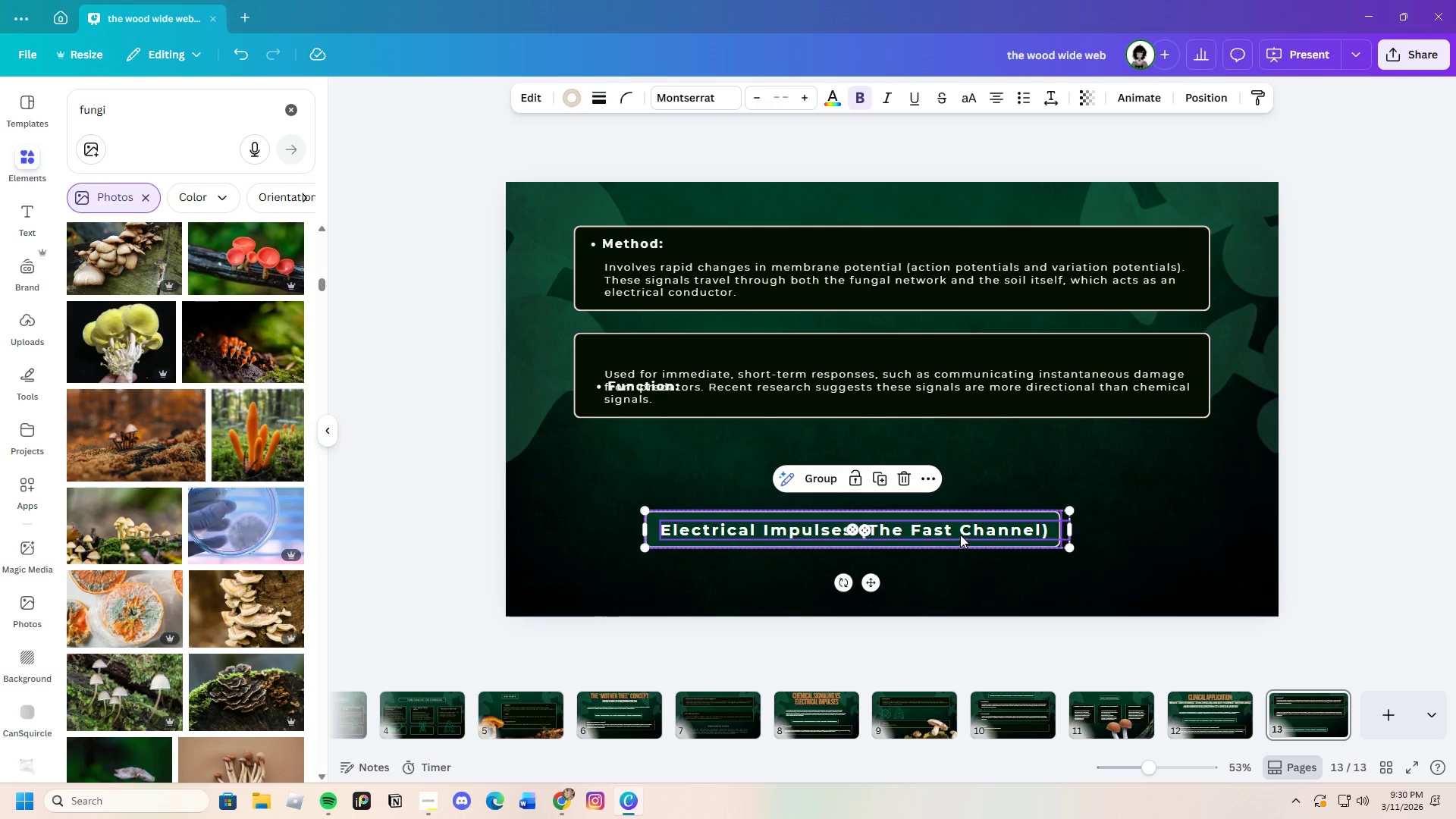 
left_click_drag(start_coordinate=[960, 535], to_coordinate=[984, 464])
 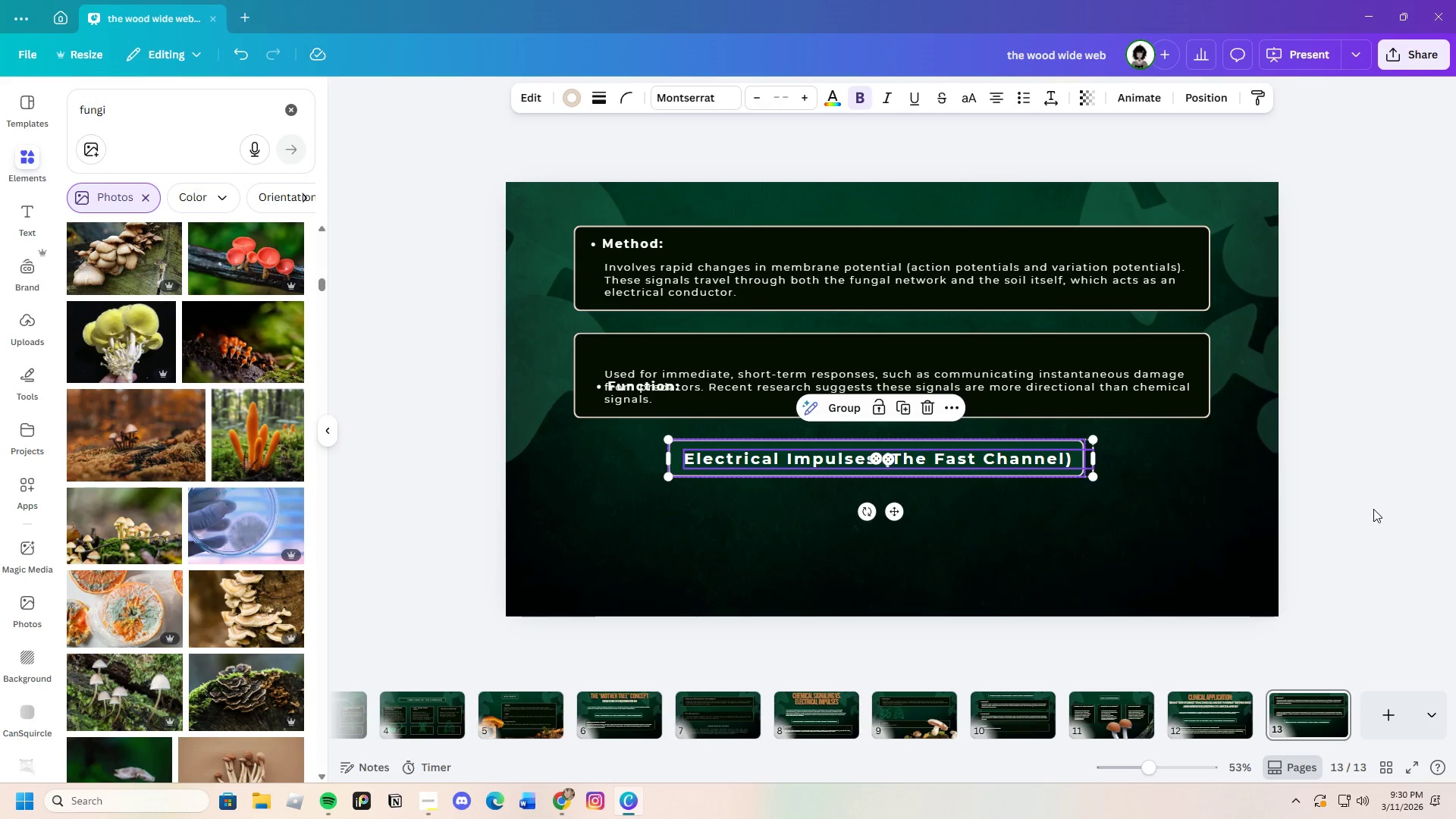 
left_click([1373, 509])
 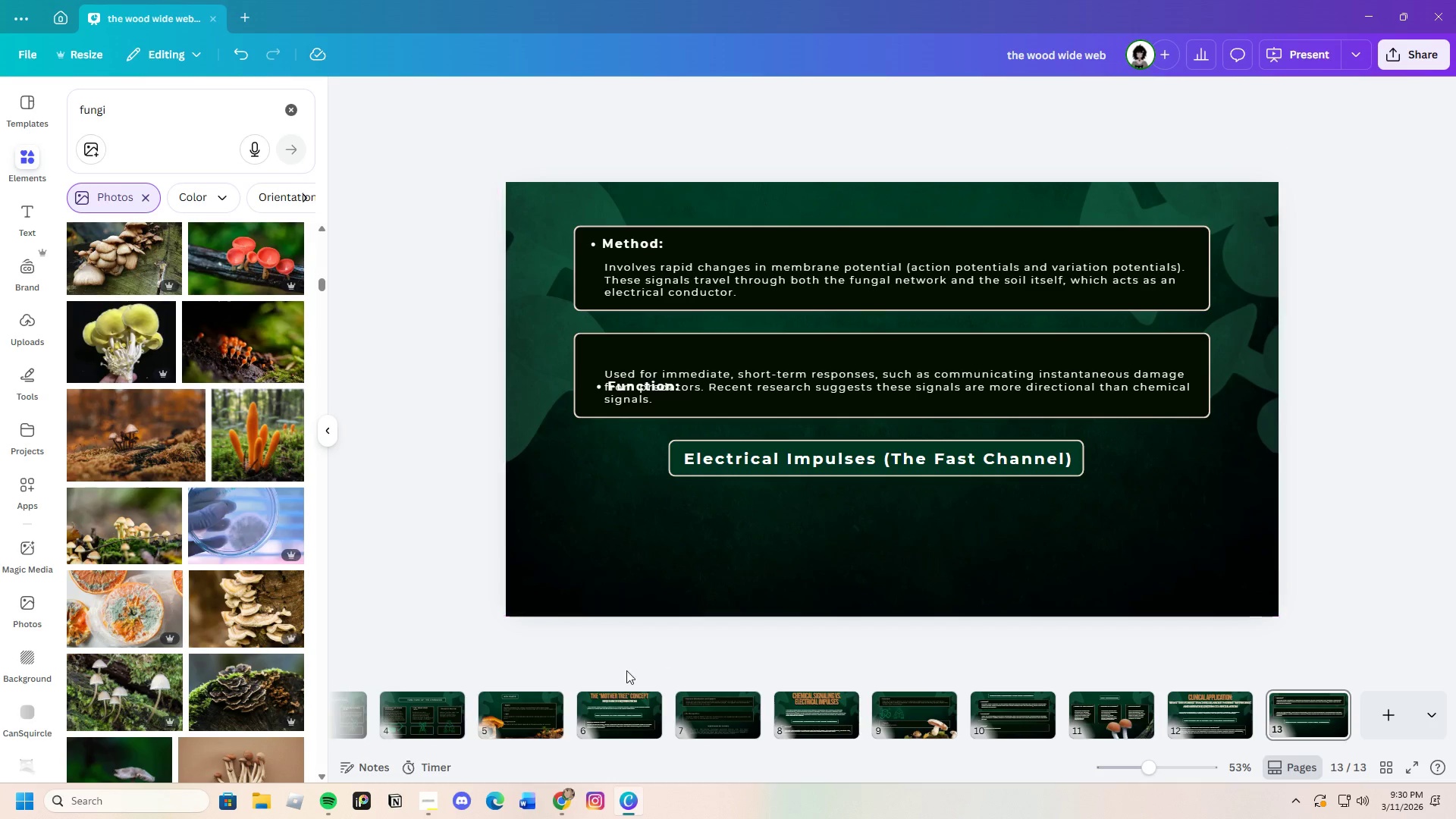 
left_click([559, 802])
 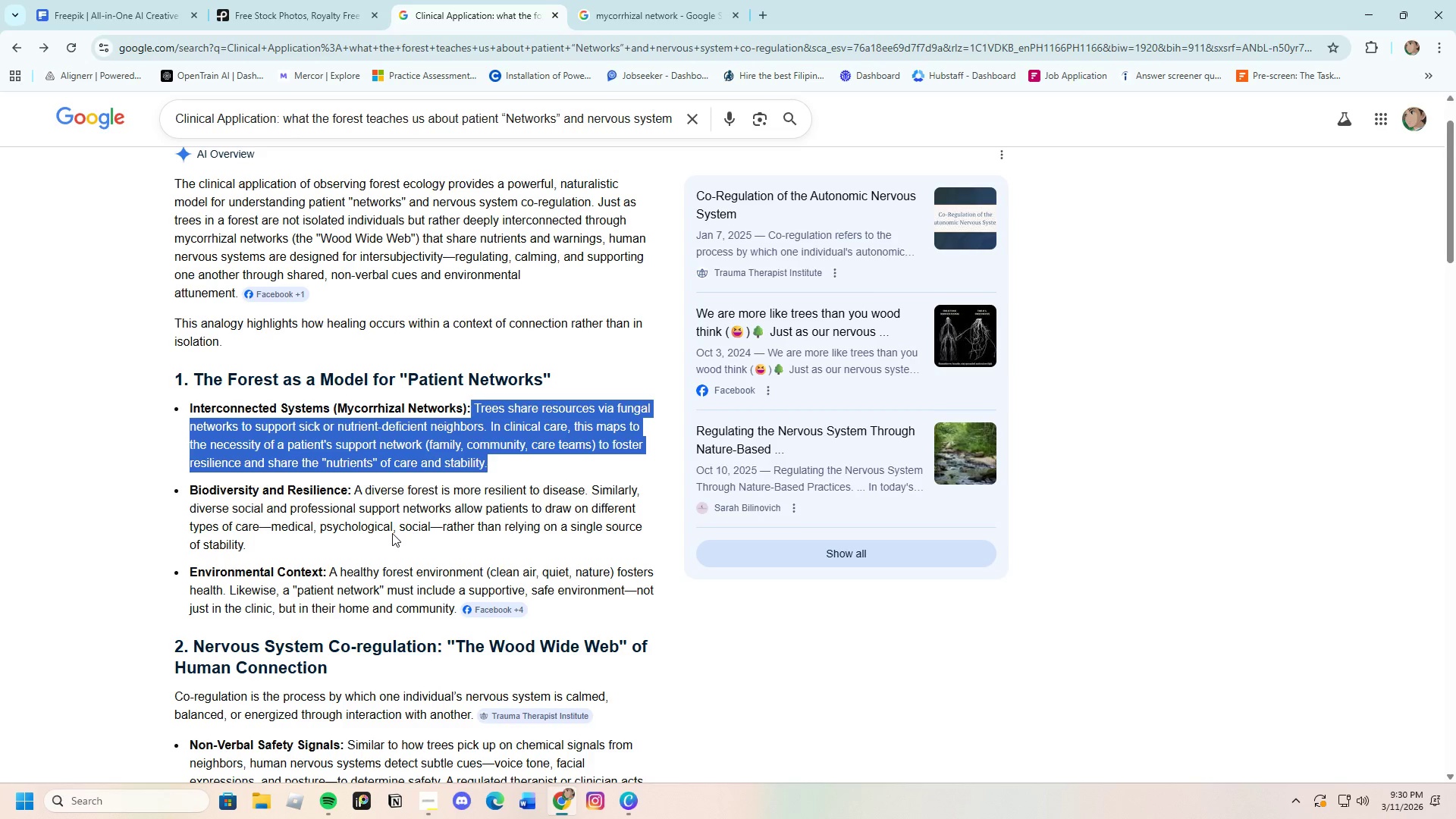 
scroll: coordinate [384, 533], scroll_direction: down, amount: 3.0
 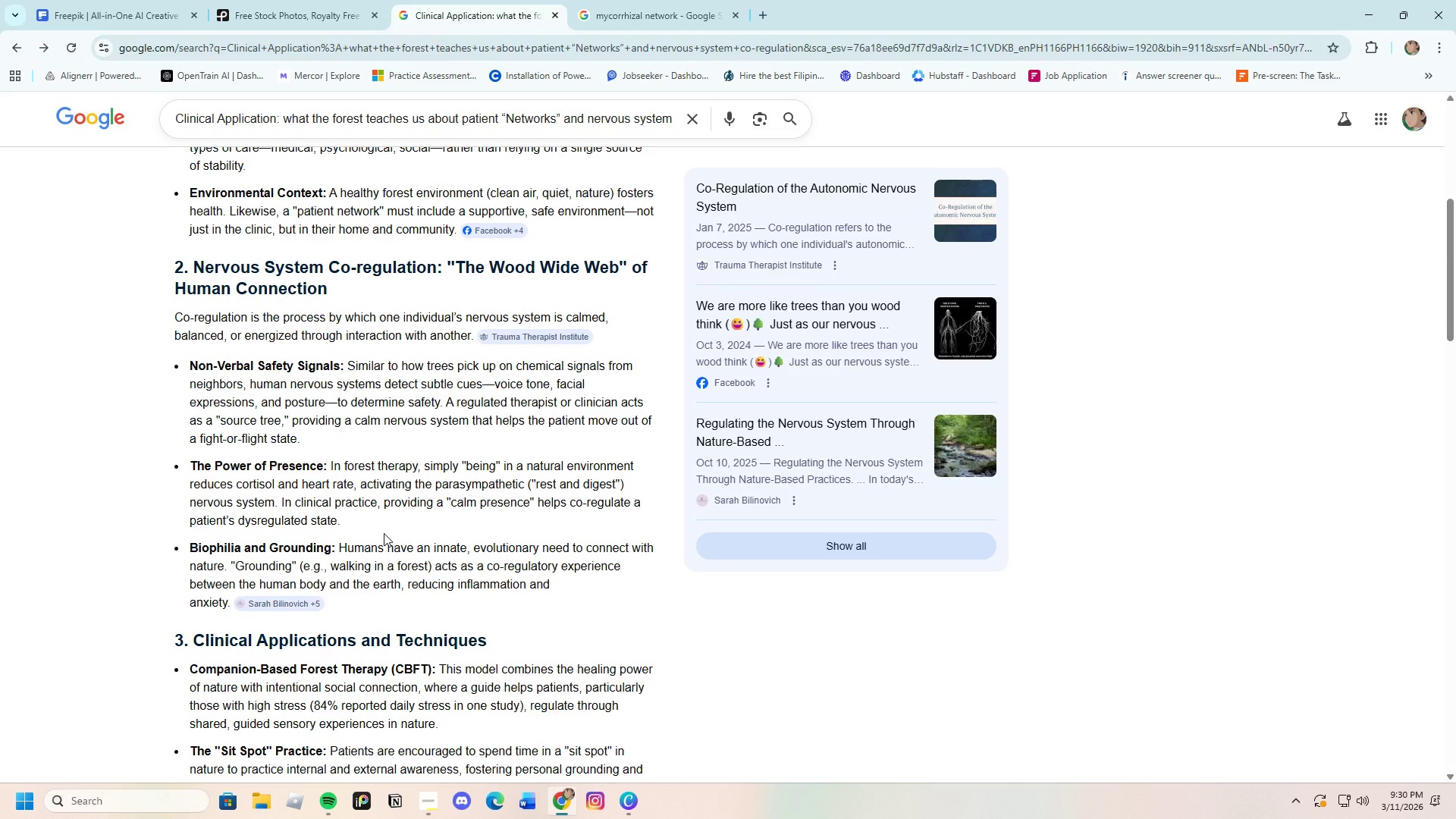 
scroll: coordinate [376, 535], scroll_direction: up, amount: 3.0
 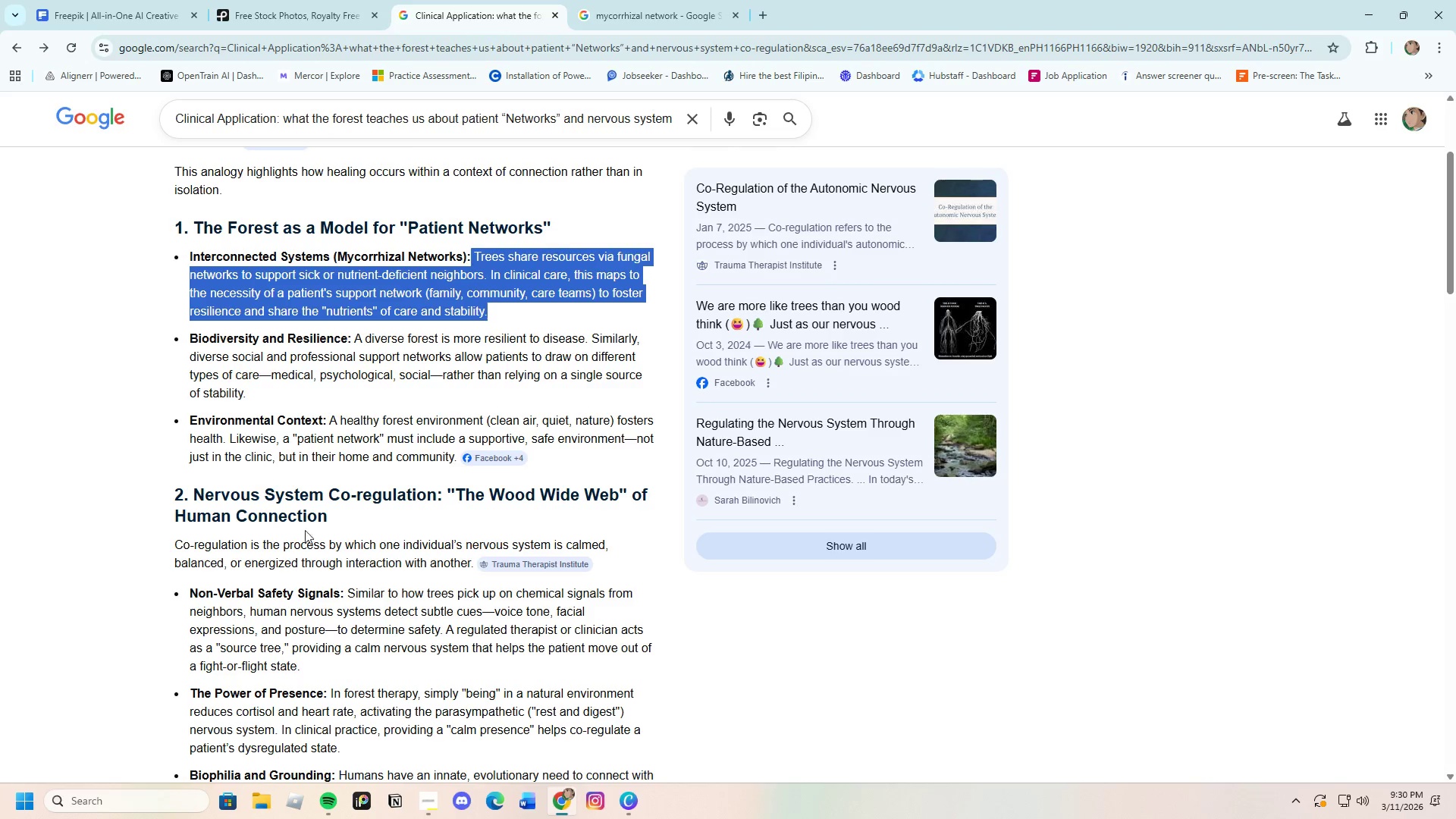 
left_click([279, 406])
 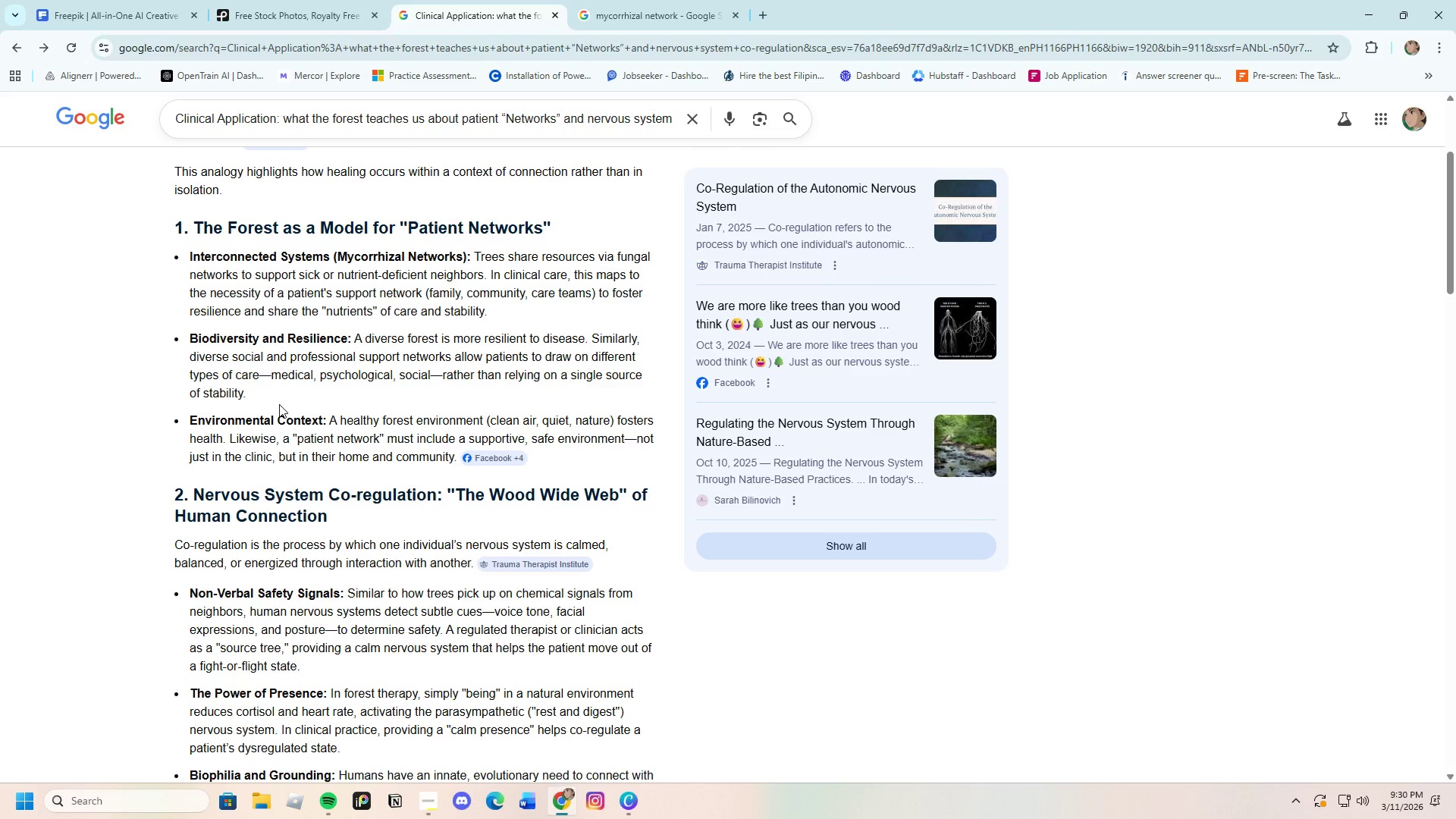 
wait(5.56)
 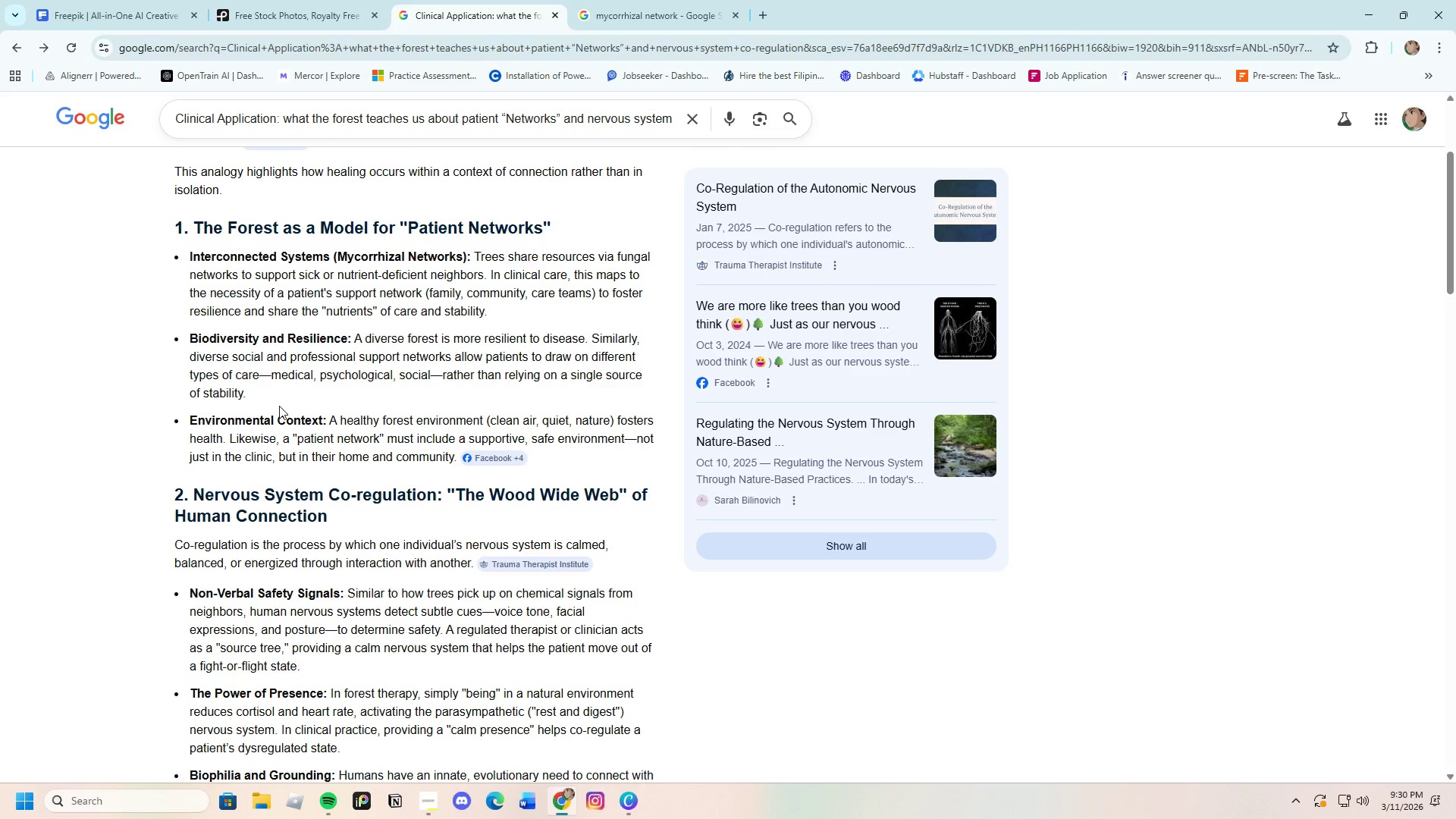 
left_click_drag(start_coordinate=[188, 333], to_coordinate=[351, 344])
 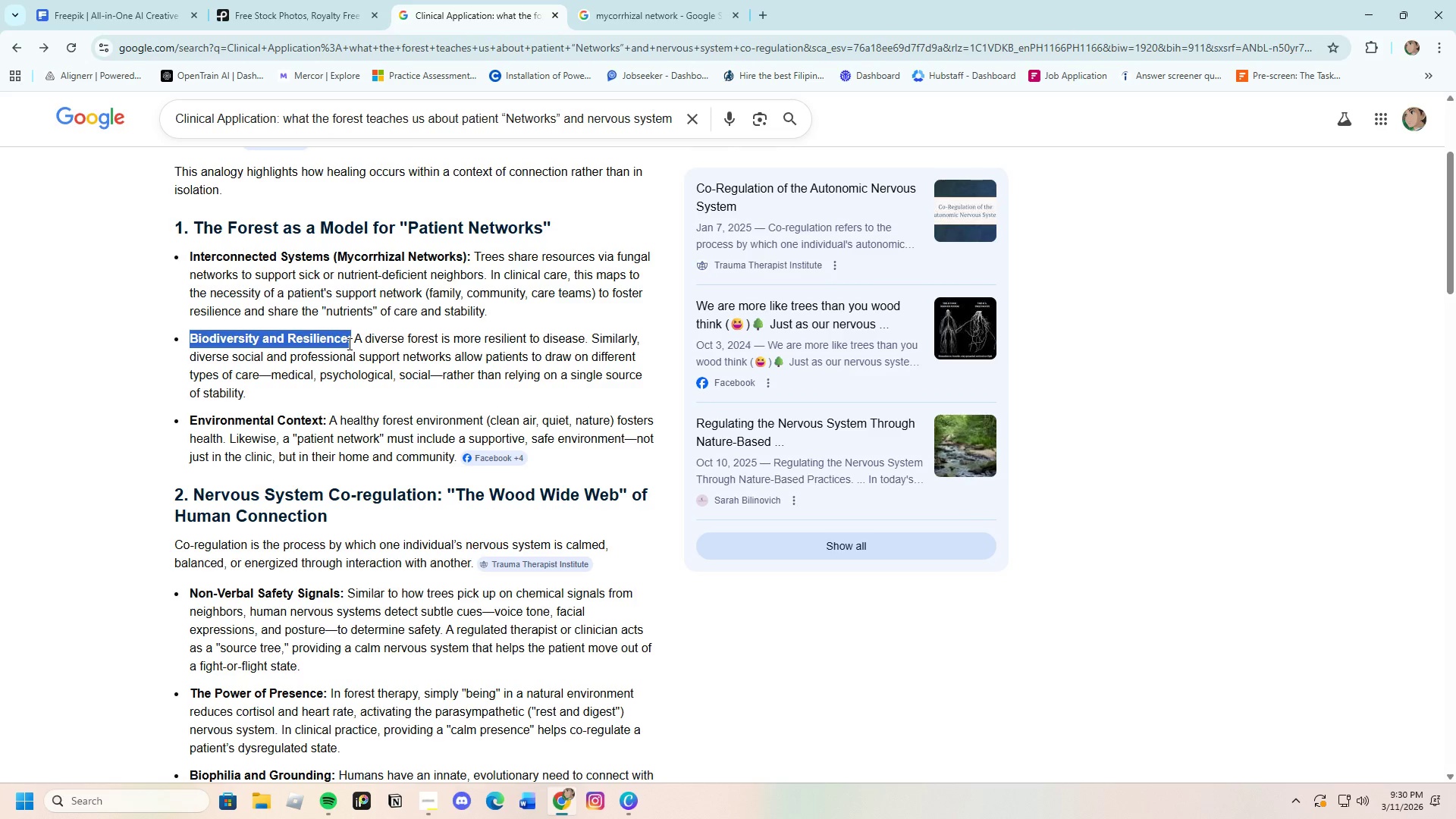 
right_click([348, 344])
 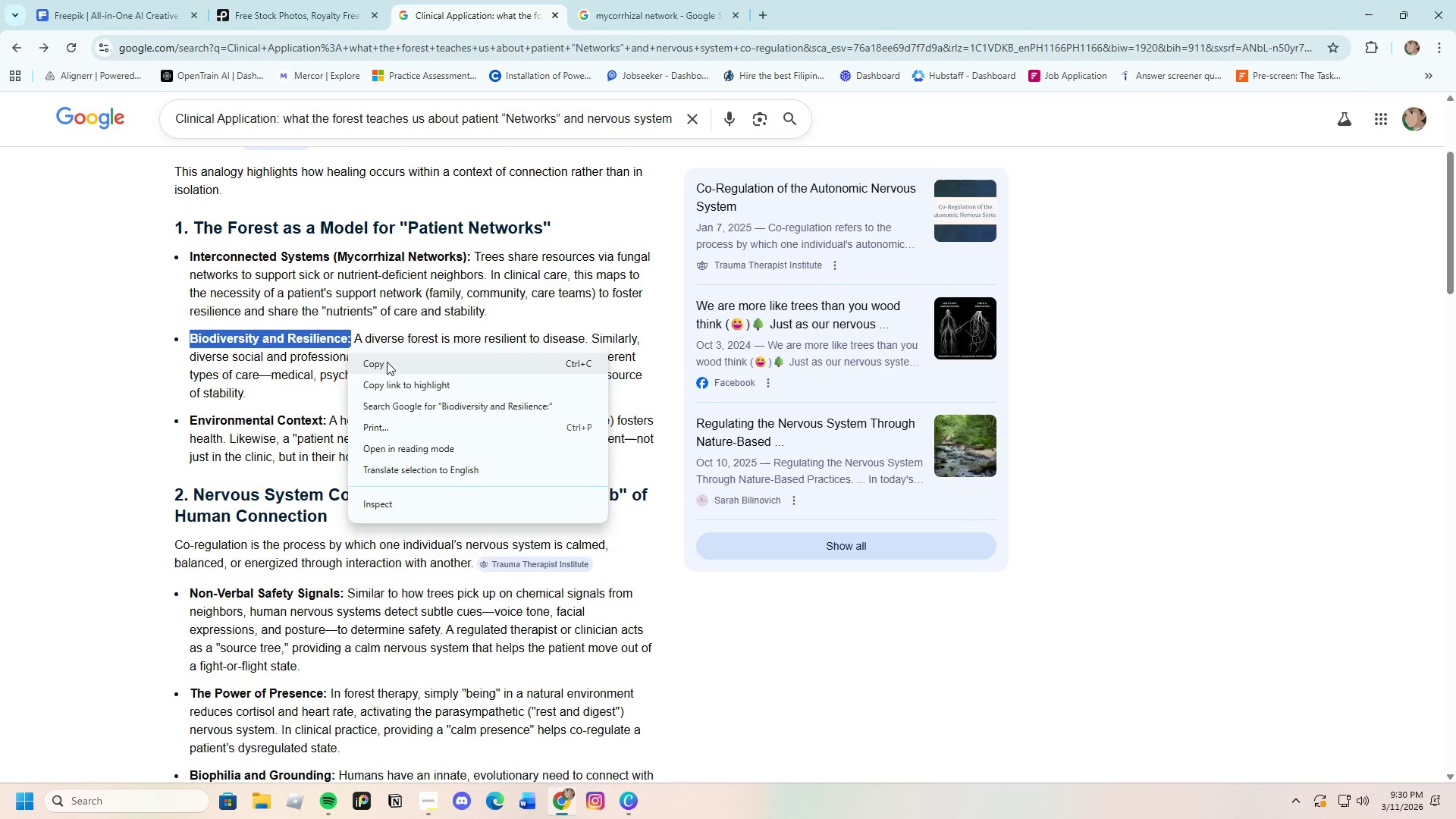 
left_click([387, 362])
 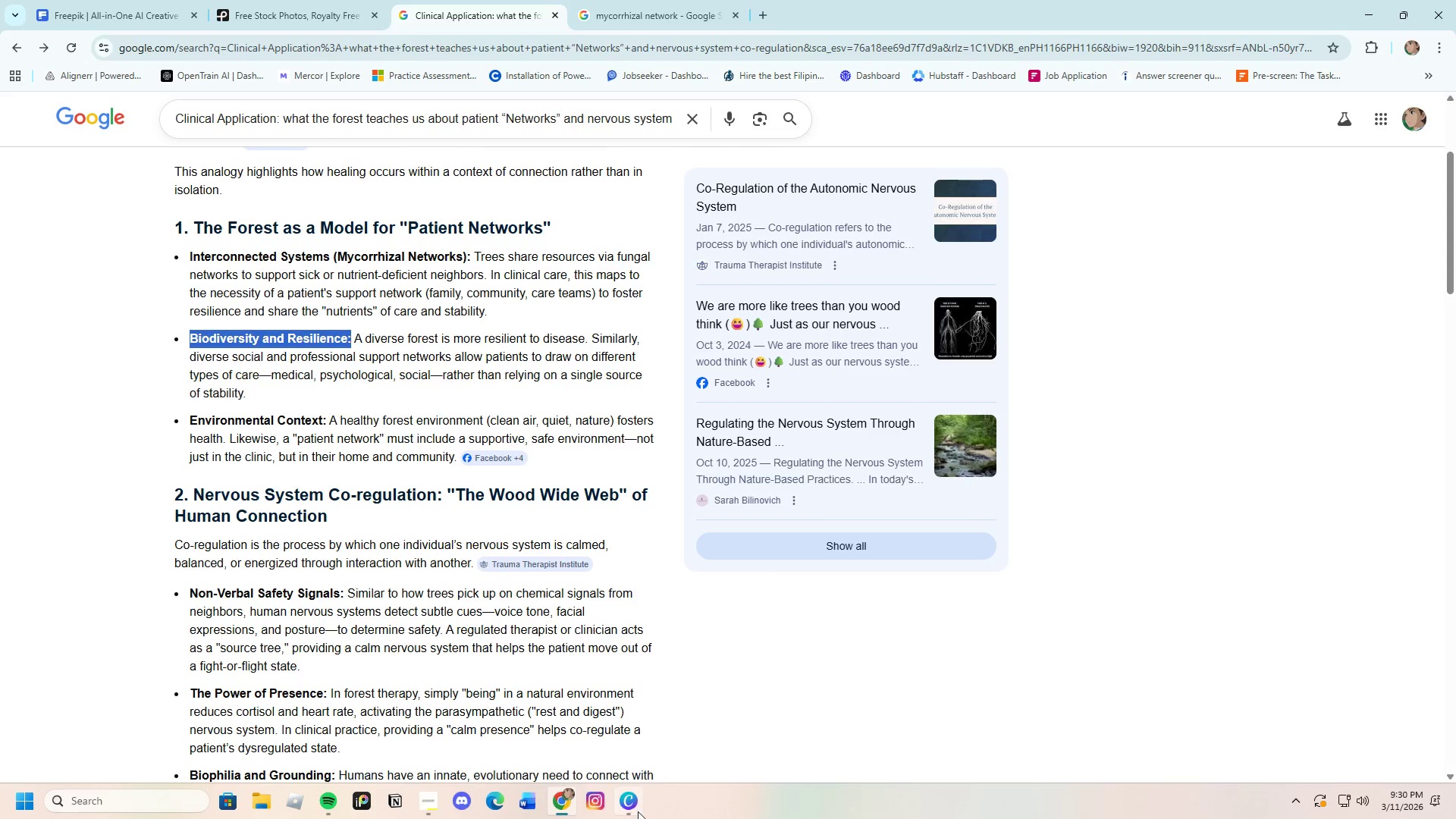 
left_click([635, 812])
 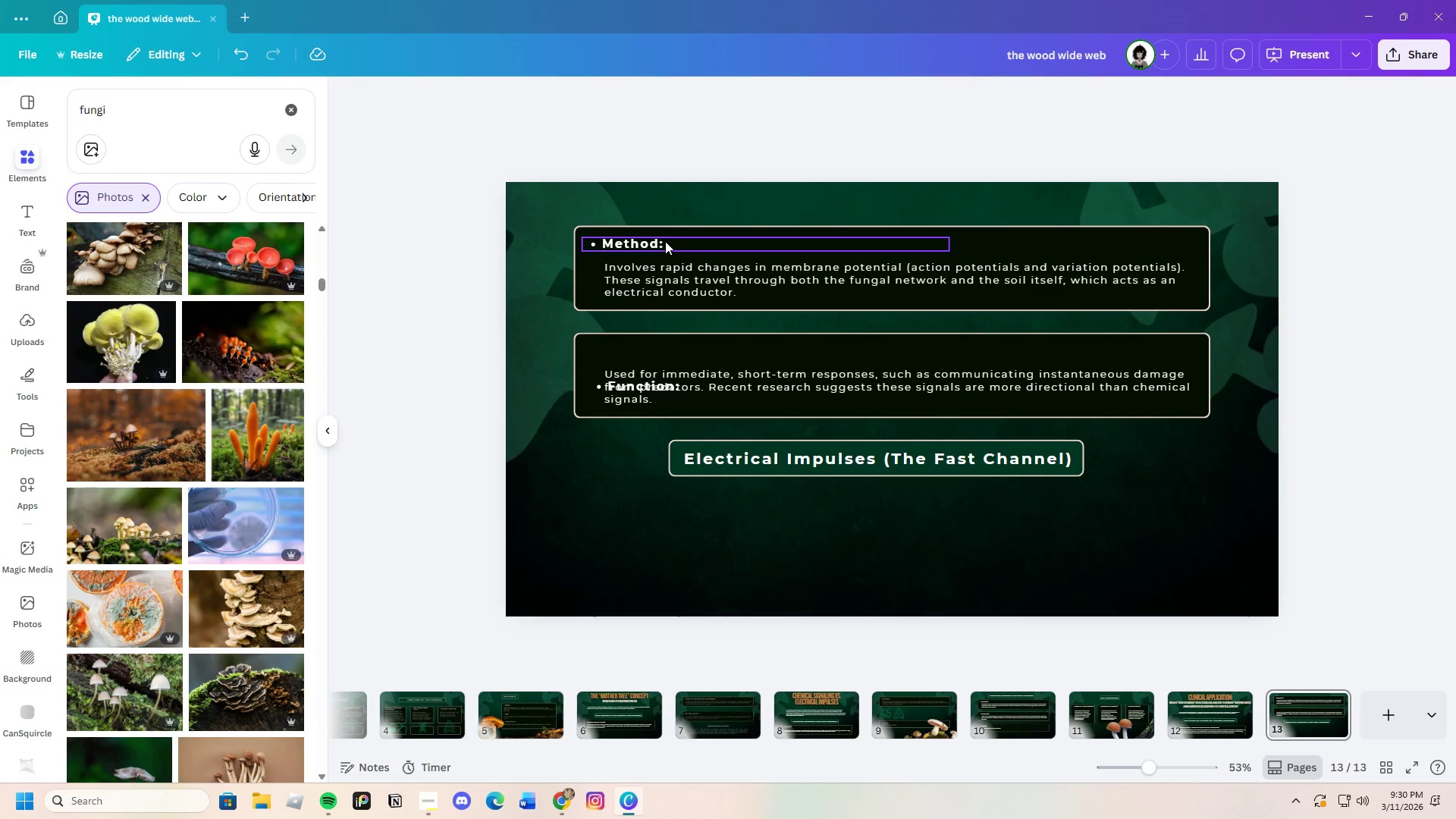 
double_click([665, 240])
 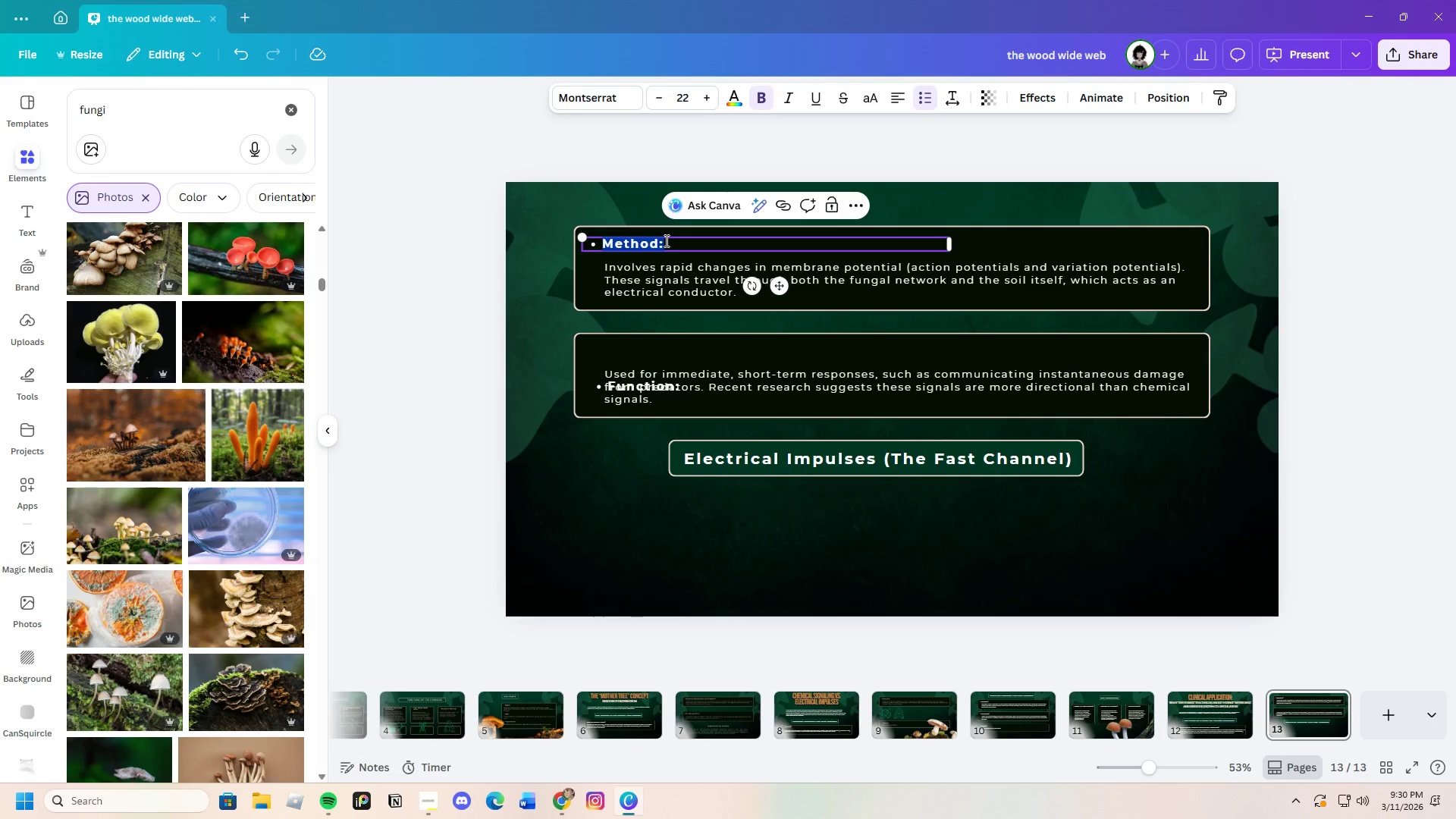 
key(Backspace)
 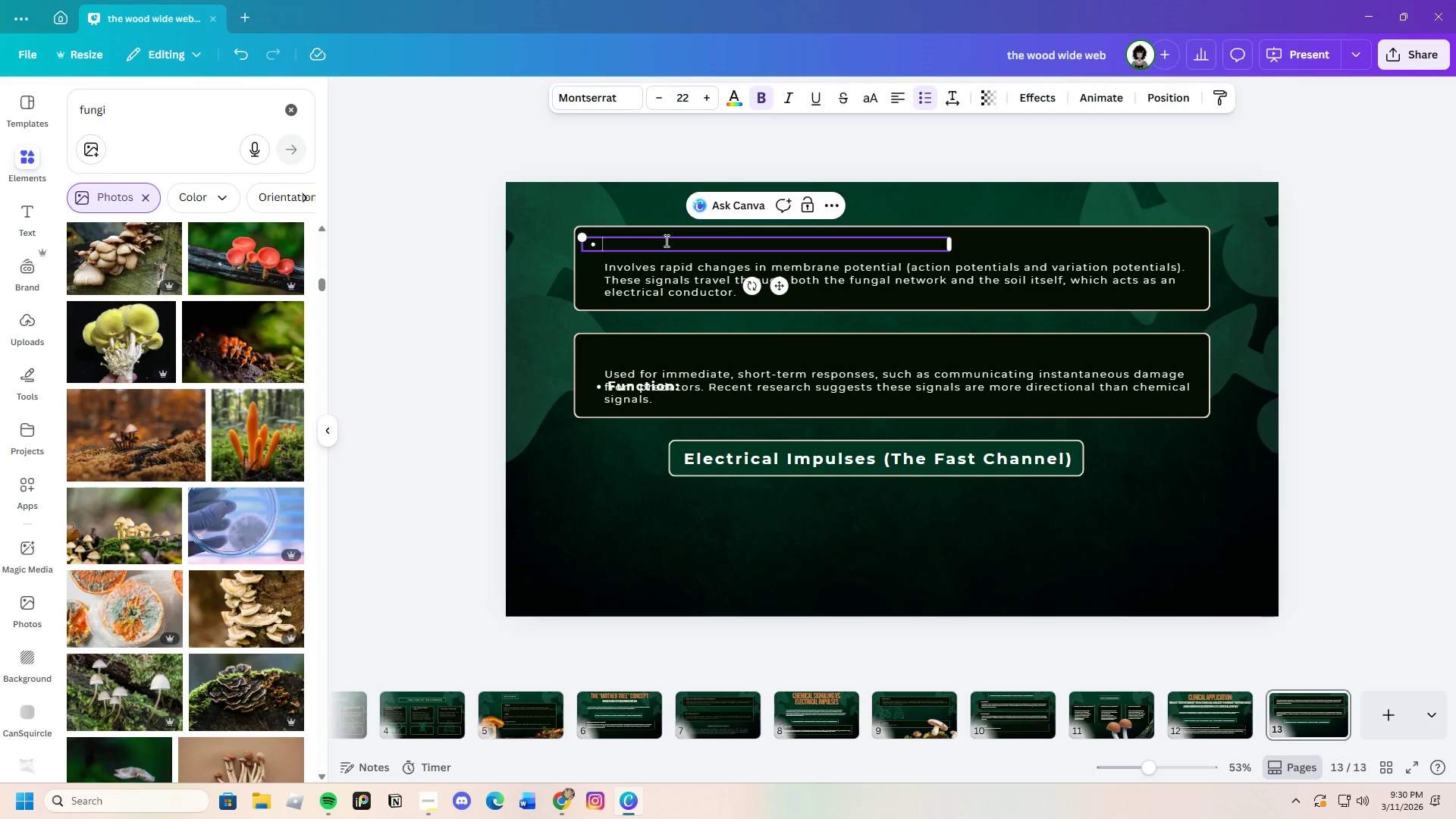 
key(Control+V)
 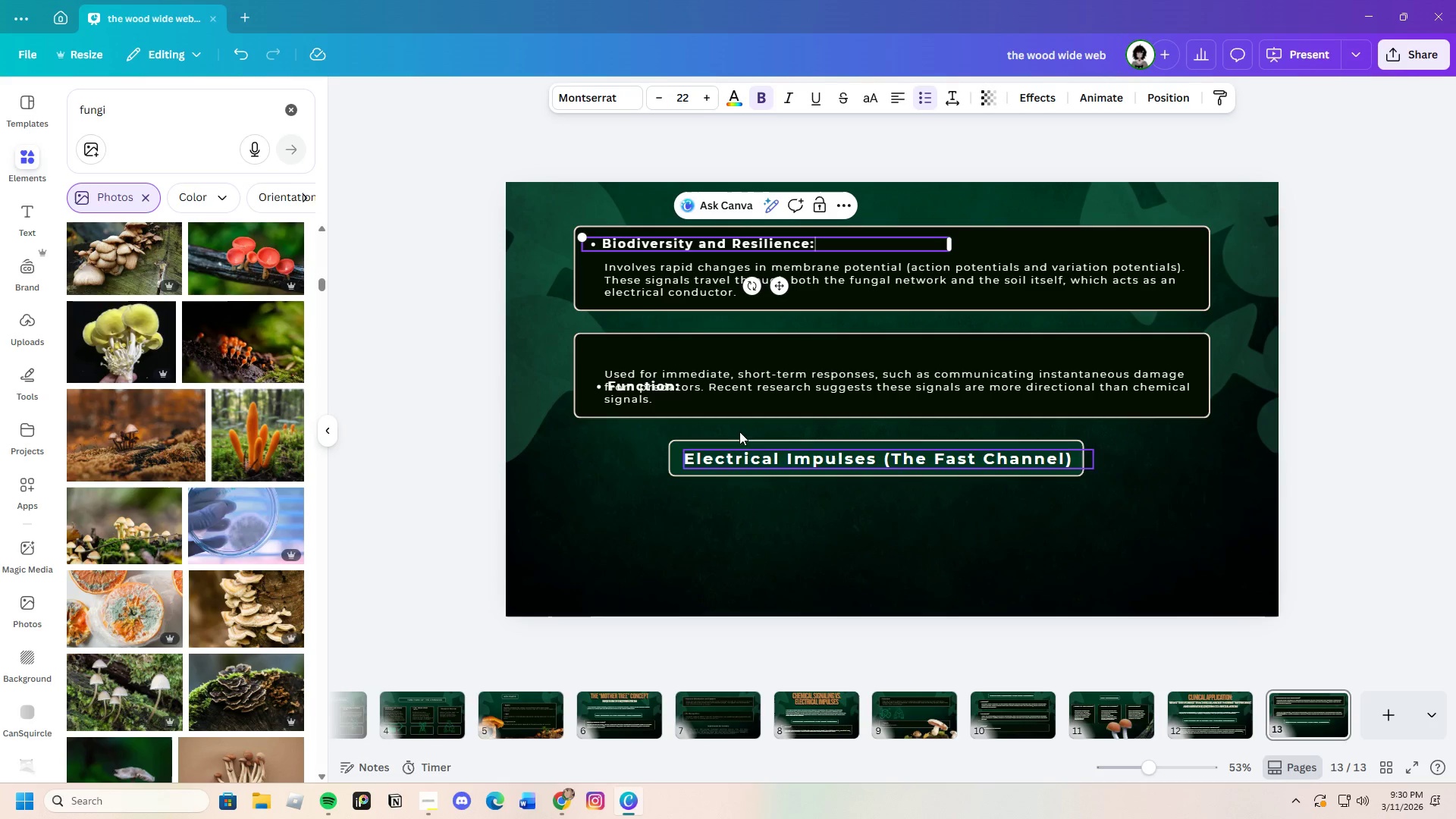 
left_click([835, 304])
 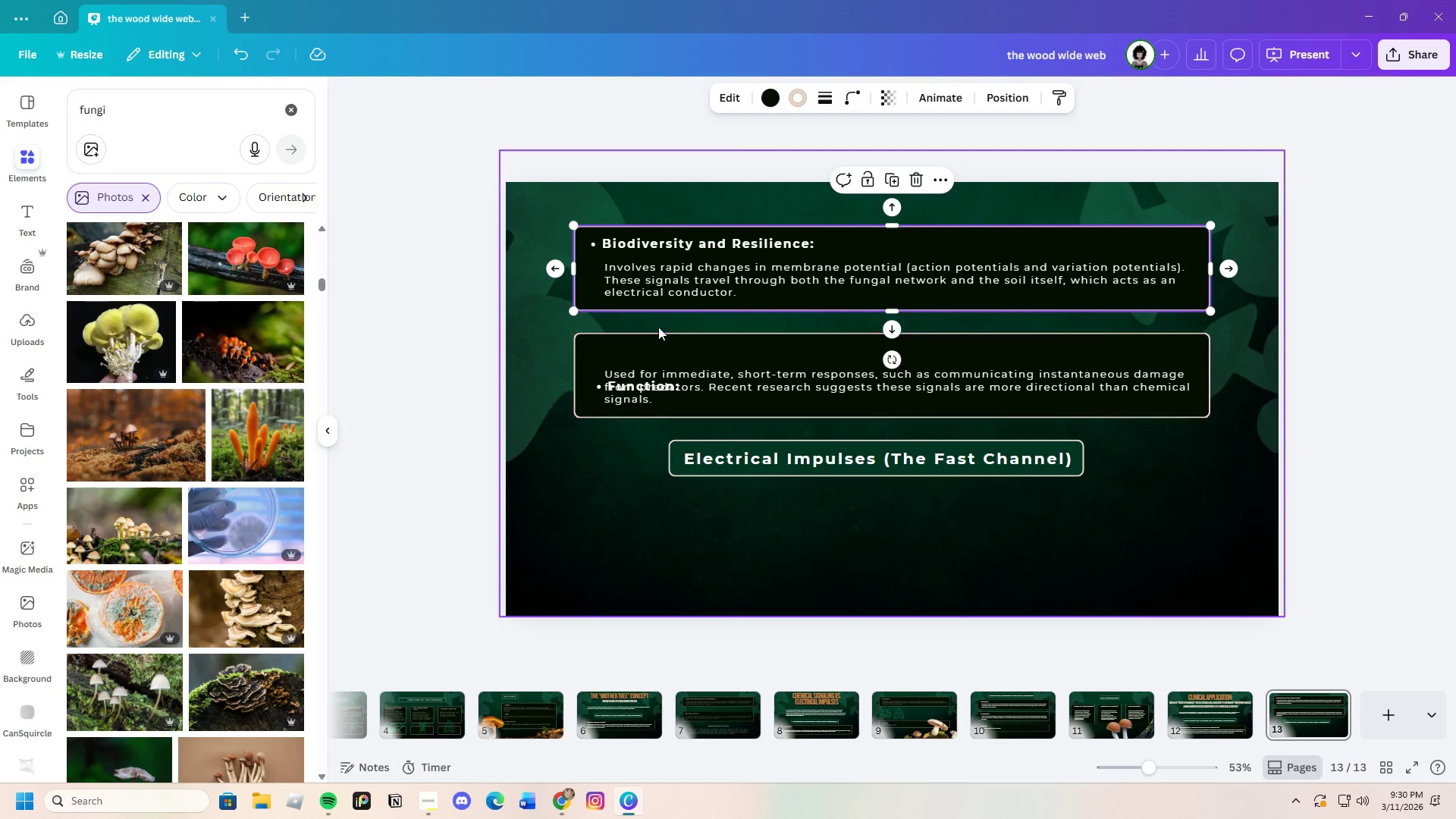 
left_click([660, 326])
 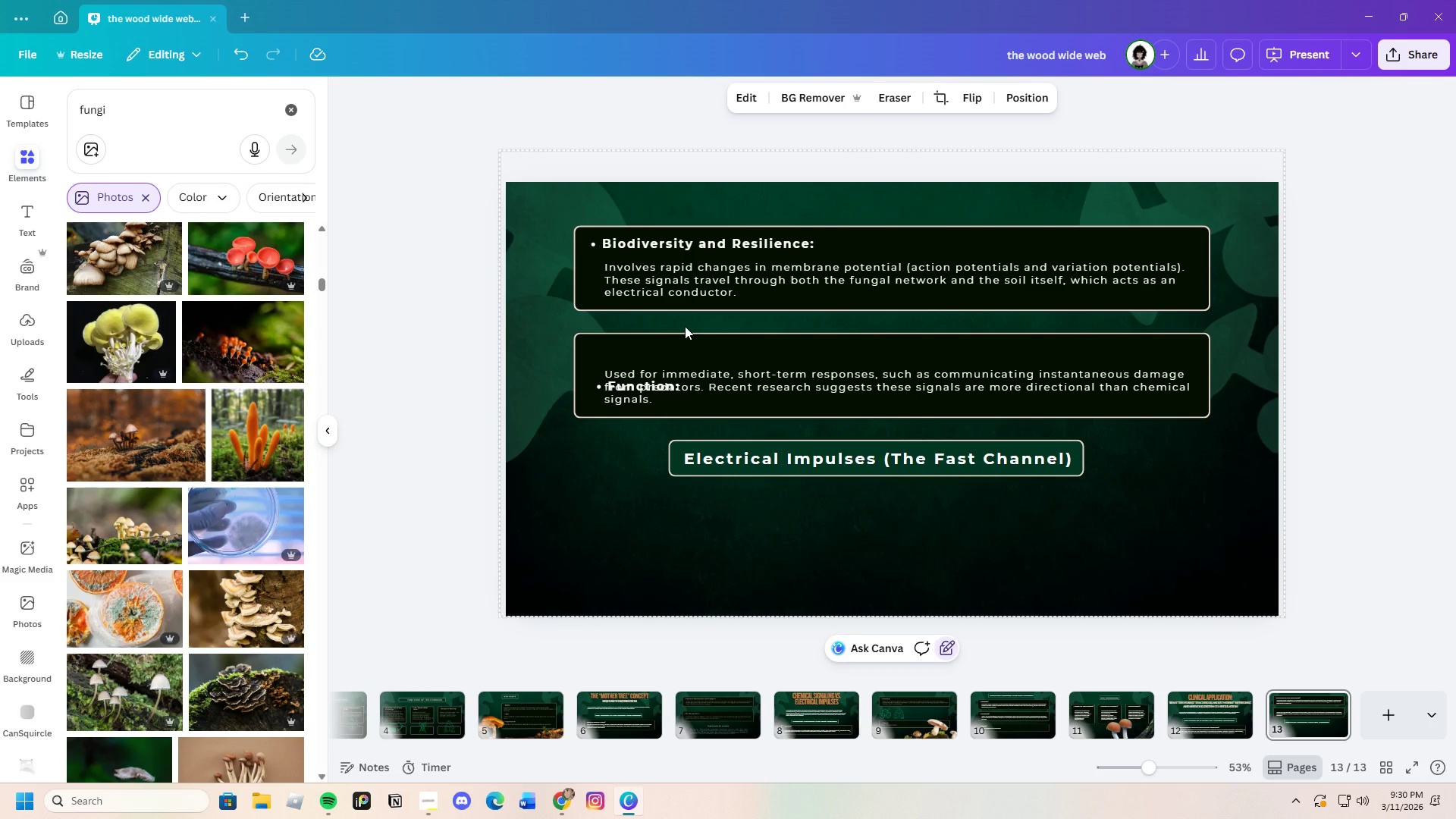 
left_click_drag(start_coordinate=[685, 326], to_coordinate=[691, 331])
 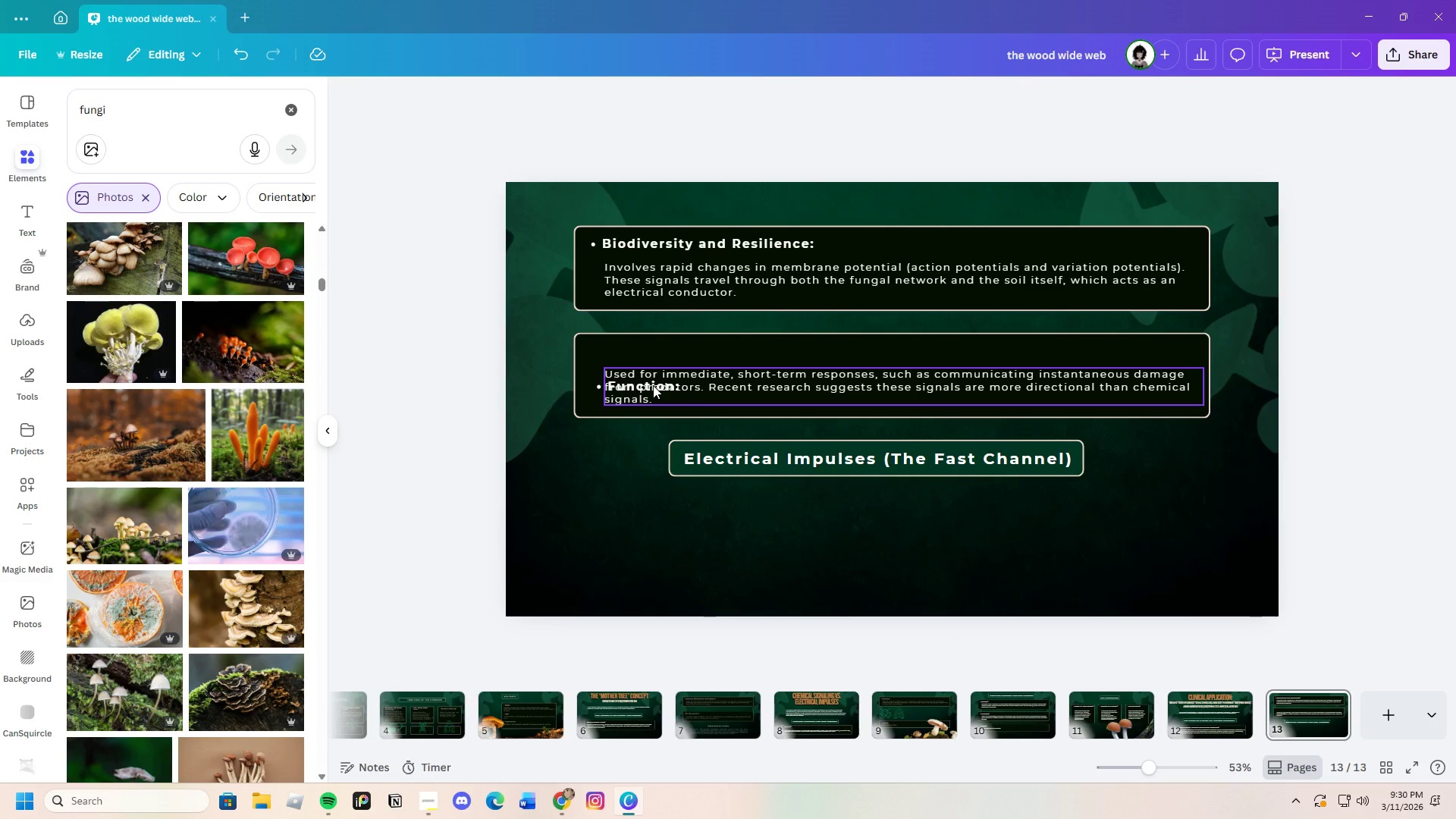 
left_click([656, 383])
 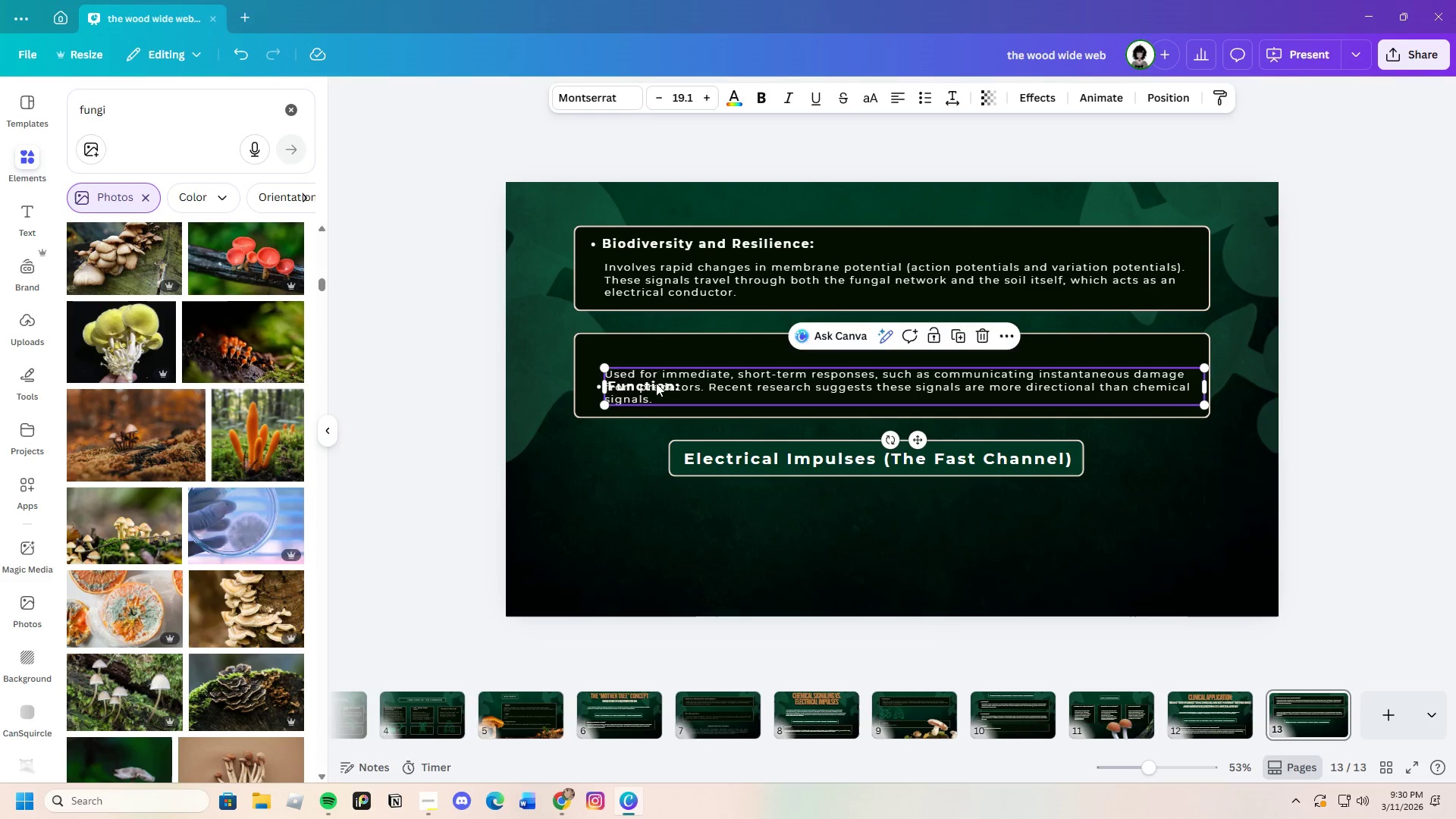 
left_click_drag(start_coordinate=[656, 383], to_coordinate=[674, 403])
 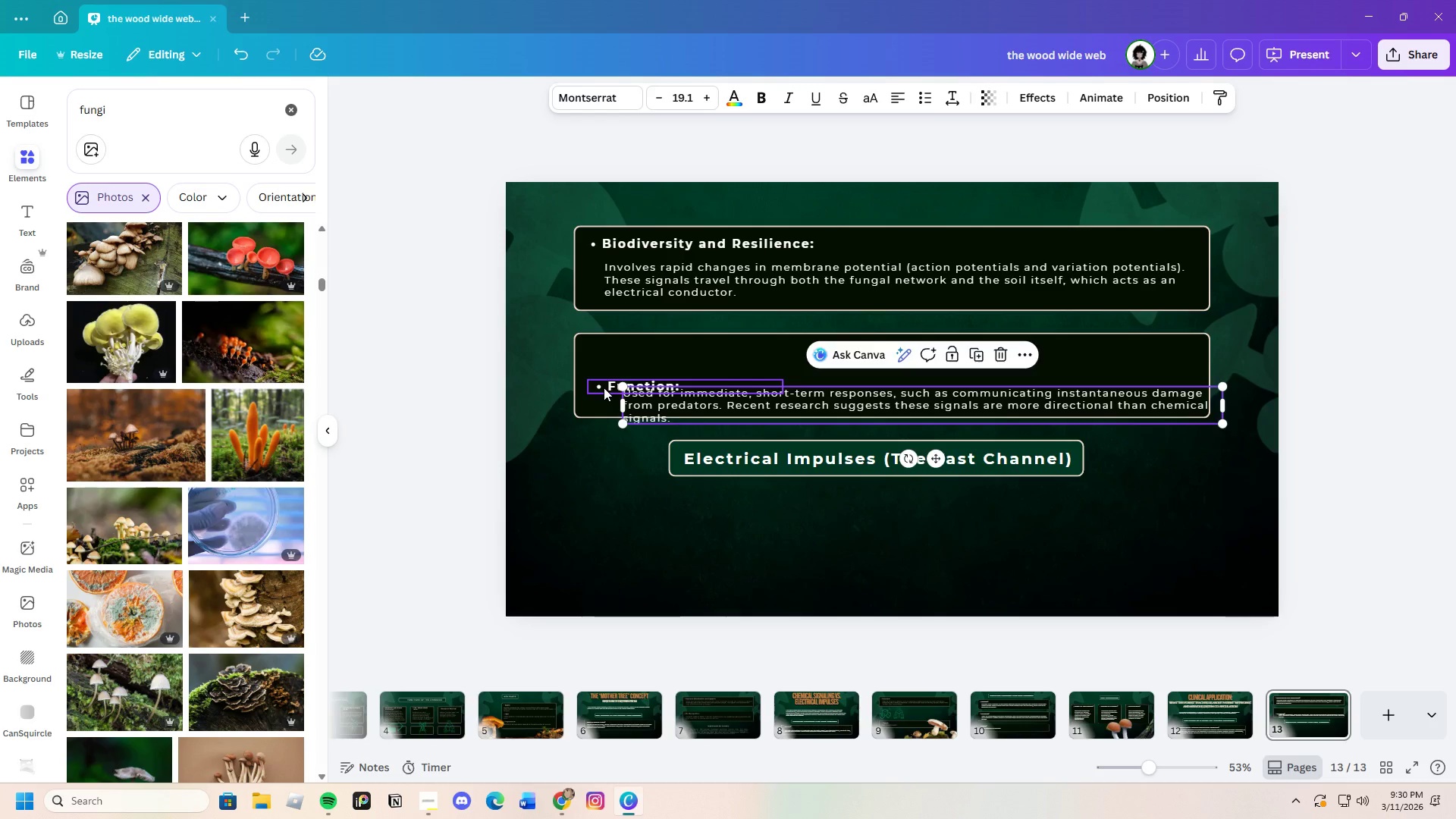 
left_click_drag(start_coordinate=[604, 388], to_coordinate=[607, 354])
 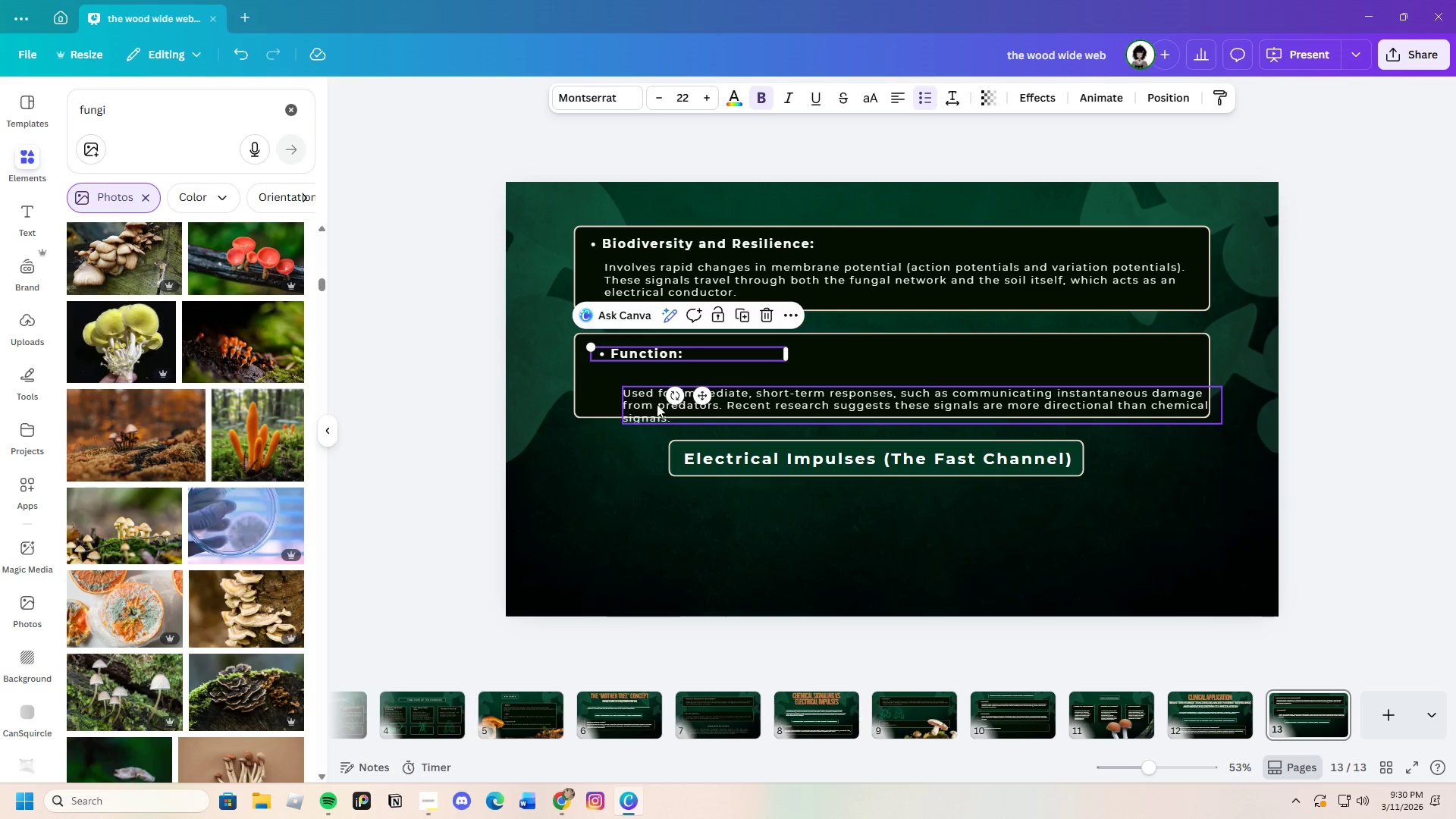 
left_click([646, 402])
 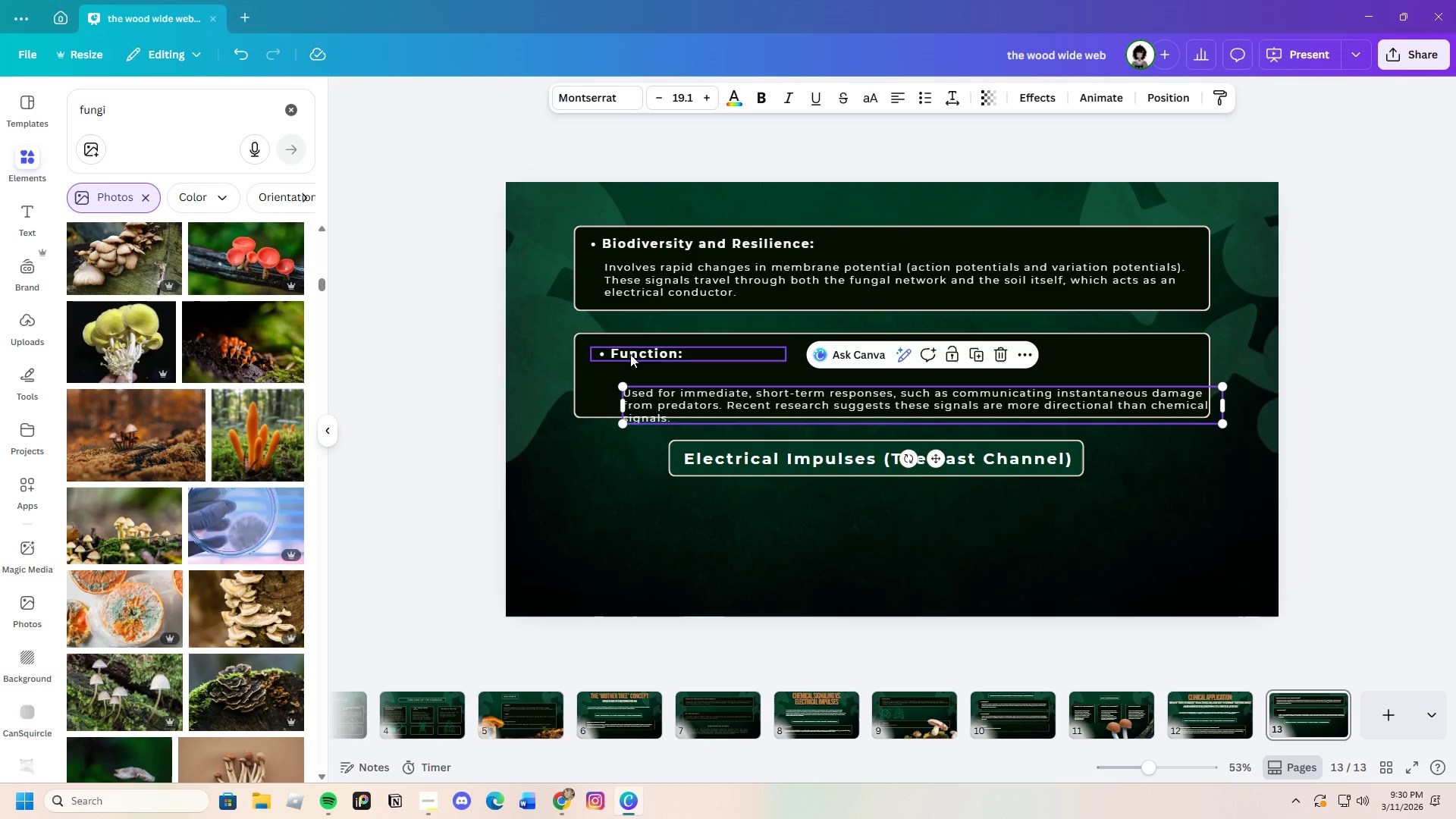 
left_click_drag(start_coordinate=[632, 352], to_coordinate=[636, 347])
 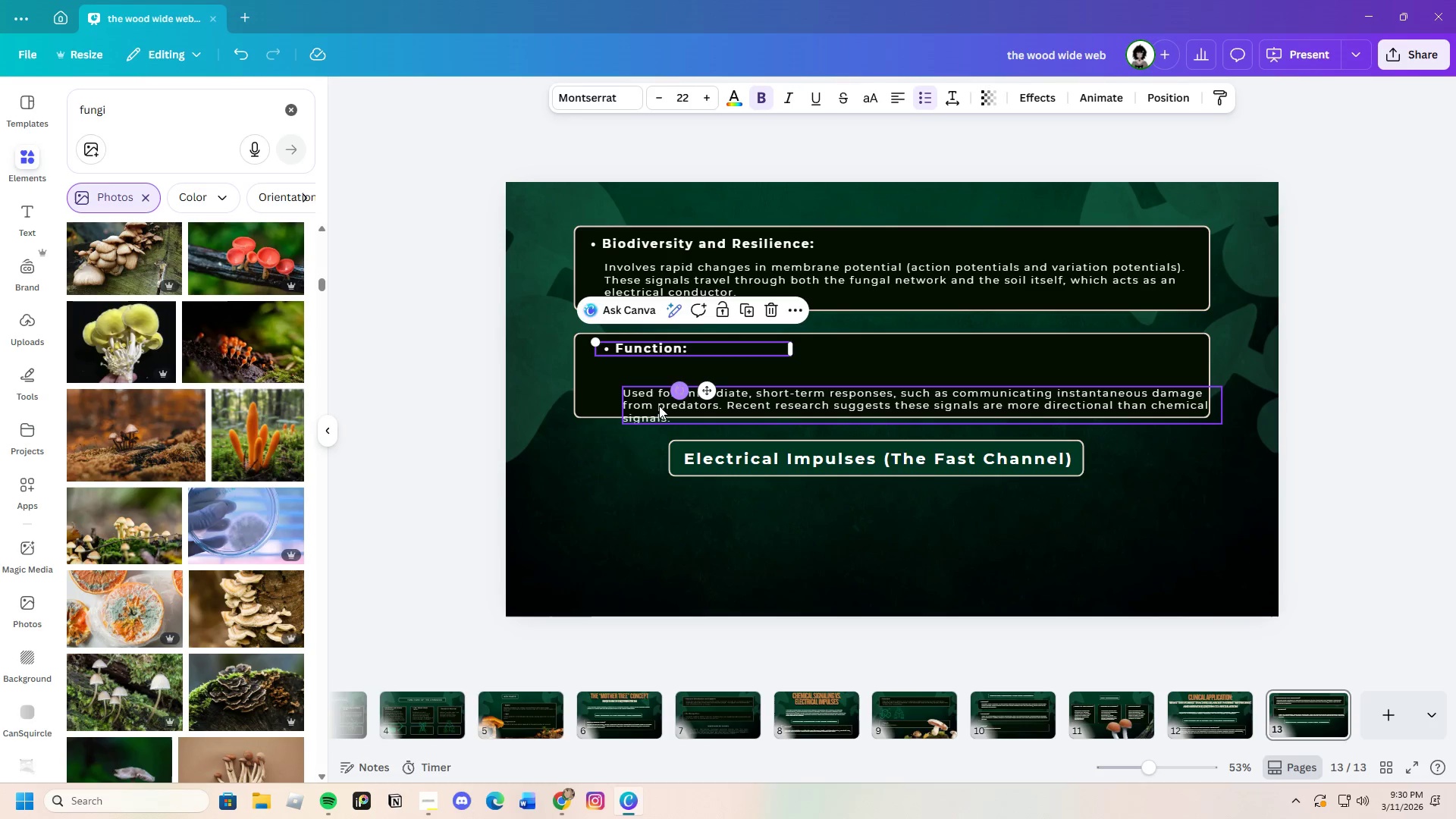 
left_click([656, 407])
 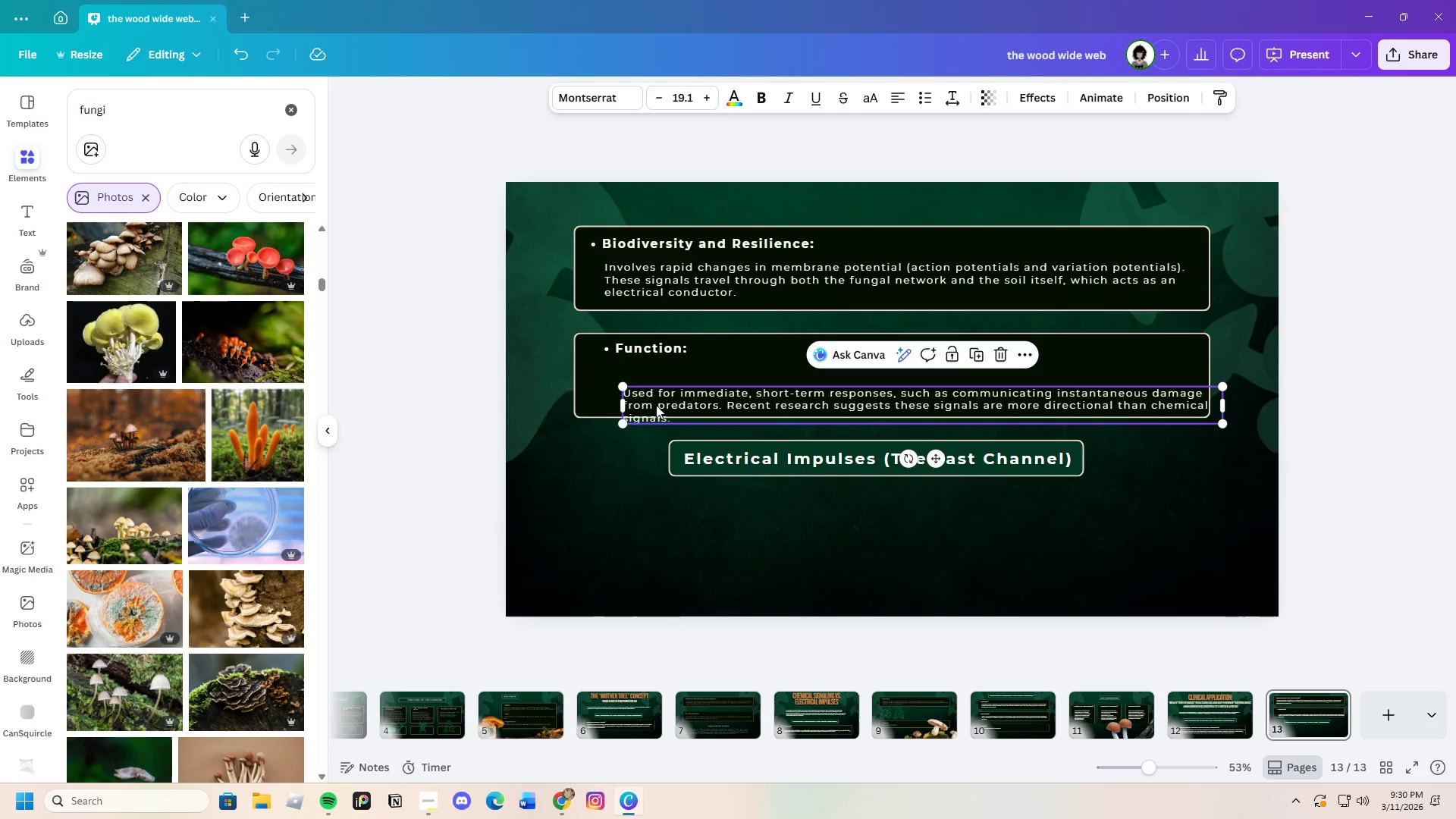 
left_click_drag(start_coordinate=[656, 404], to_coordinate=[642, 381])
 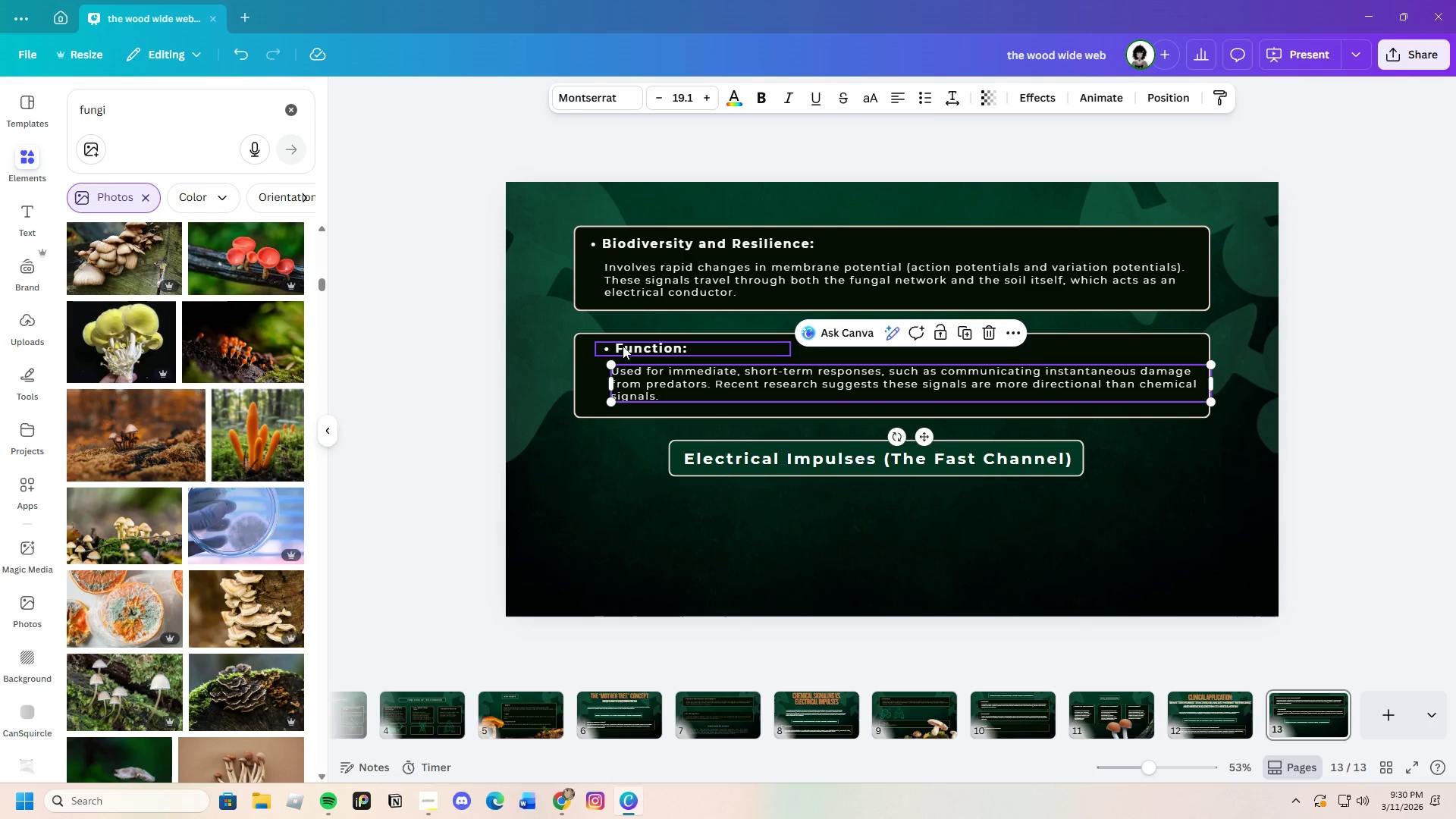 
left_click([624, 346])
 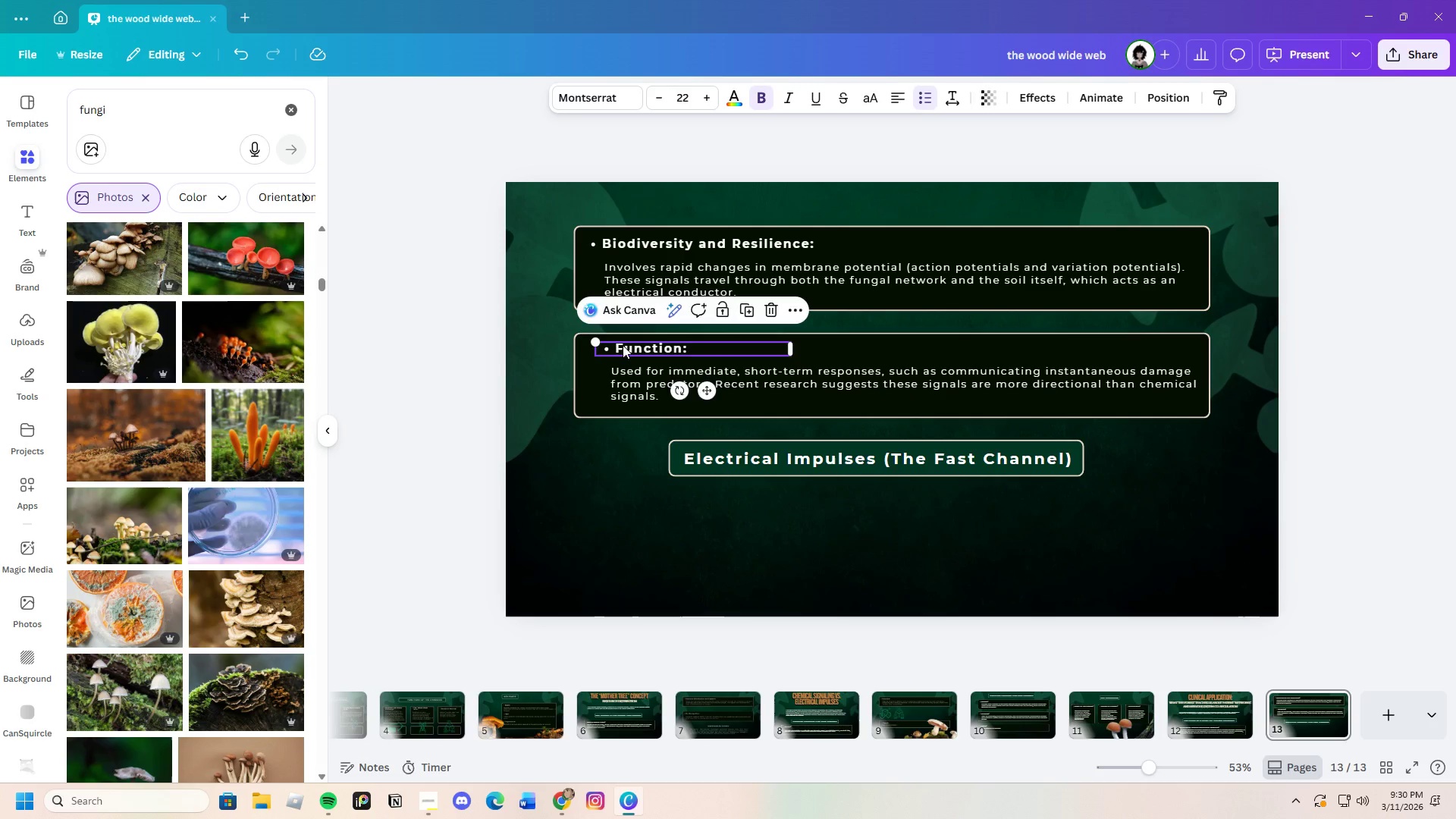 
left_click_drag(start_coordinate=[625, 346], to_coordinate=[612, 345])
 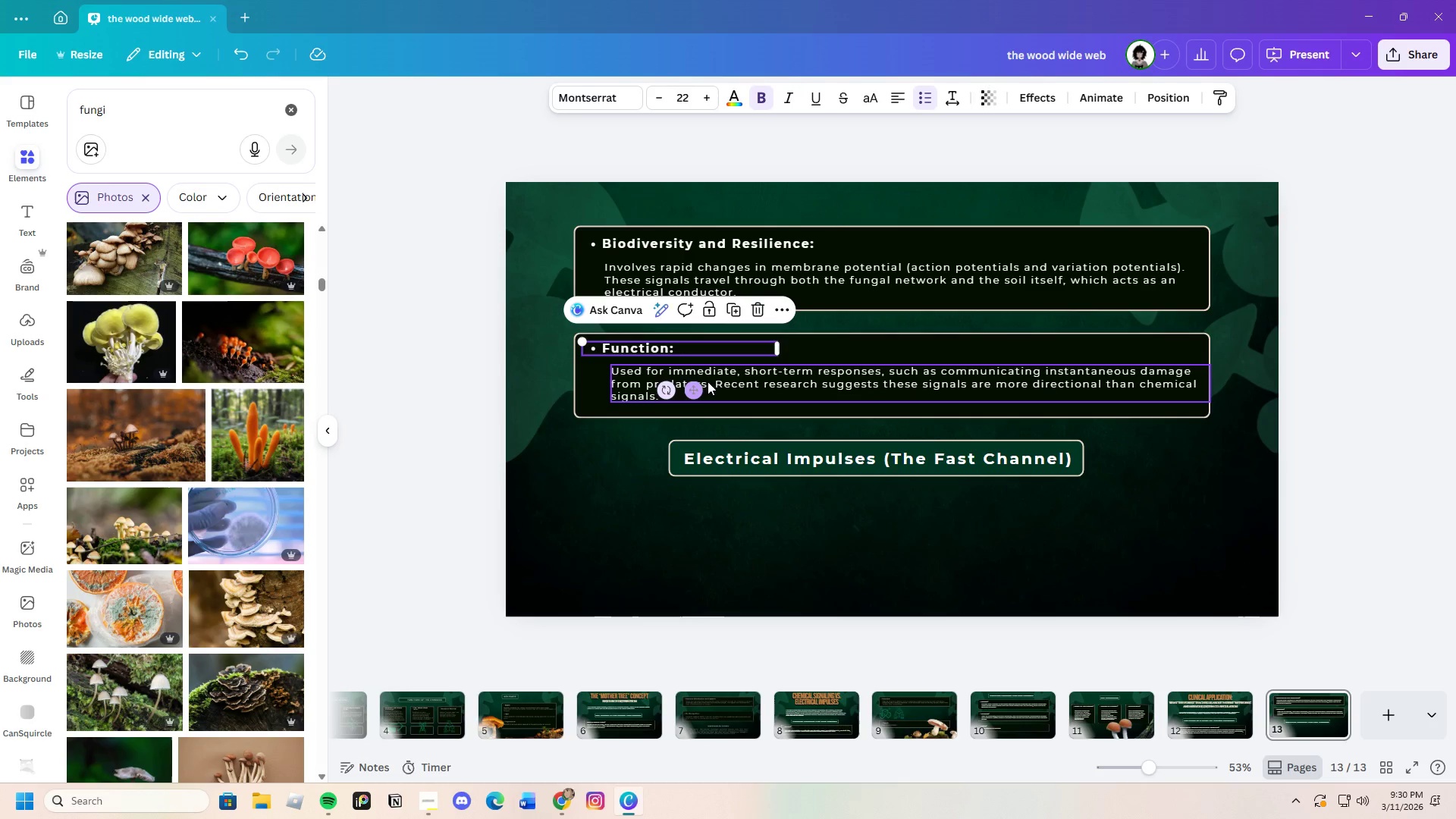 
left_click([714, 381])
 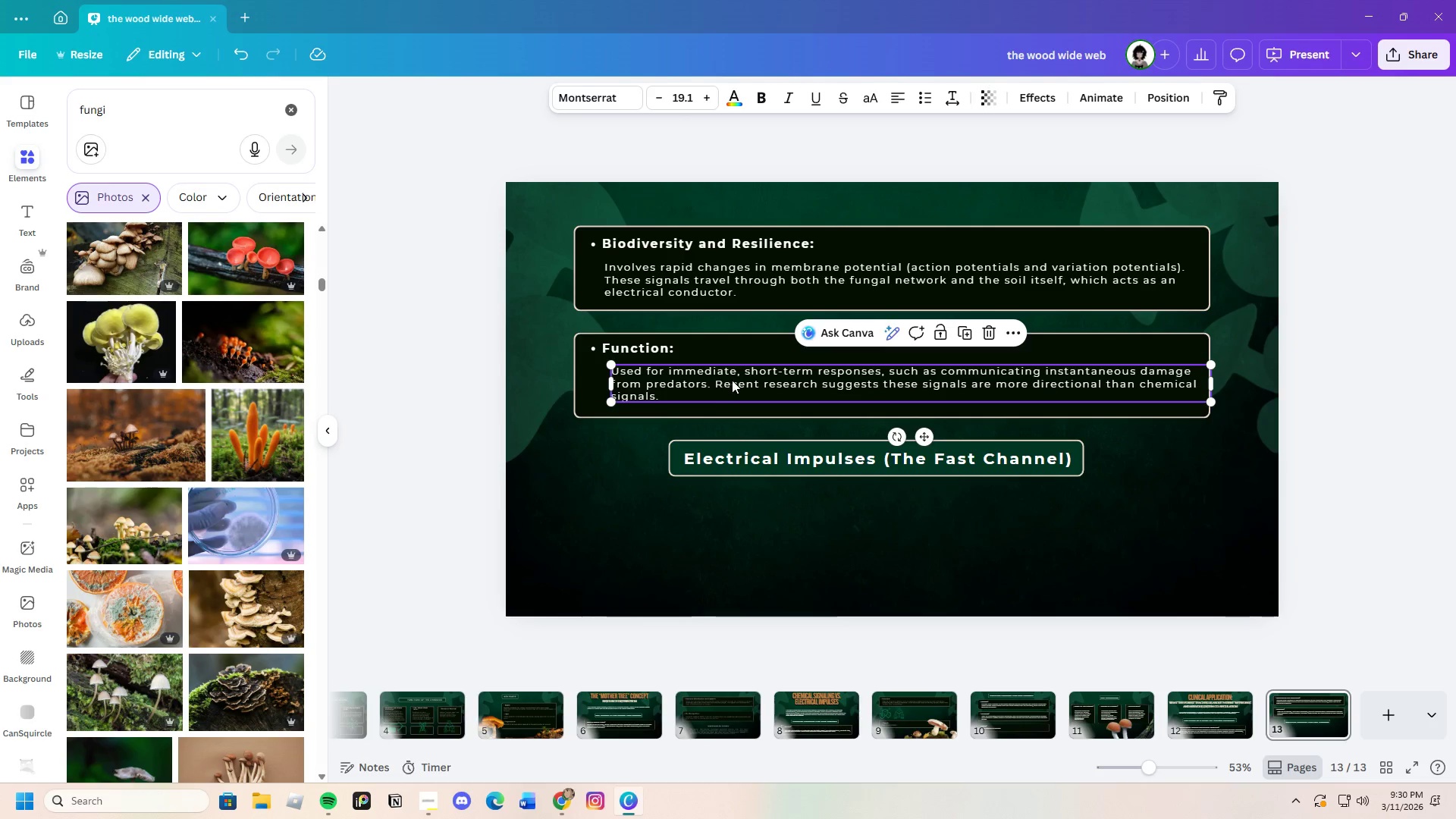 
left_click_drag(start_coordinate=[732, 380], to_coordinate=[723, 379])
 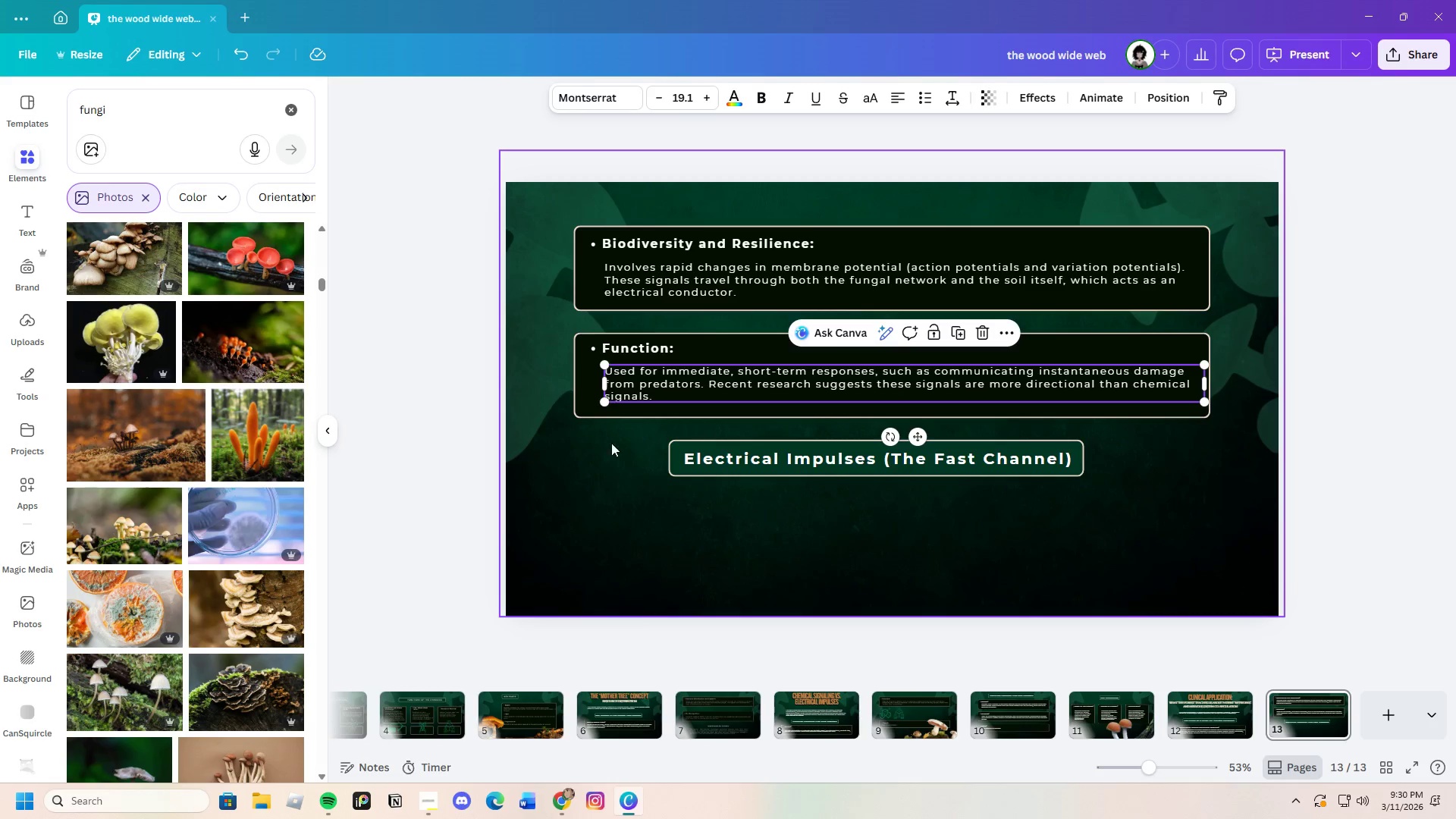 
left_click([608, 444])
 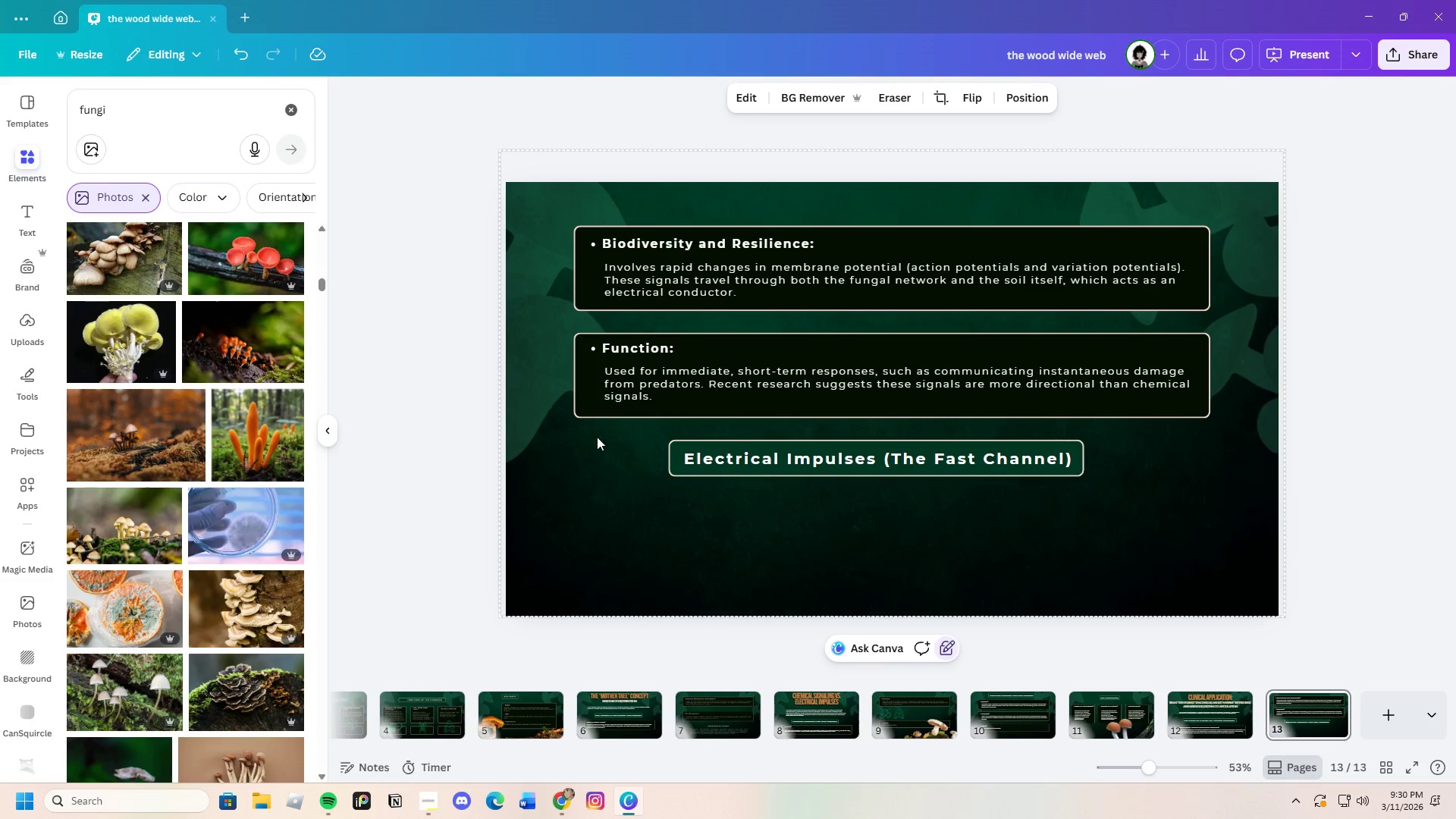 
left_click_drag(start_coordinate=[710, 322], to_coordinate=[657, 406])
 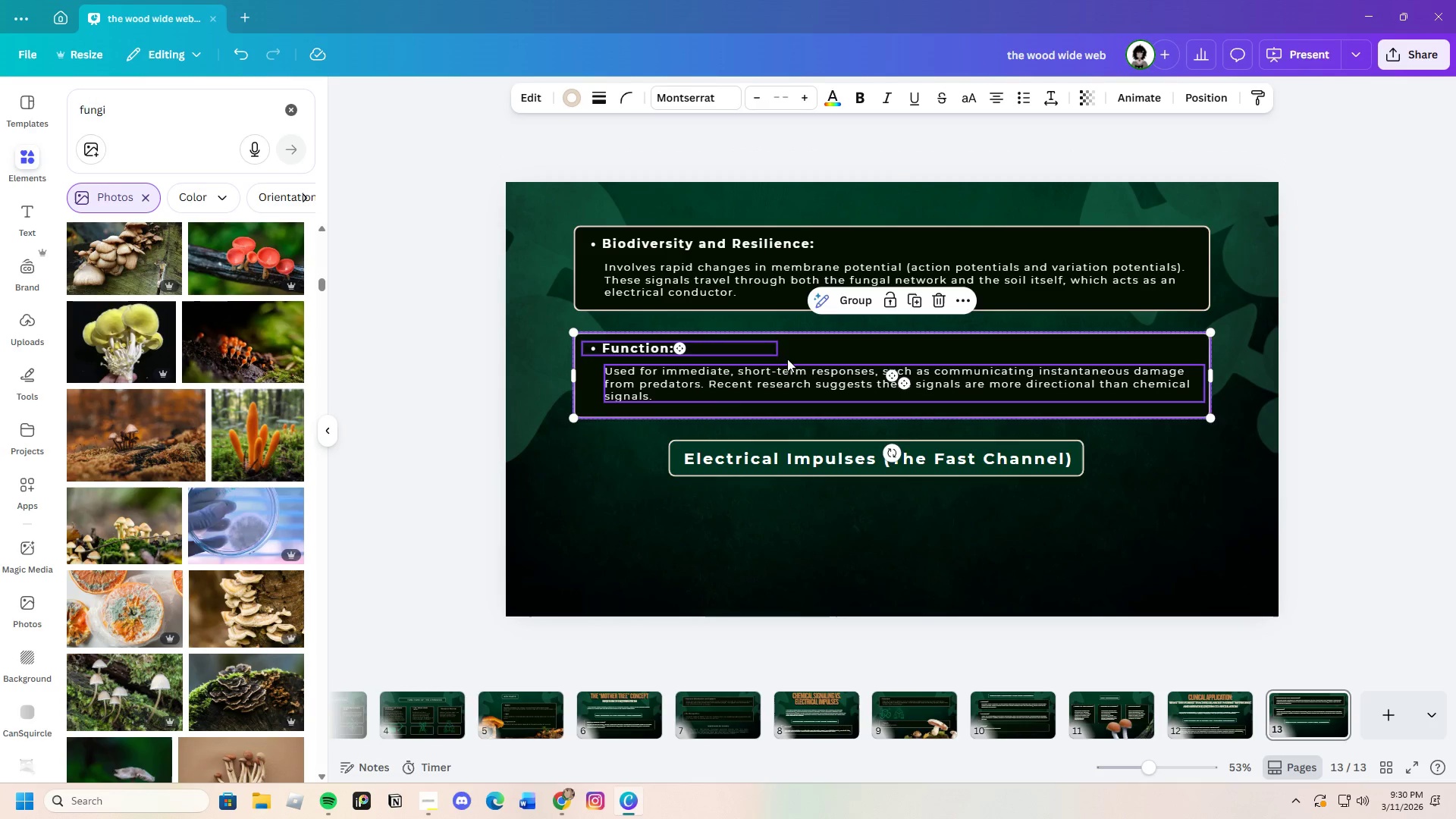 
left_click_drag(start_coordinate=[787, 359], to_coordinate=[814, 535])
 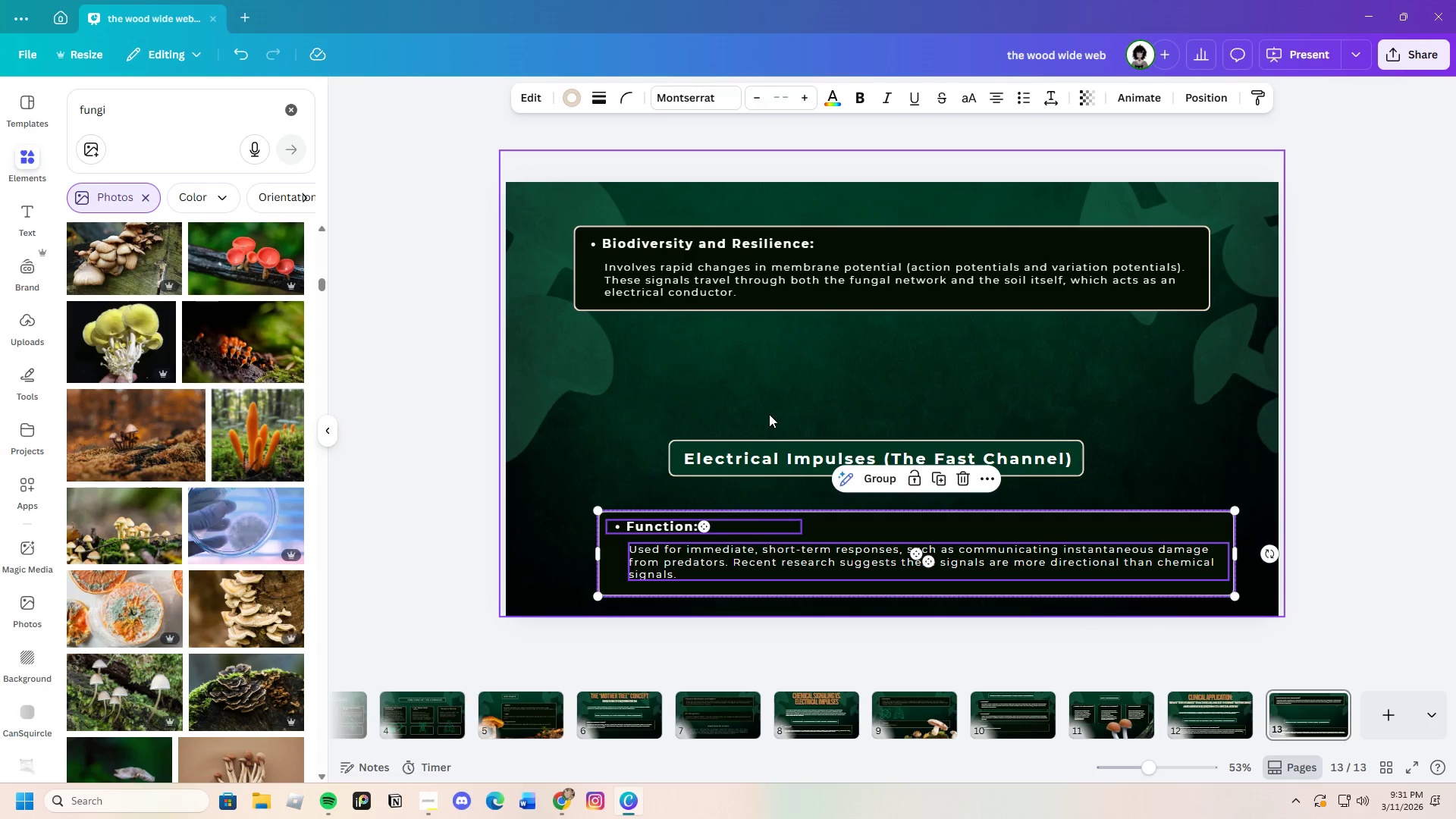 
left_click_drag(start_coordinate=[769, 414], to_coordinate=[803, 477])
 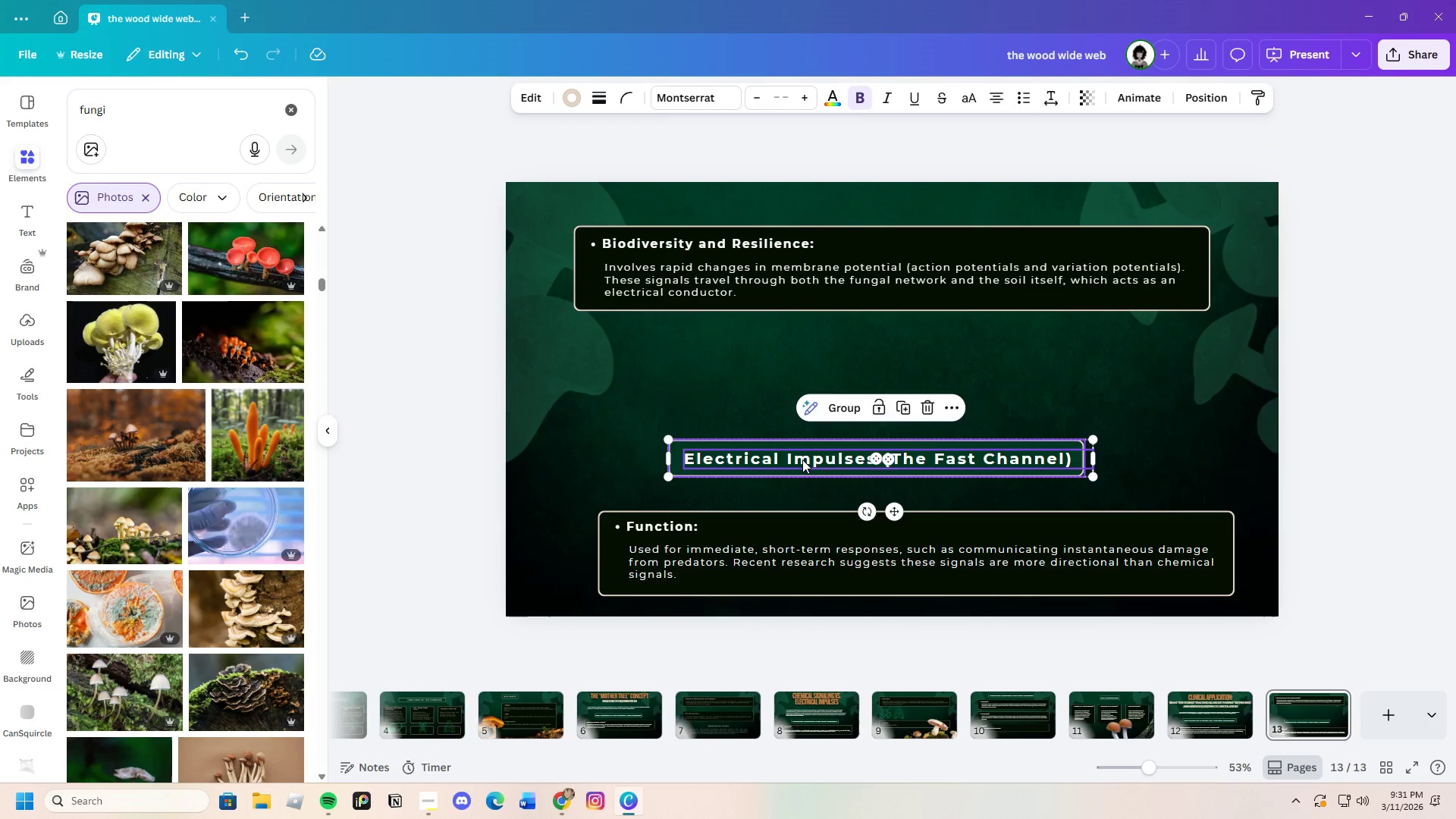 
left_click_drag(start_coordinate=[802, 460], to_coordinate=[812, 352])
 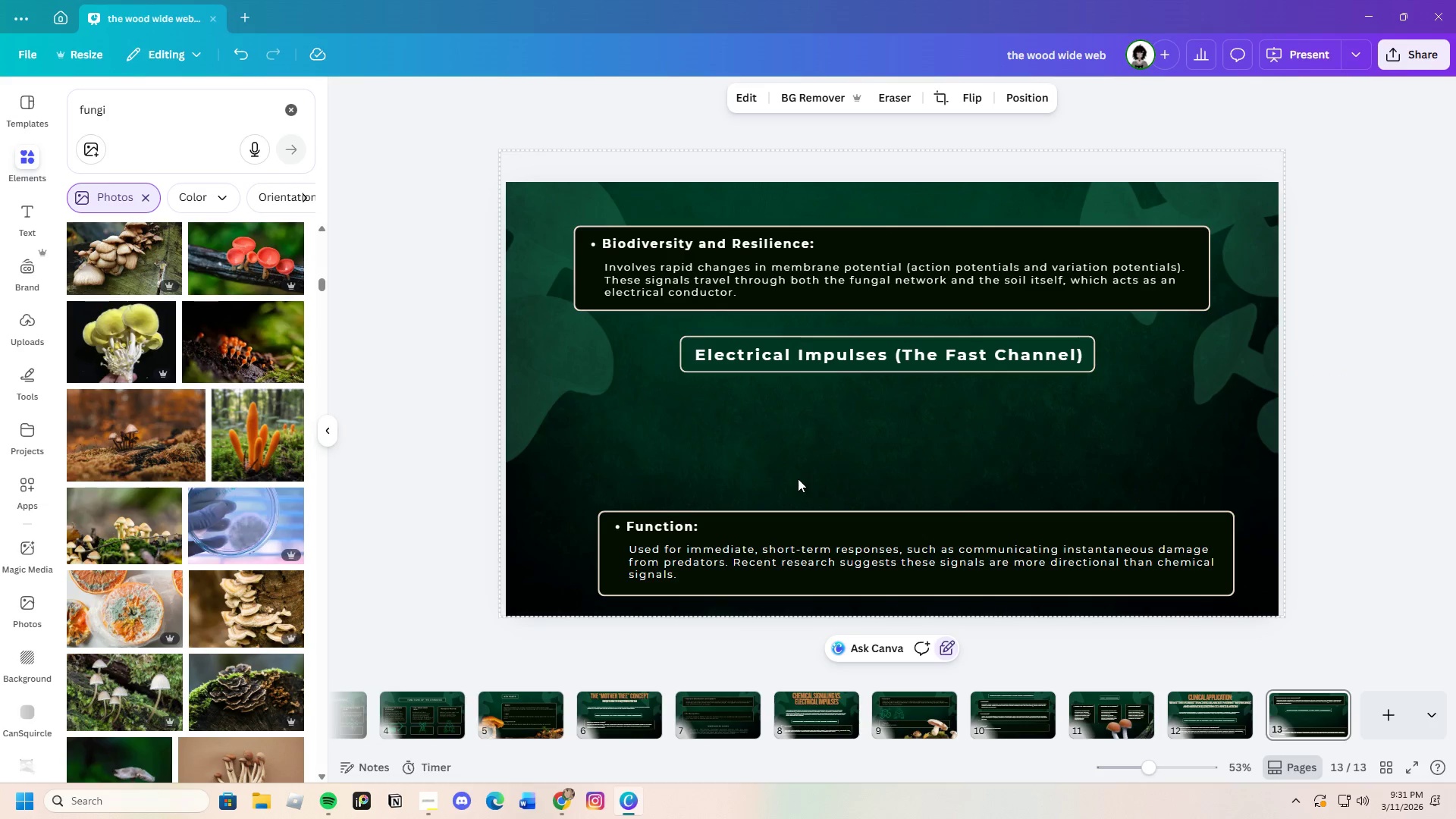 
left_click_drag(start_coordinate=[797, 482], to_coordinate=[842, 598])
 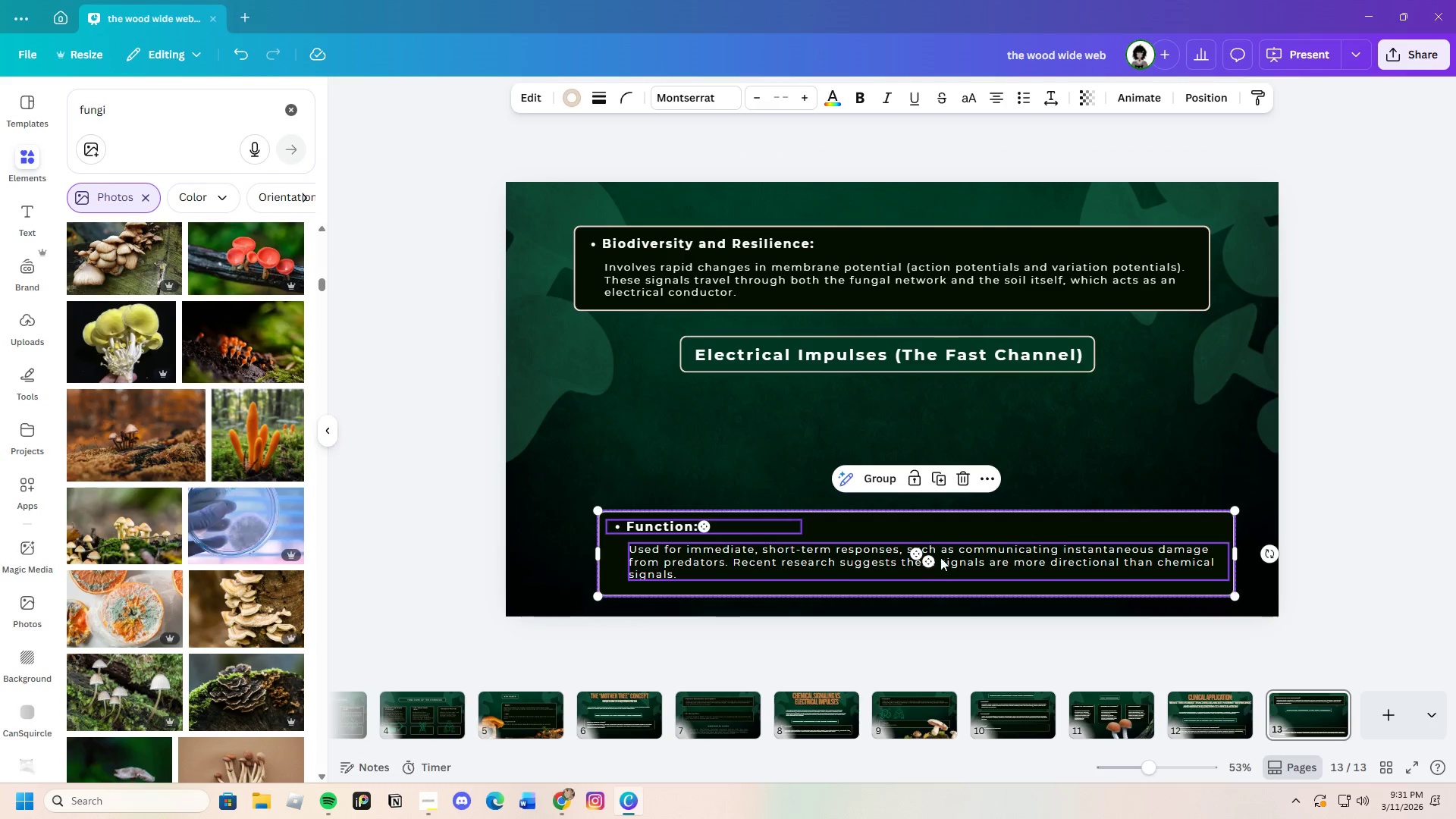 
left_click_drag(start_coordinate=[940, 557], to_coordinate=[915, 448])
 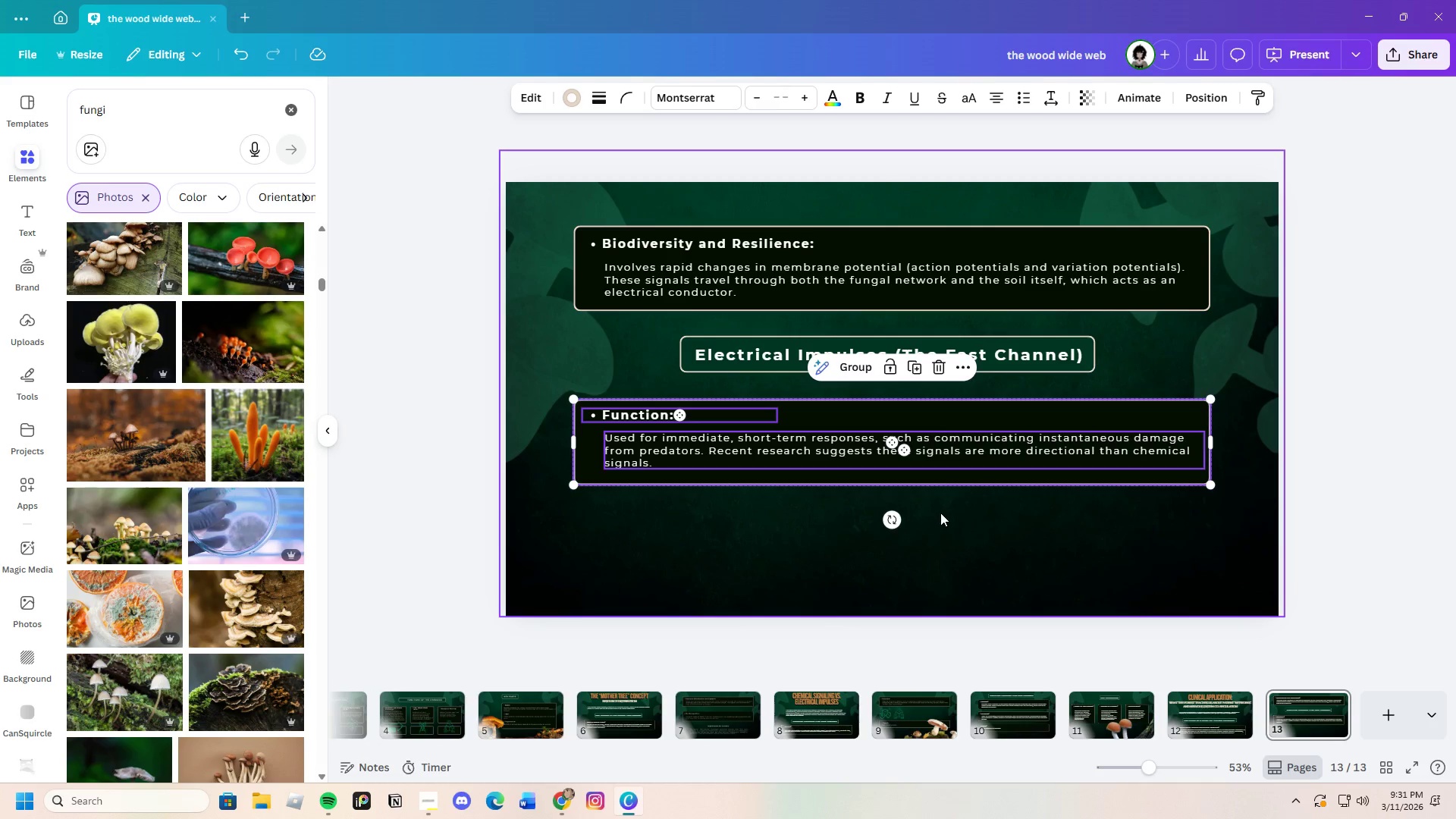 
left_click([940, 513])
 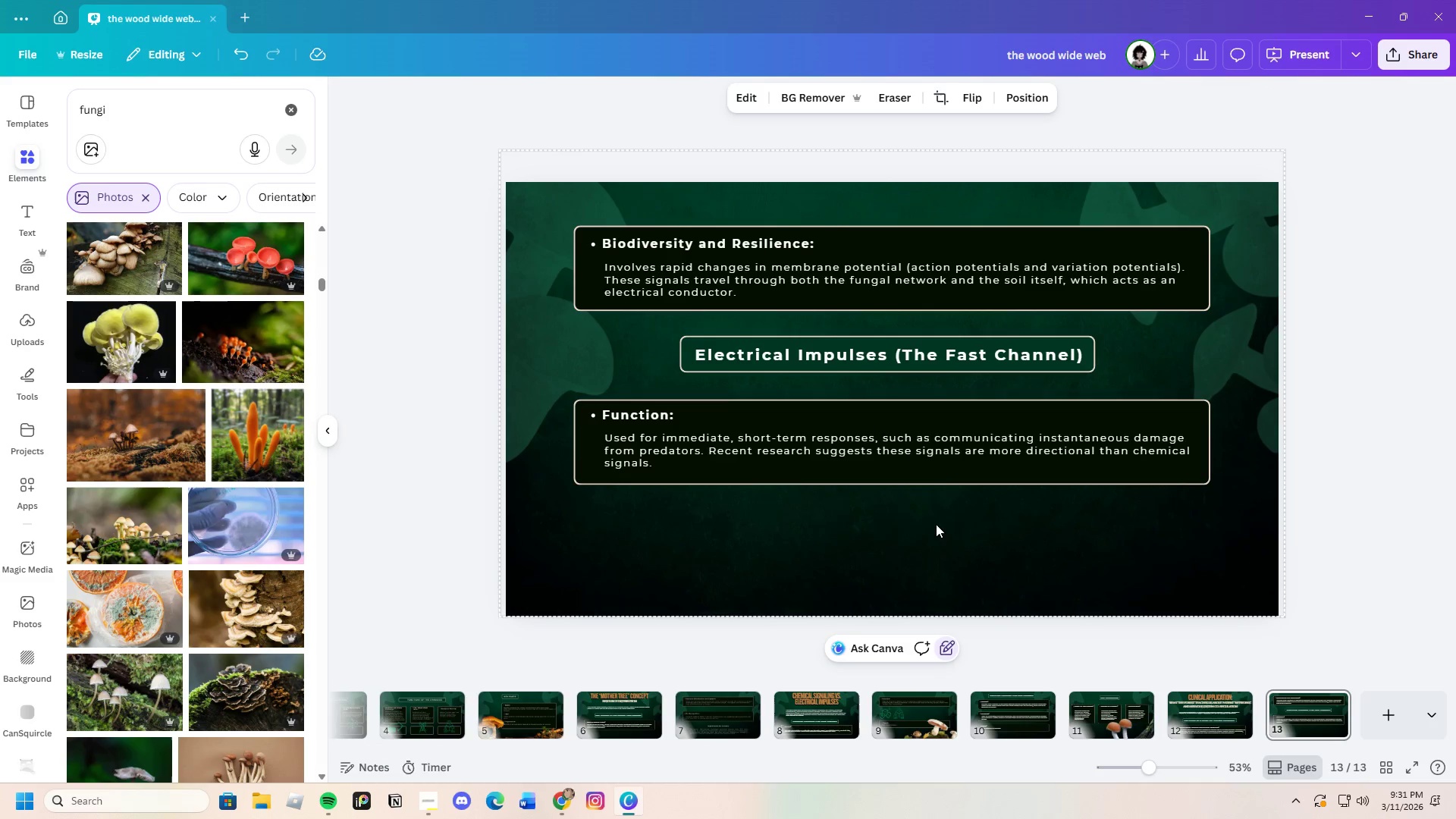 
left_click_drag(start_coordinate=[948, 530], to_coordinate=[646, 397])
 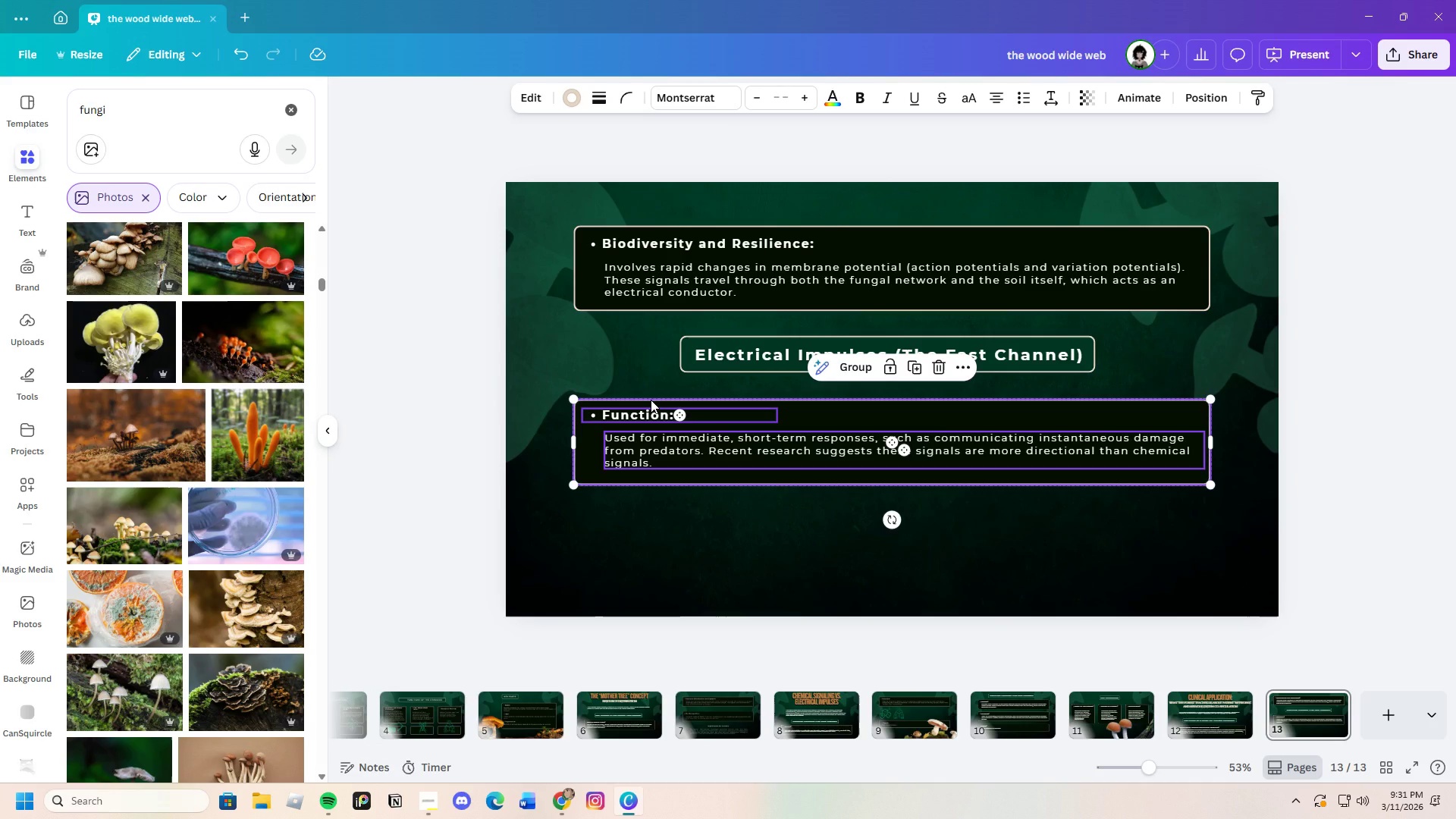 
key(Control+C)
 